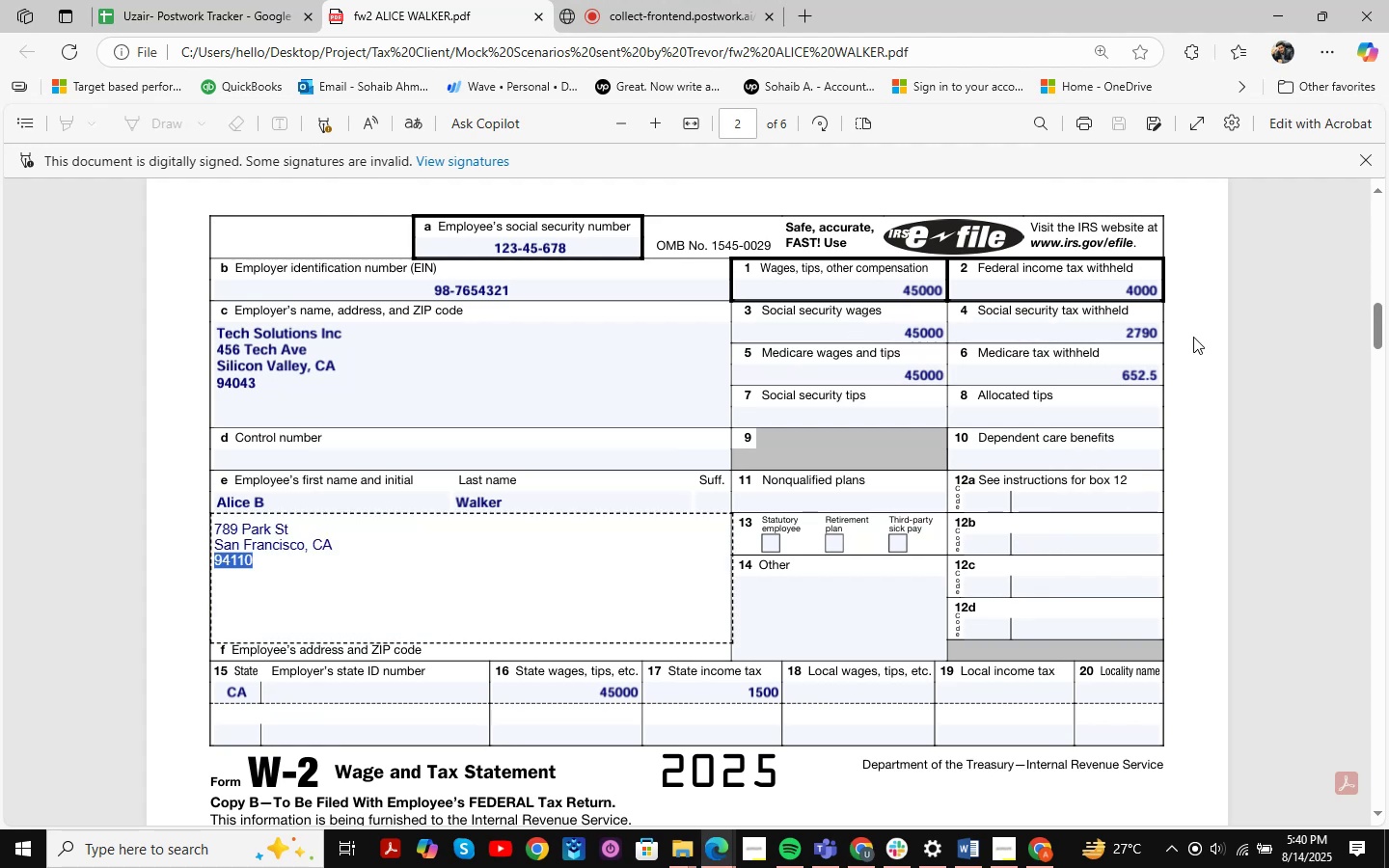 
key(Alt+Tab)
 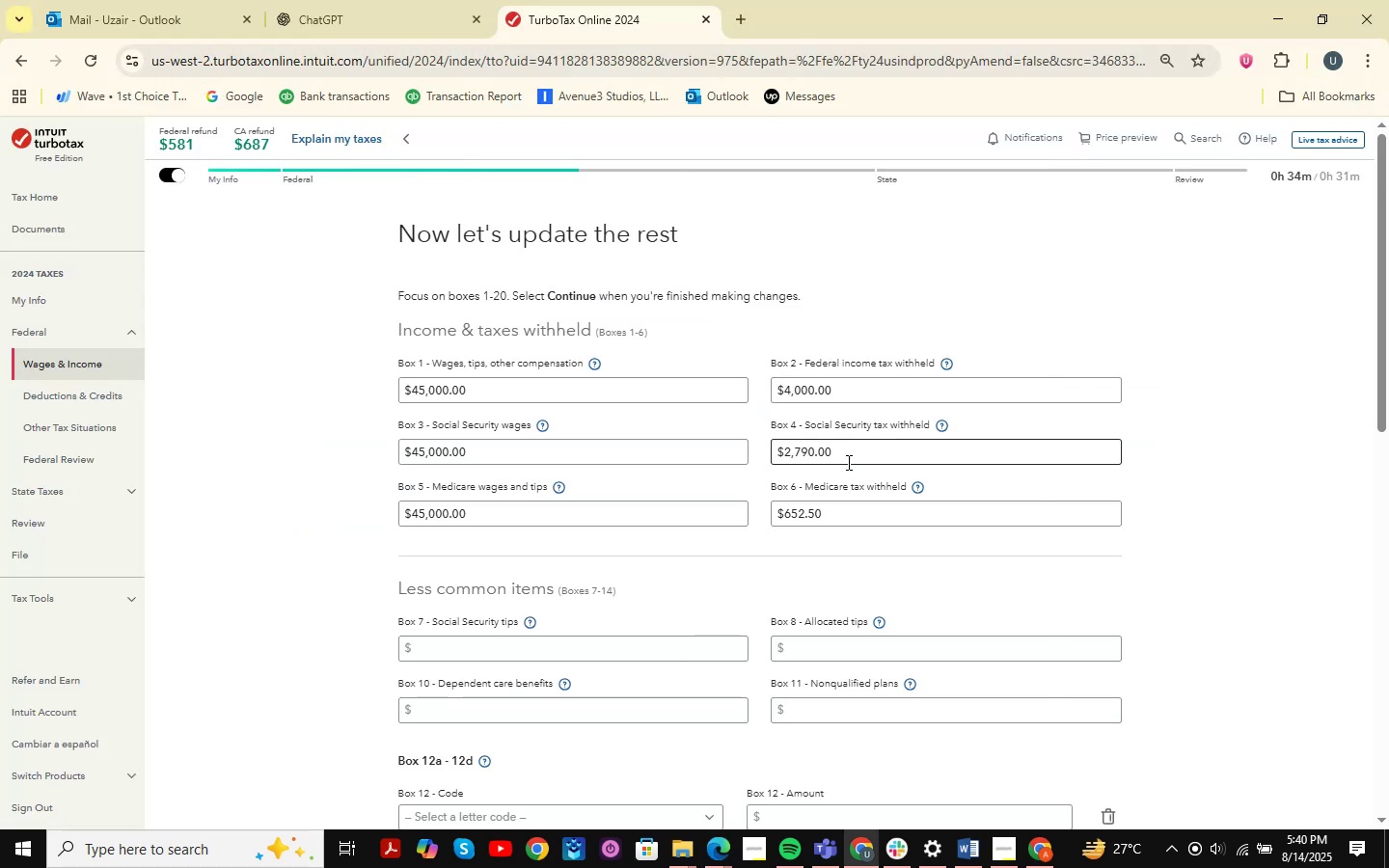 
key(Alt+AltLeft)
 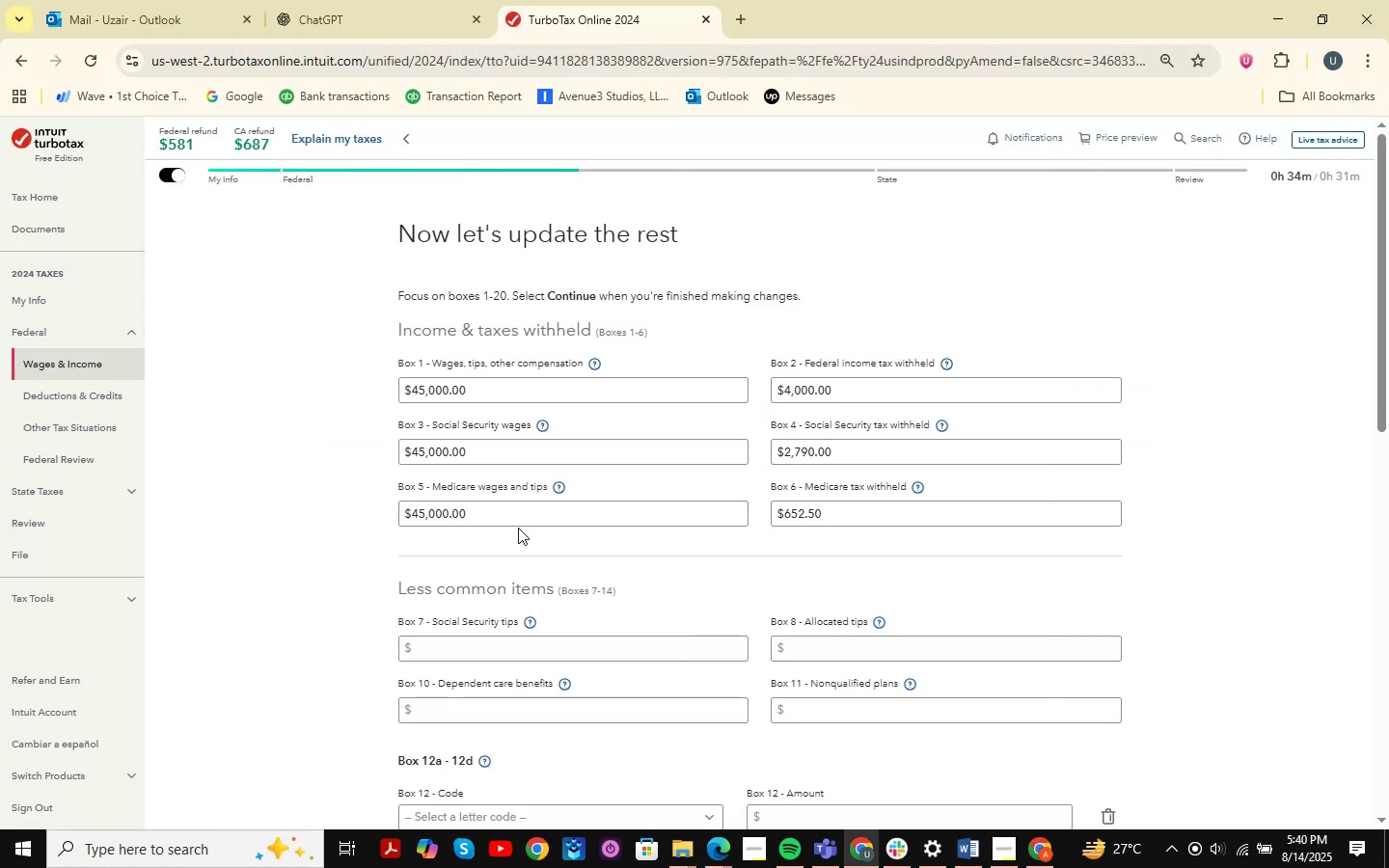 
key(Alt+Tab)
 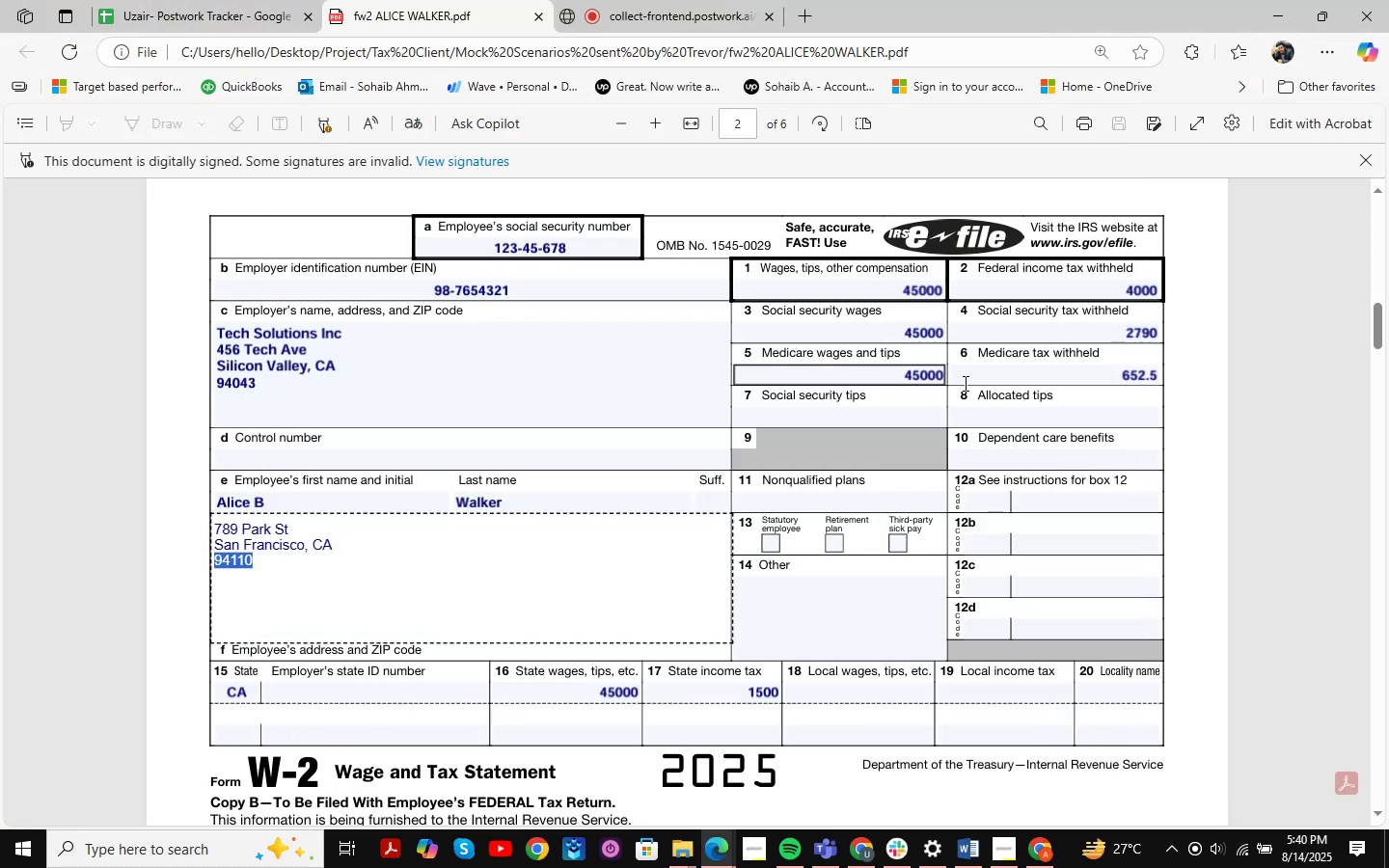 
key(Alt+AltLeft)
 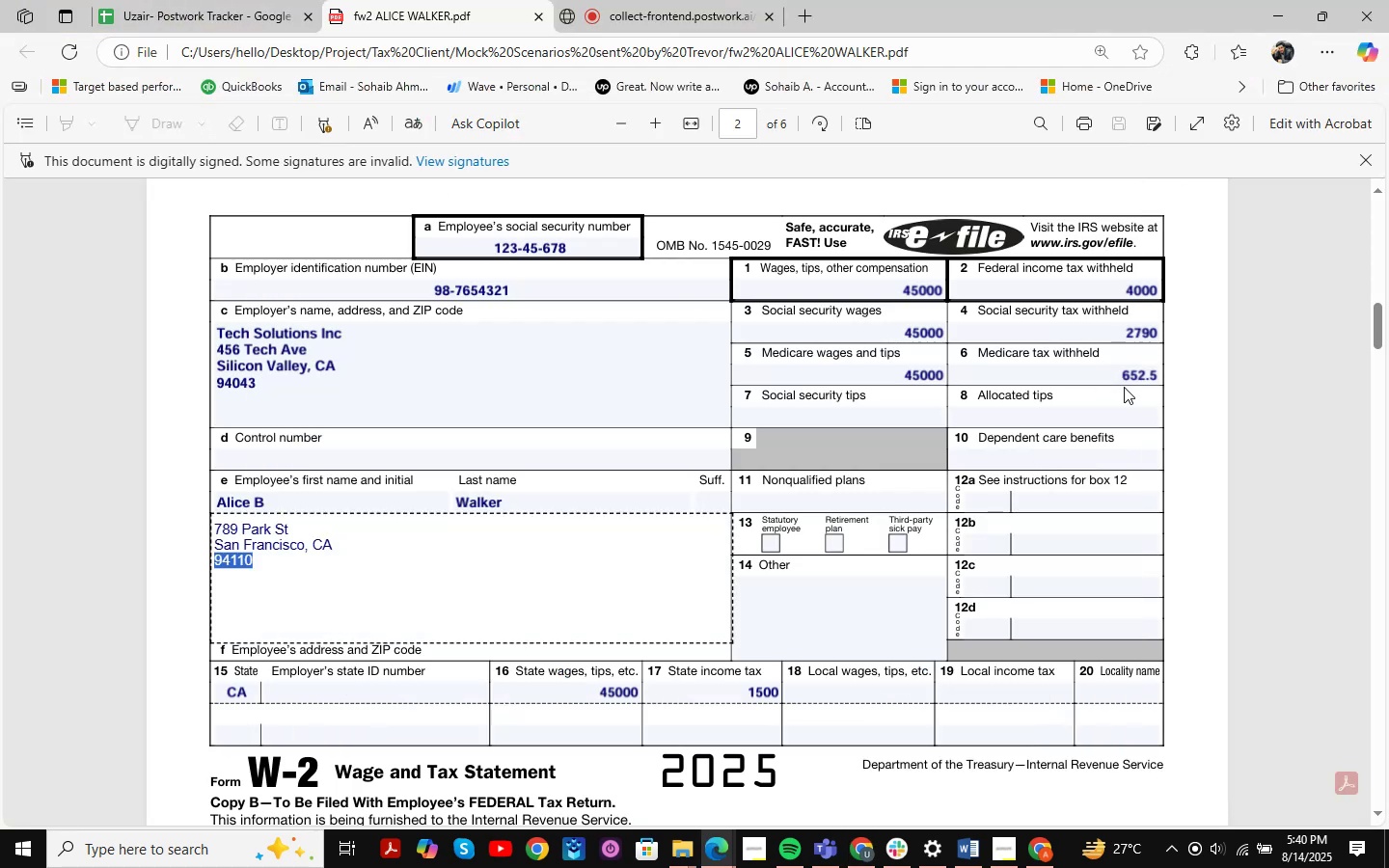 
key(Alt+Tab)
 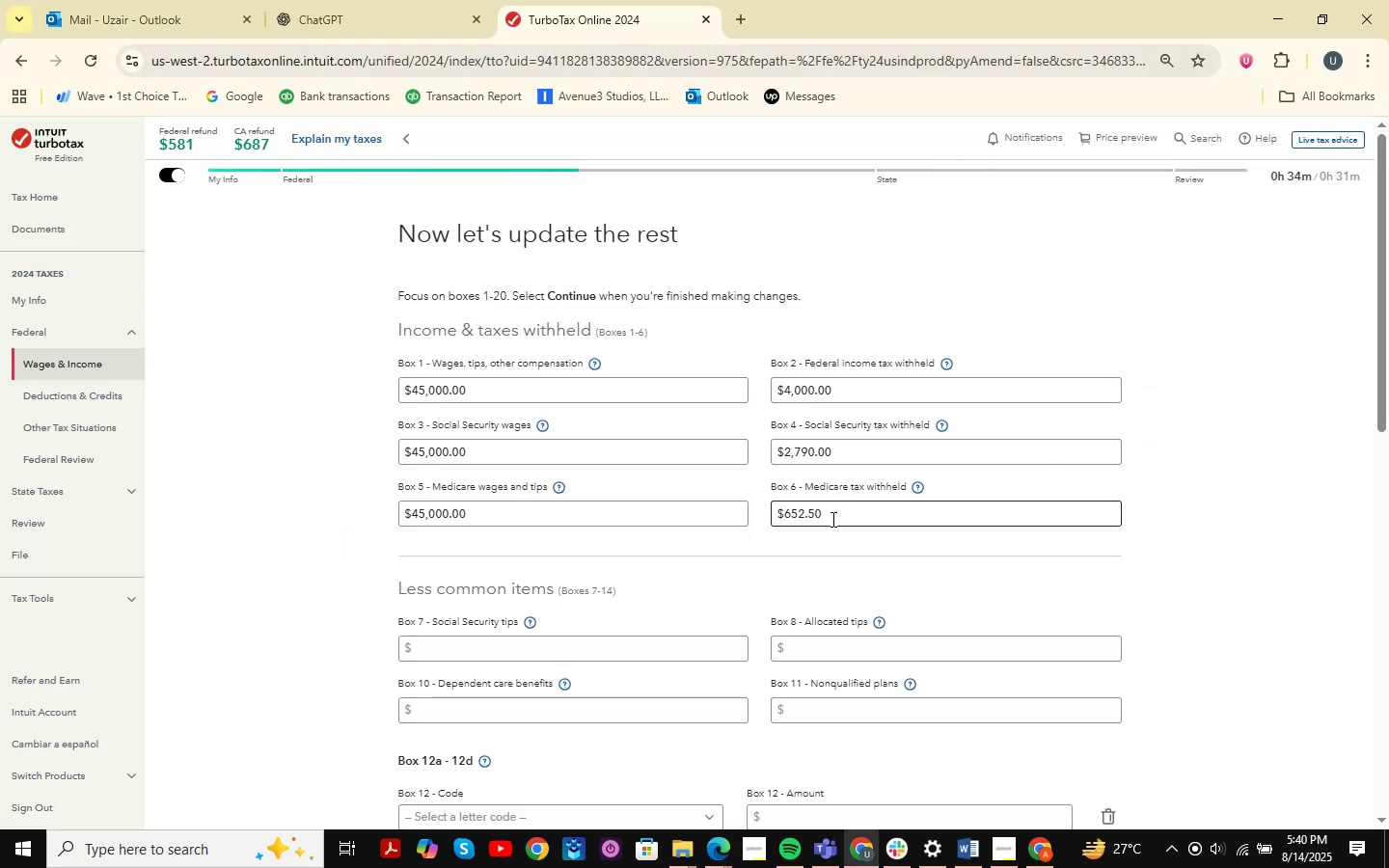 
key(Alt+AltLeft)
 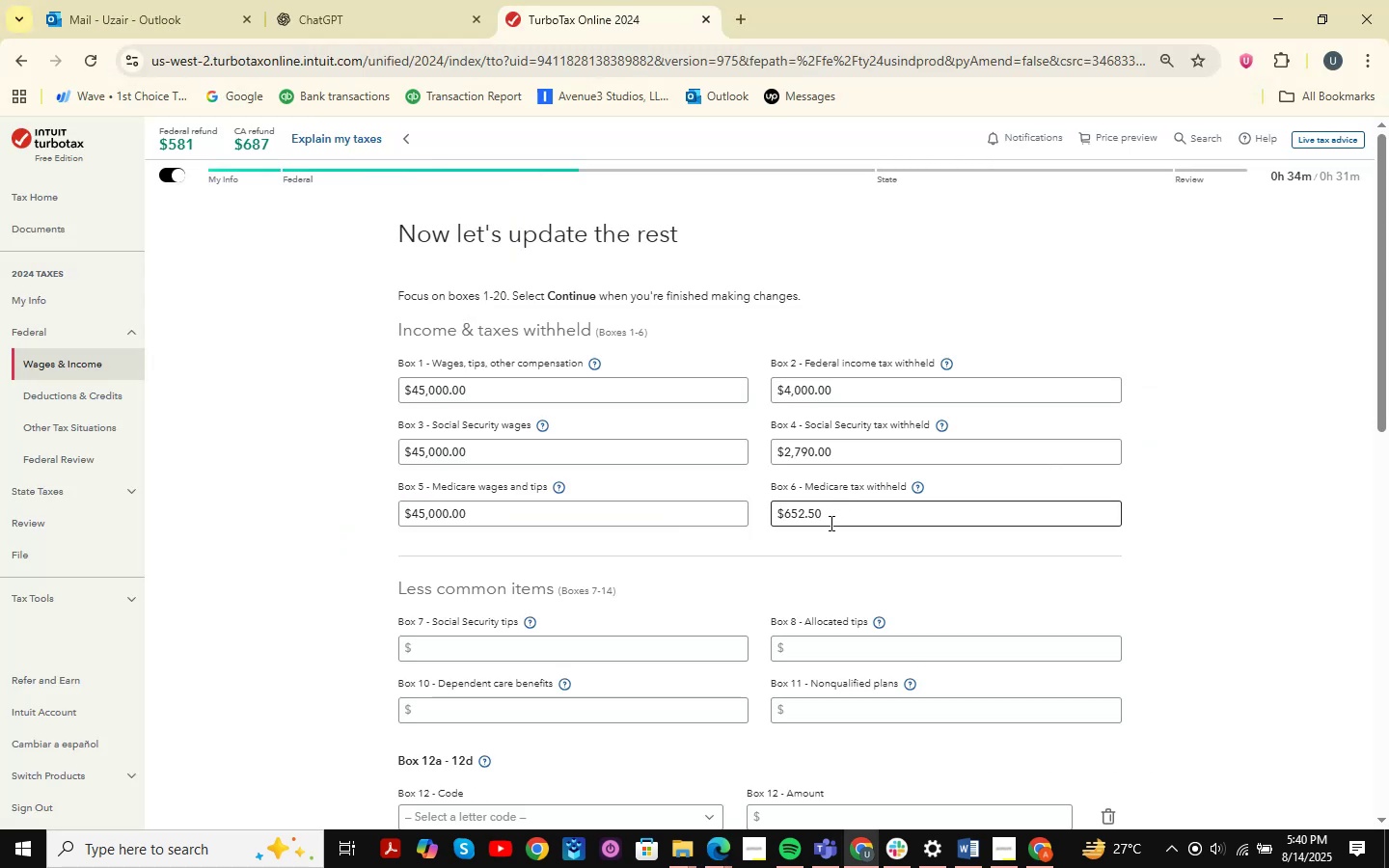 
key(Alt+Tab)
 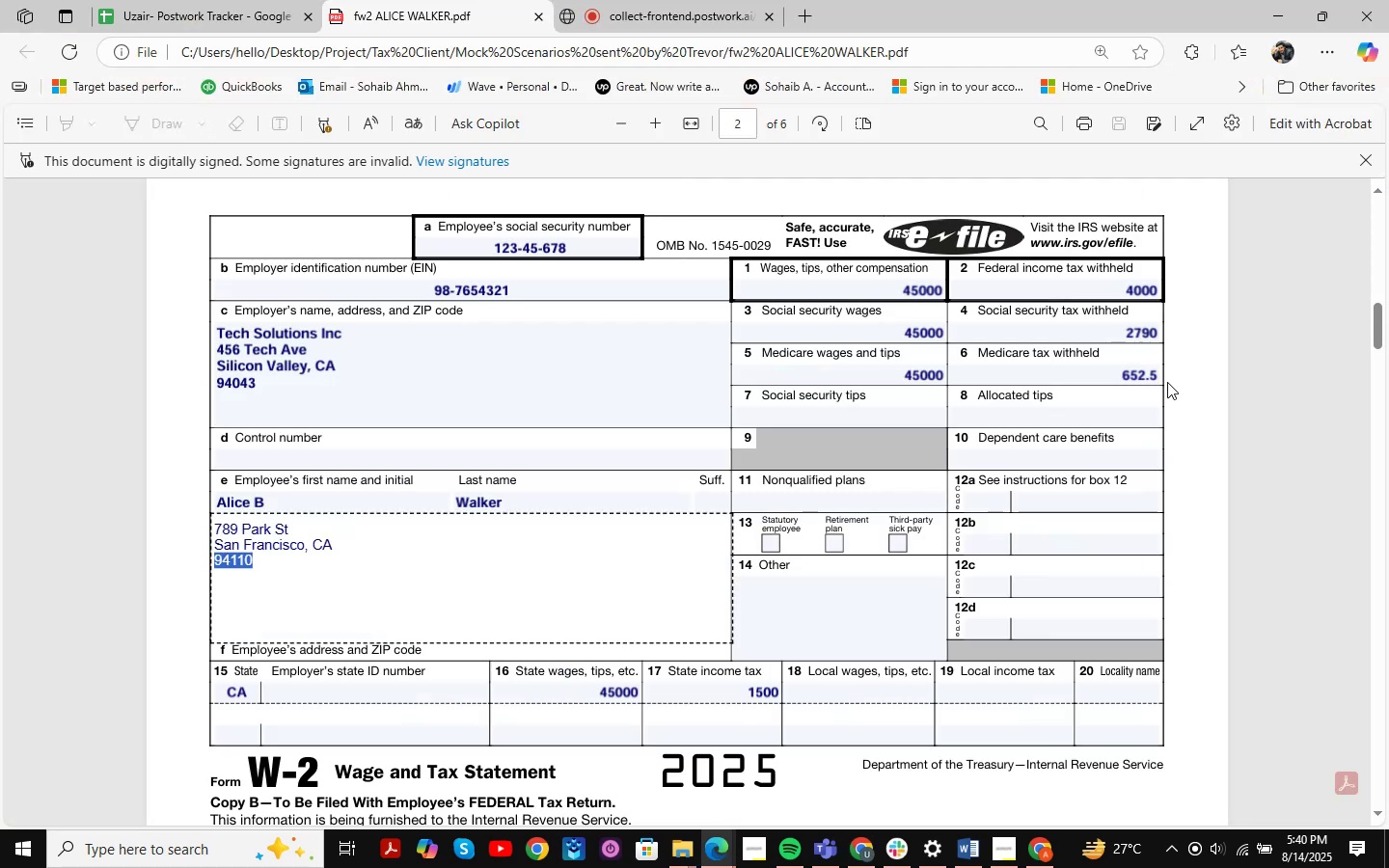 
key(Alt+AltLeft)
 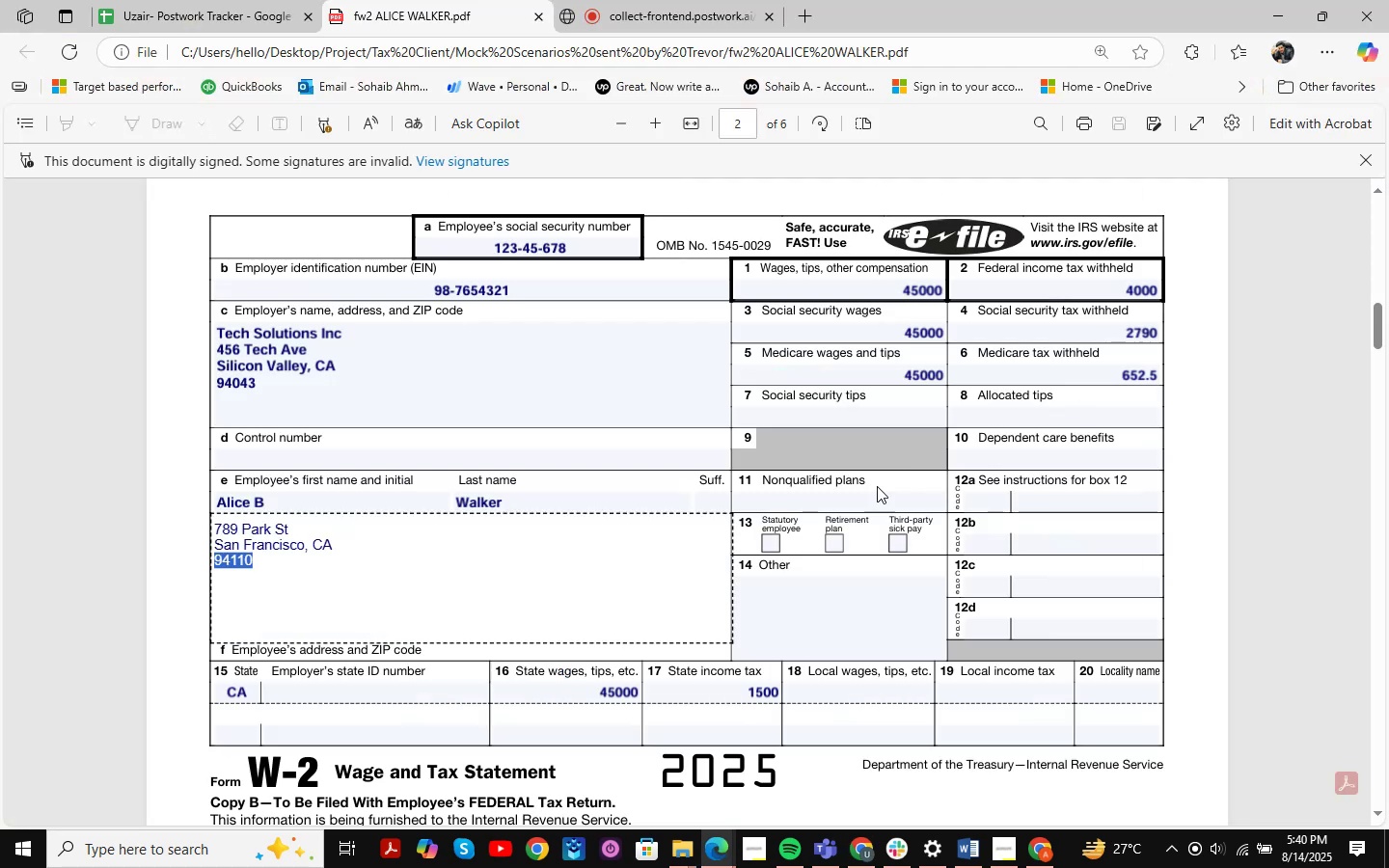 
key(Alt+Tab)
 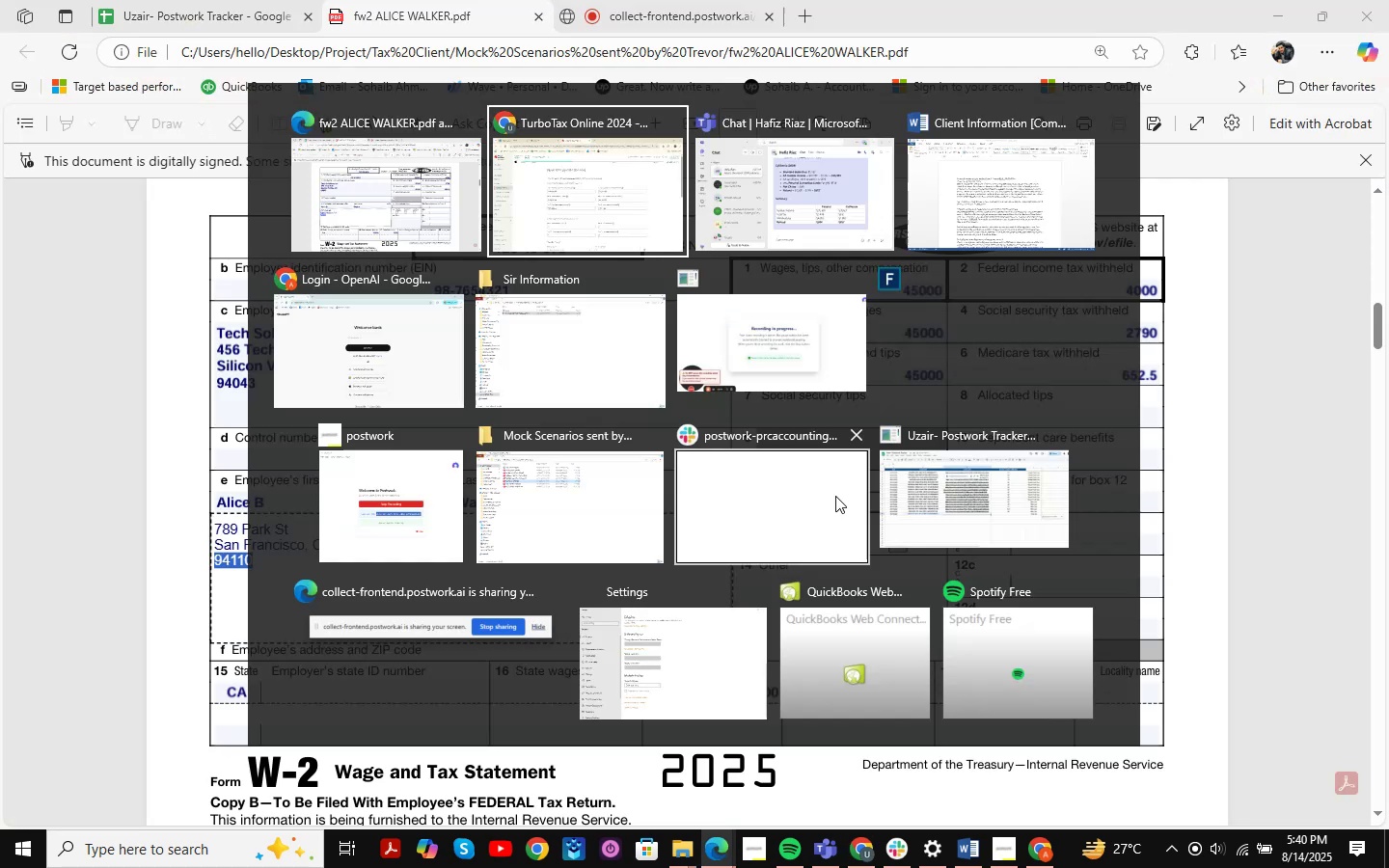 
scroll: coordinate [663, 606], scroll_direction: down, amount: 7.0
 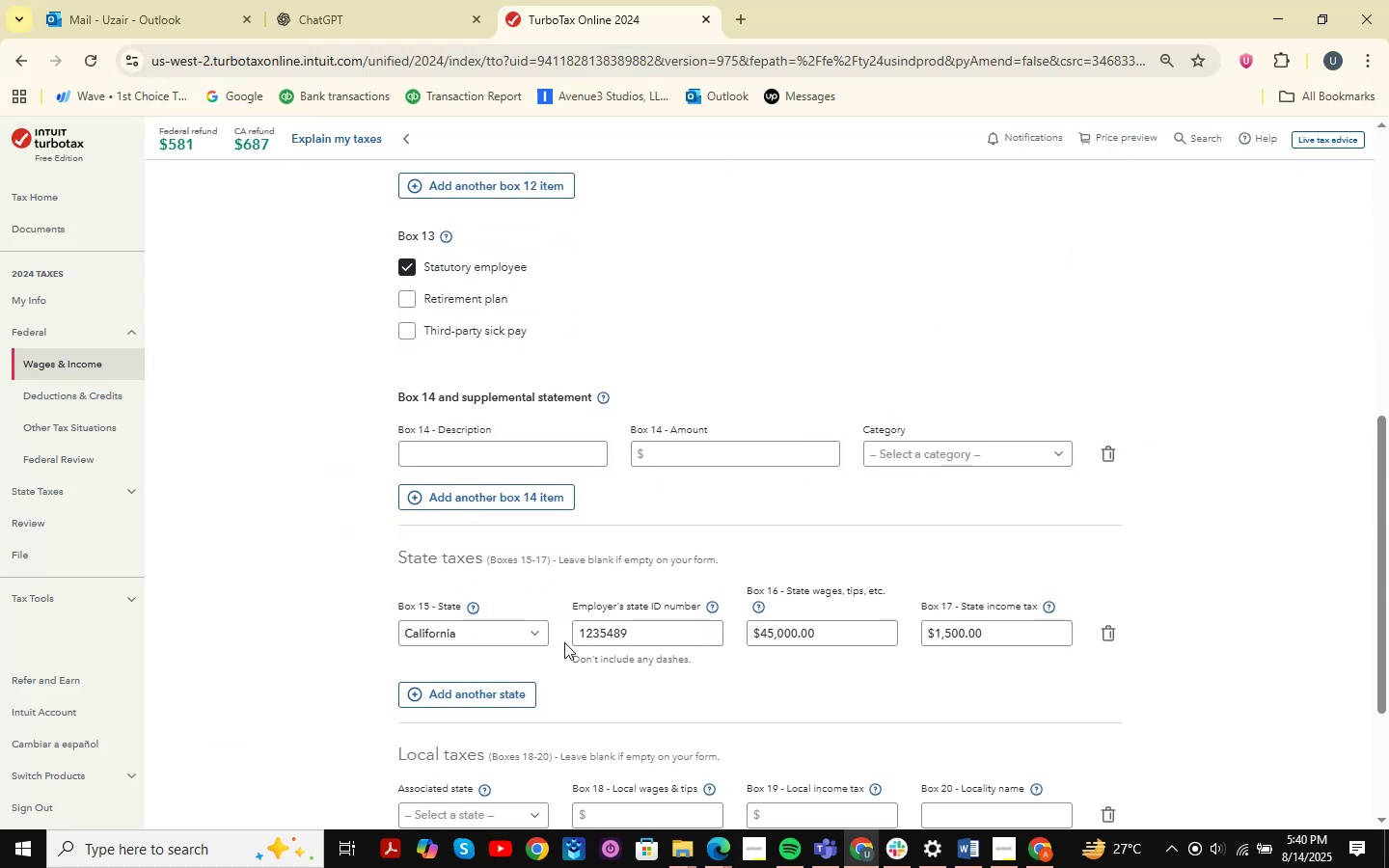 
key(Alt+AltLeft)
 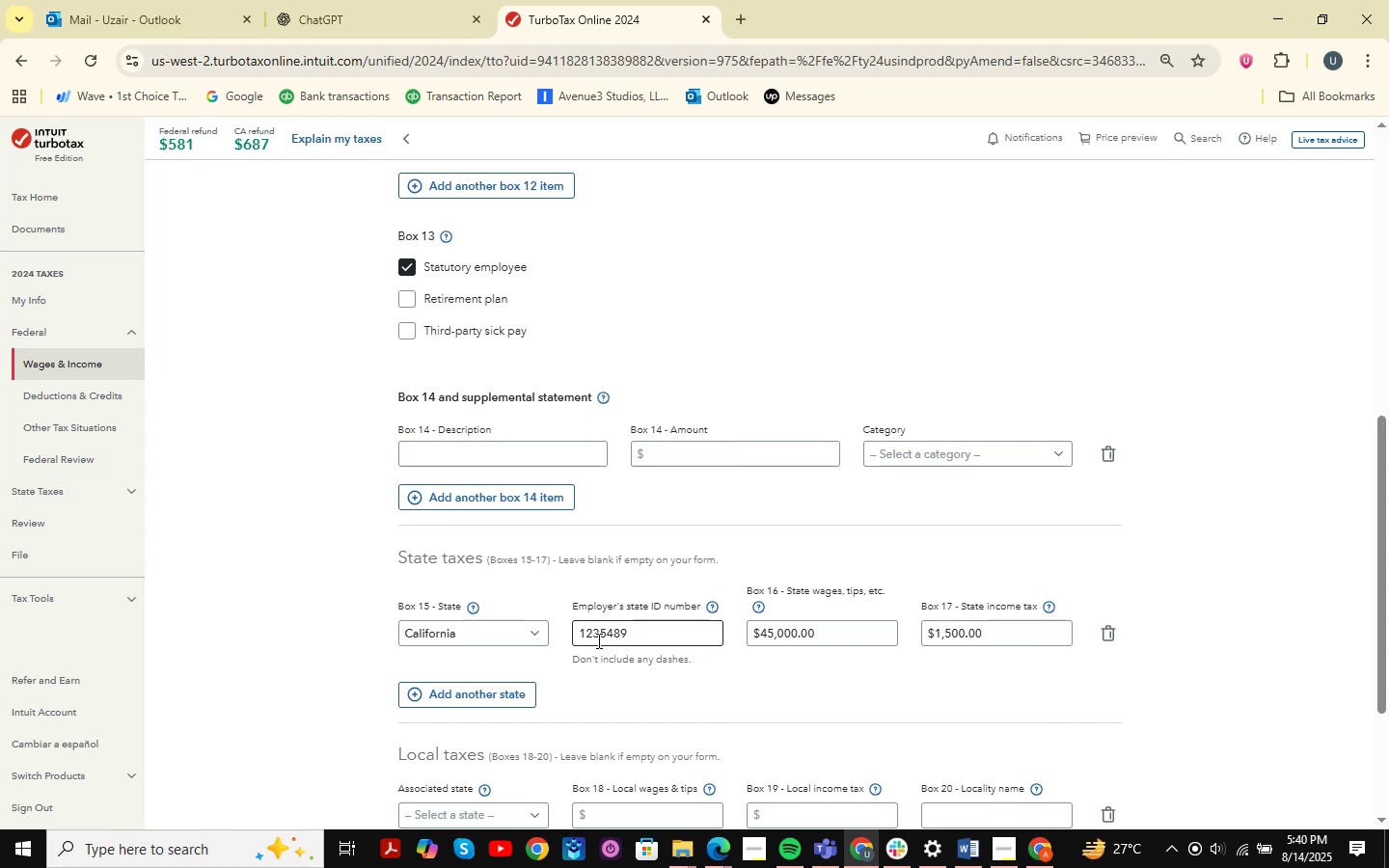 
key(Alt+Tab)
 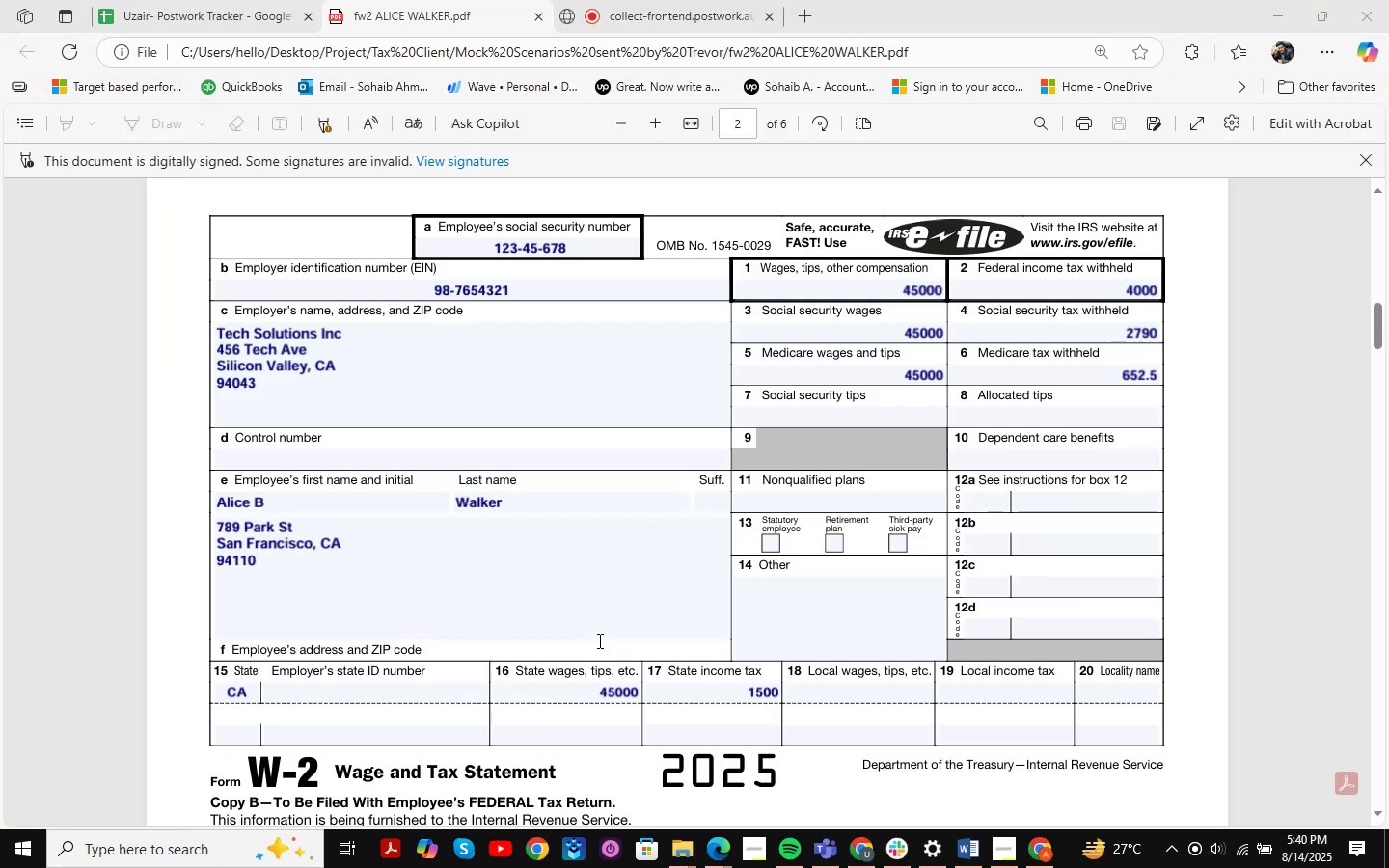 
key(Alt+AltLeft)
 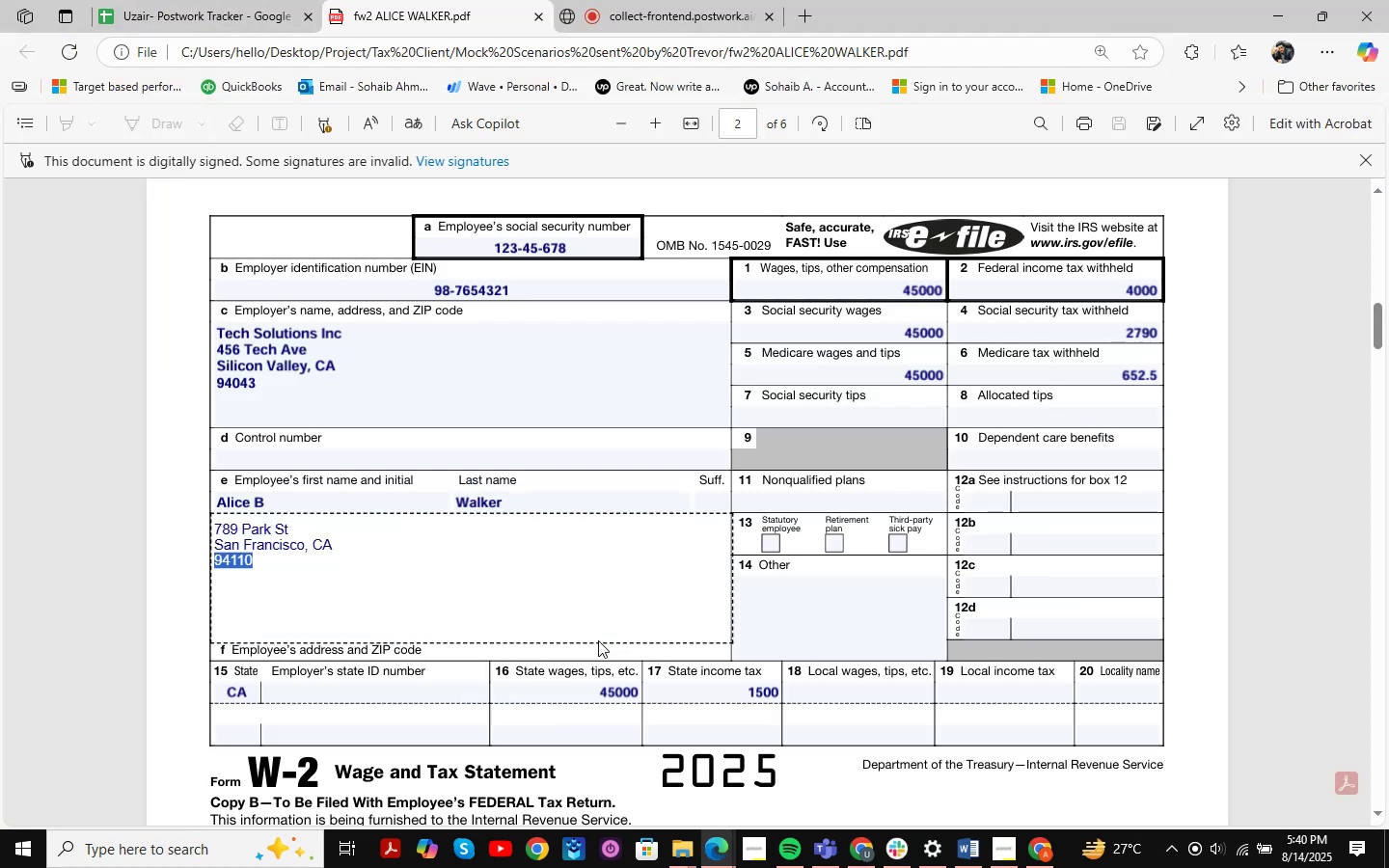 
key(Alt+Tab)
 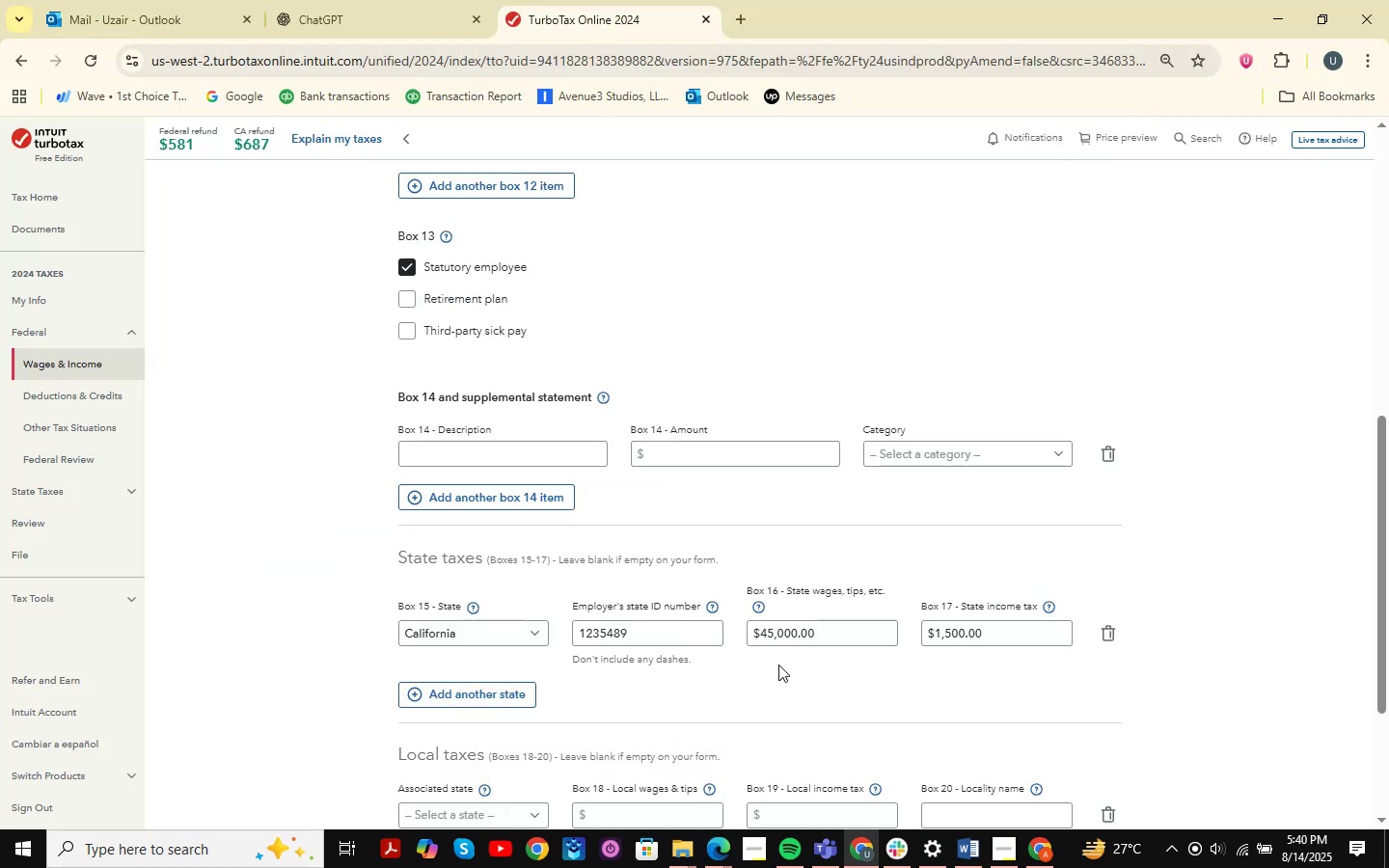 
key(Alt+AltLeft)
 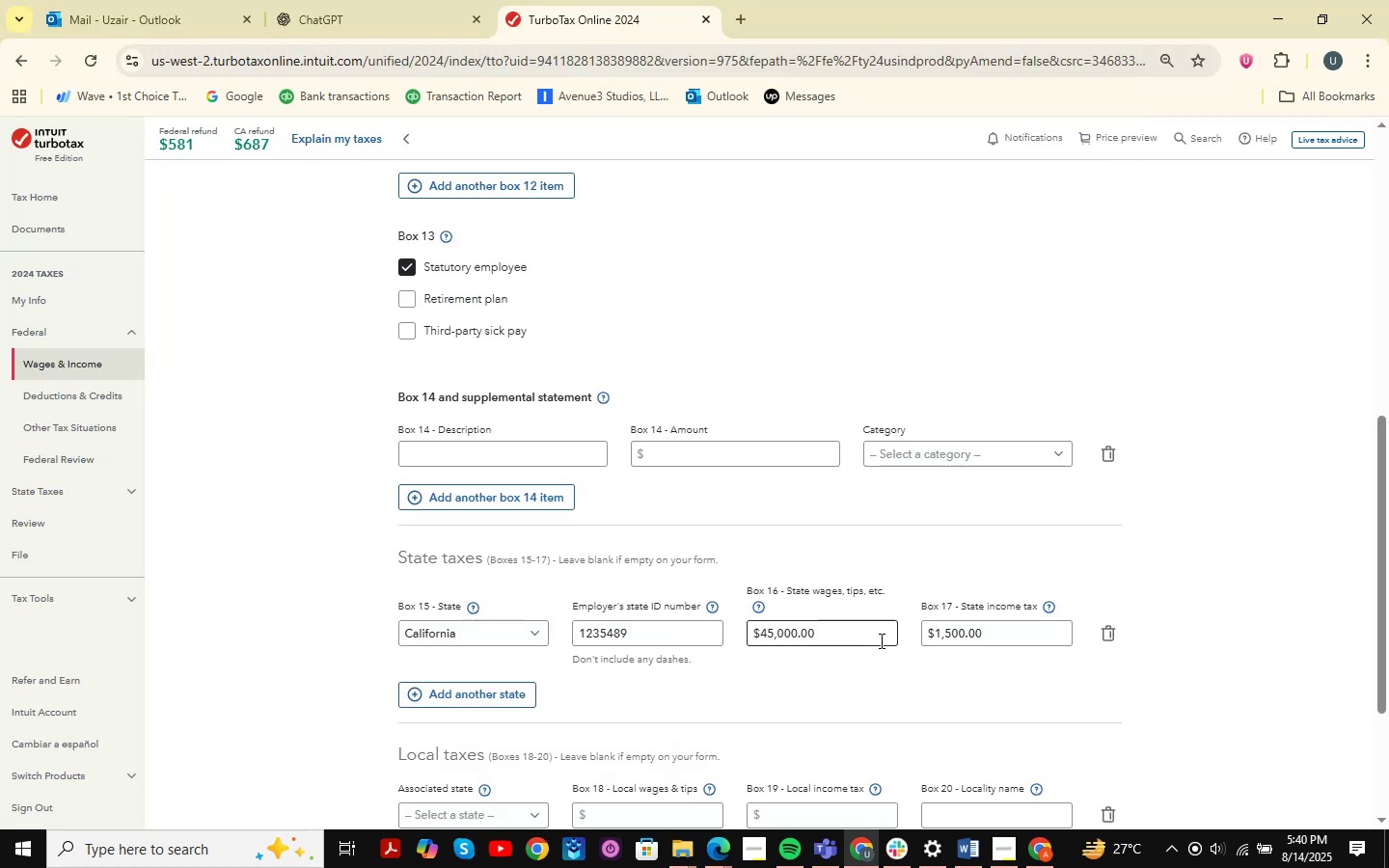 
key(Alt+Tab)
 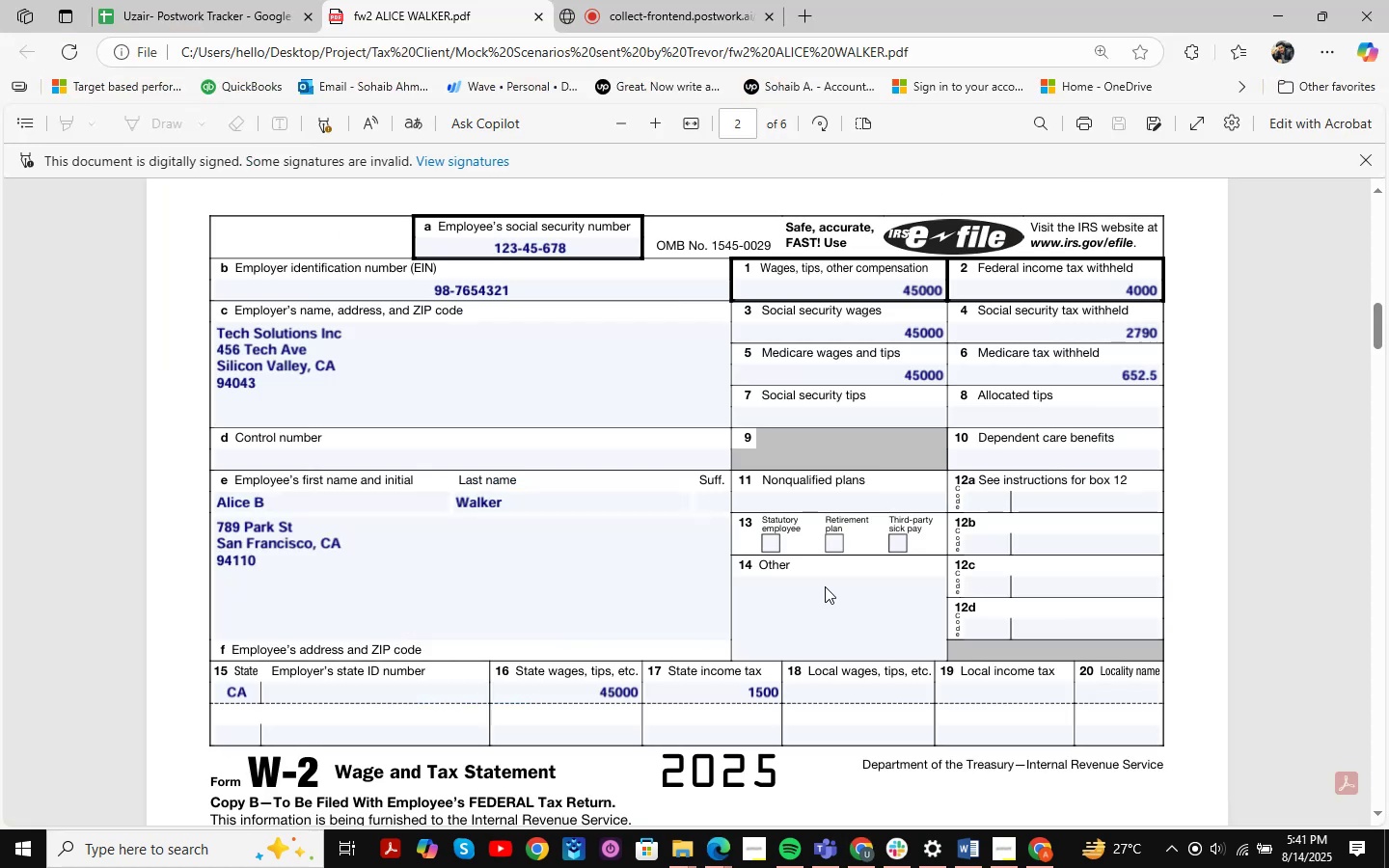 
scroll: coordinate [832, 583], scroll_direction: down, amount: 2.0
 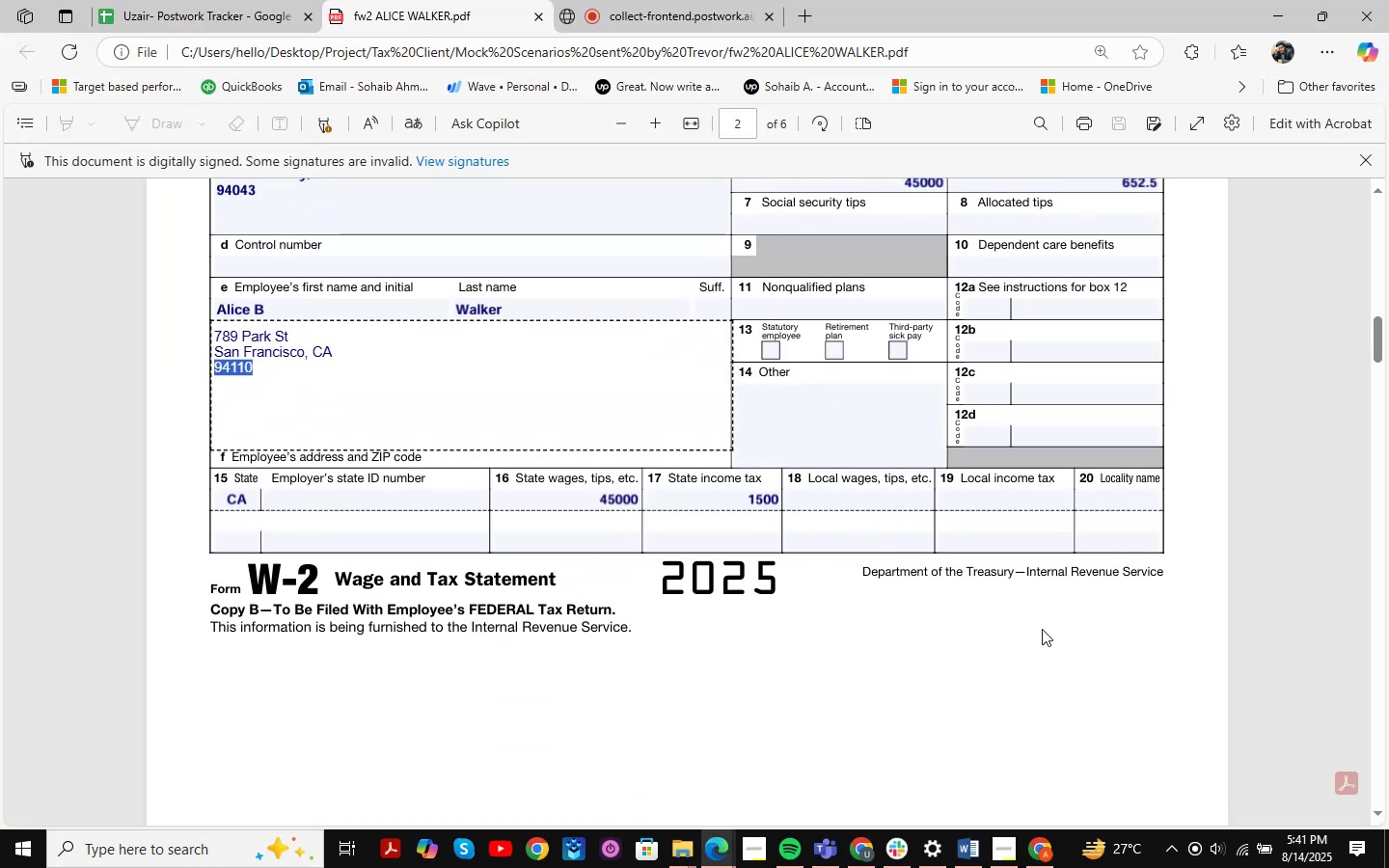 
key(Alt+AltLeft)
 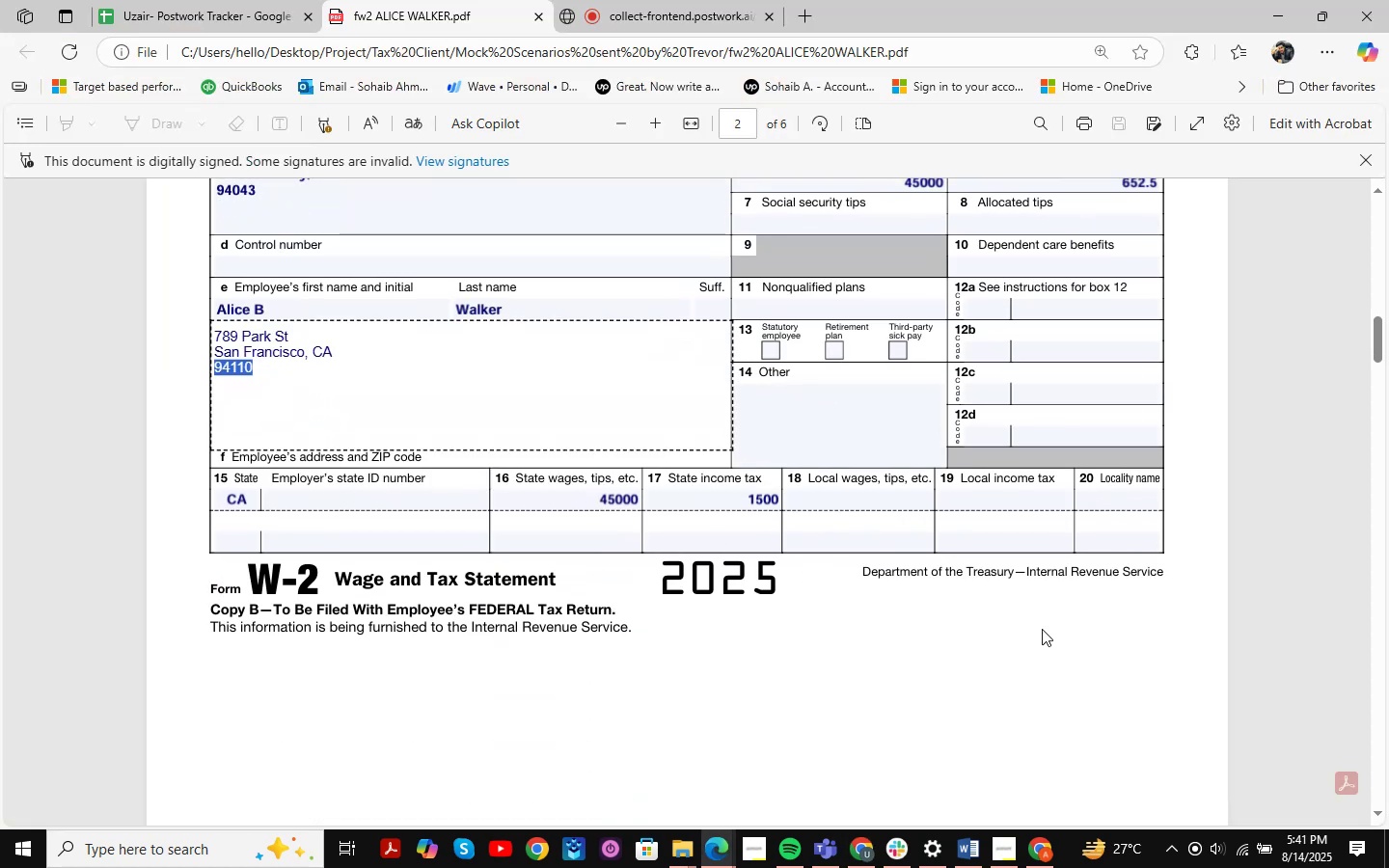 
key(Alt+Tab)
 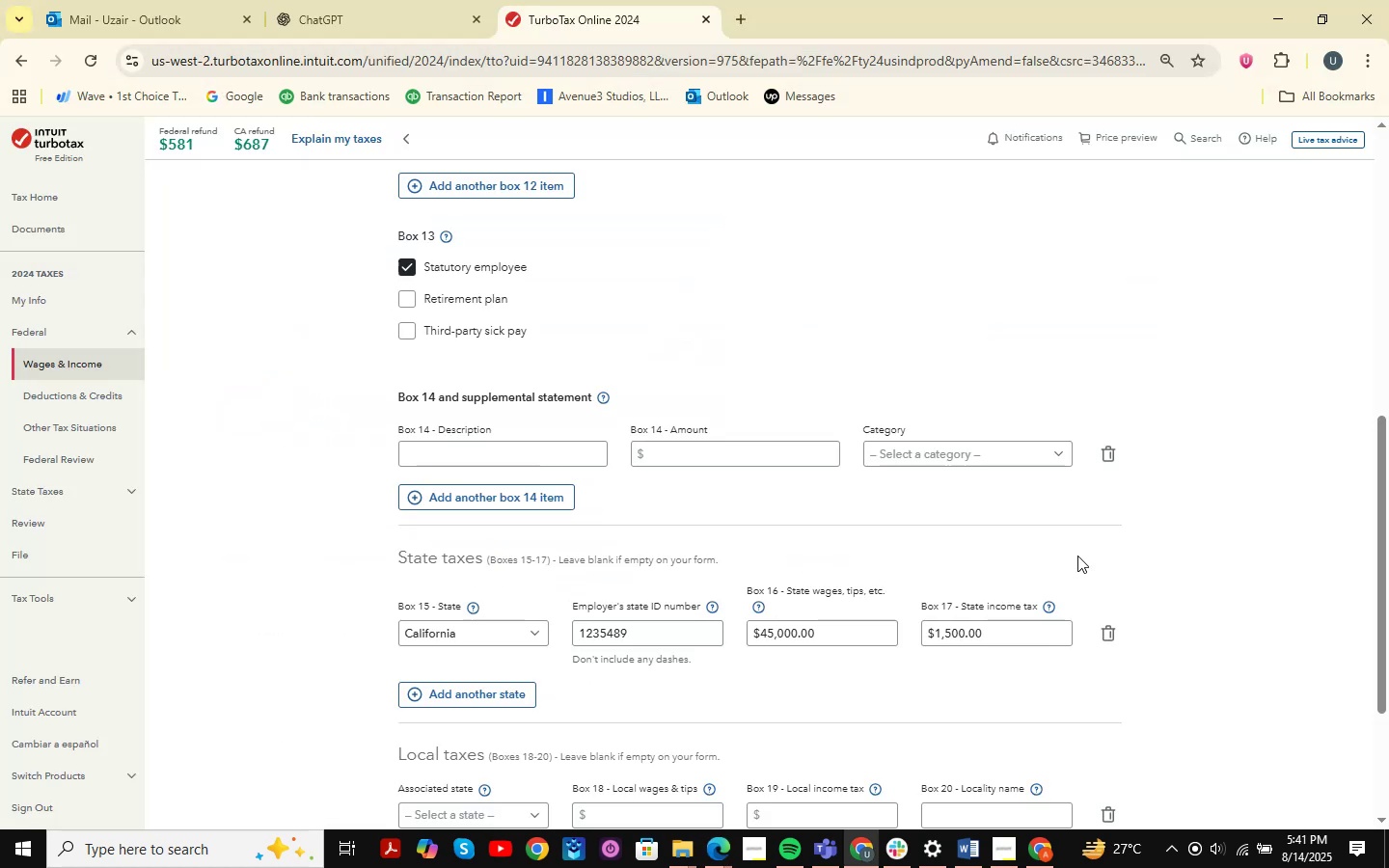 
scroll: coordinate [1080, 552], scroll_direction: down, amount: 5.0
 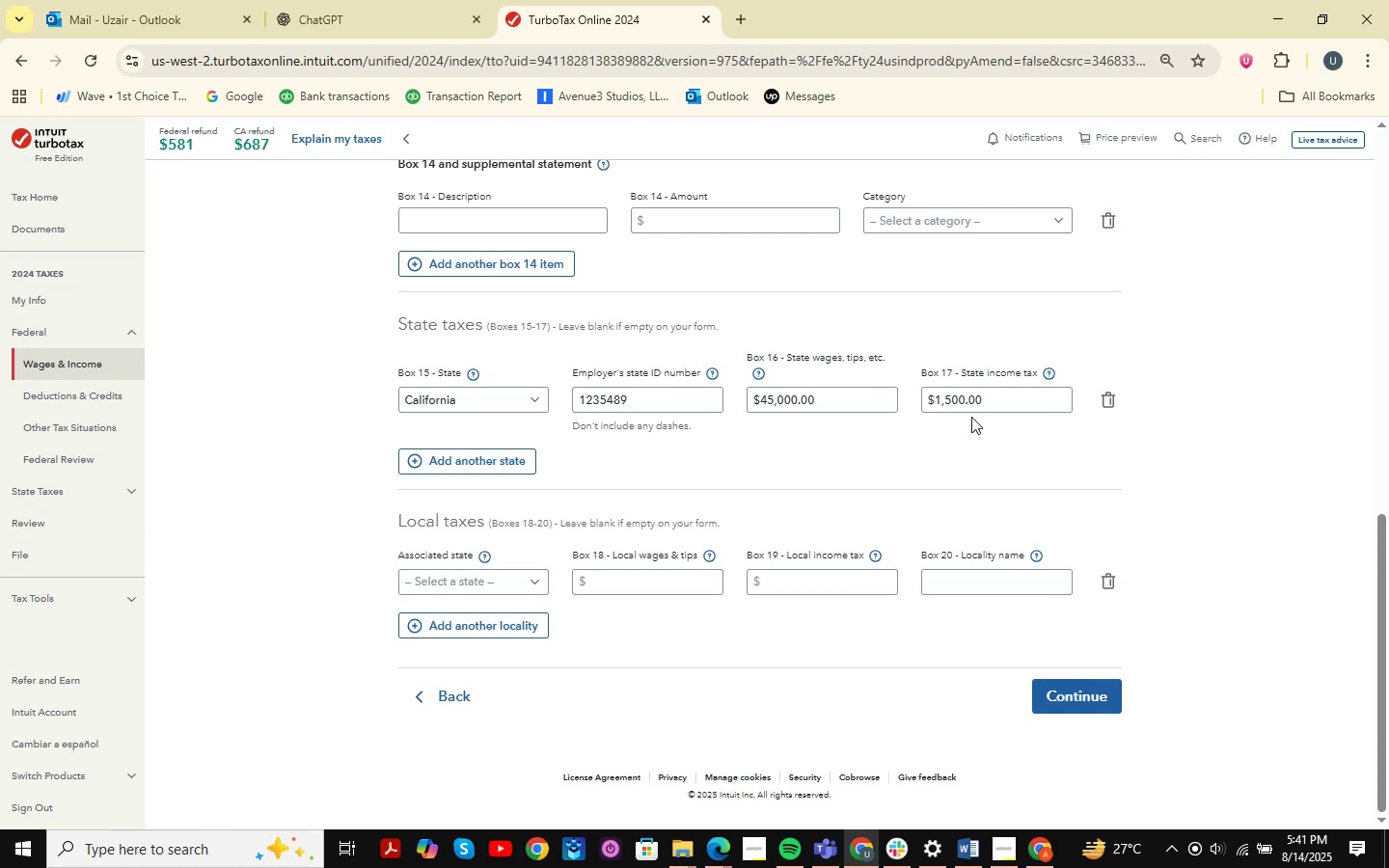 
wait(5.23)
 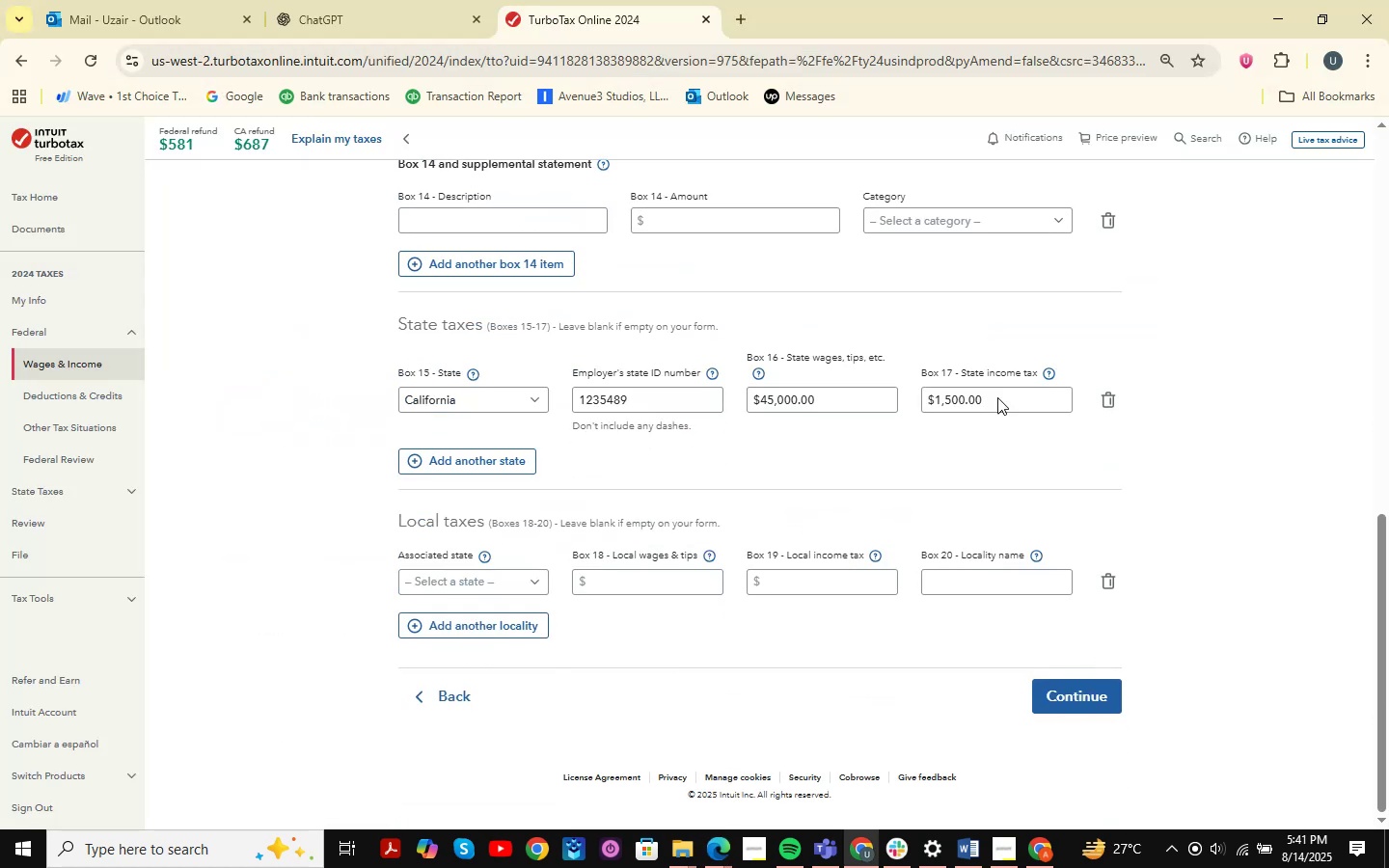 
scroll: coordinate [1334, 534], scroll_direction: up, amount: 3.0
 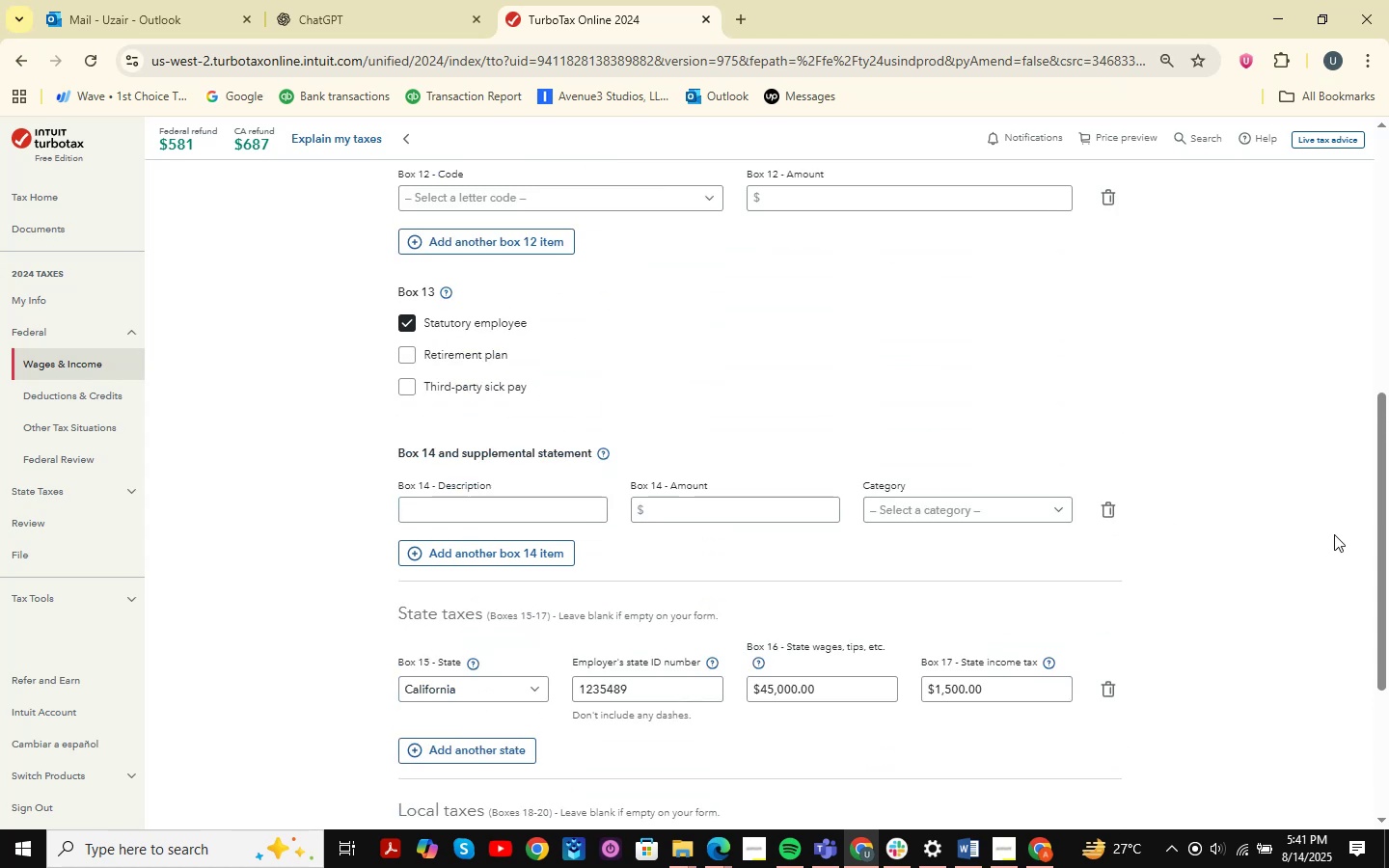 
scroll: coordinate [1236, 589], scroll_direction: down, amount: 3.0
 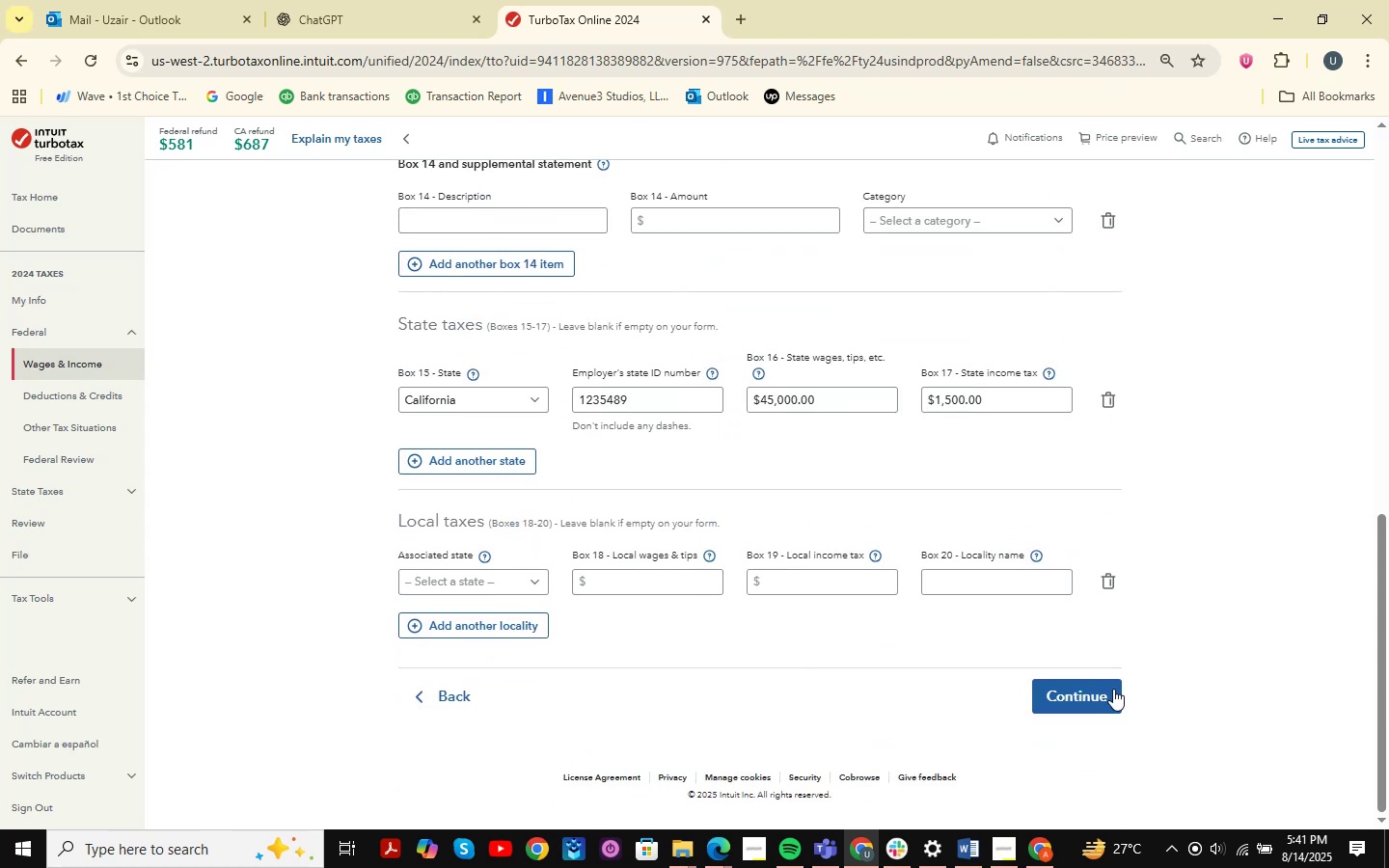 
left_click([1080, 700])
 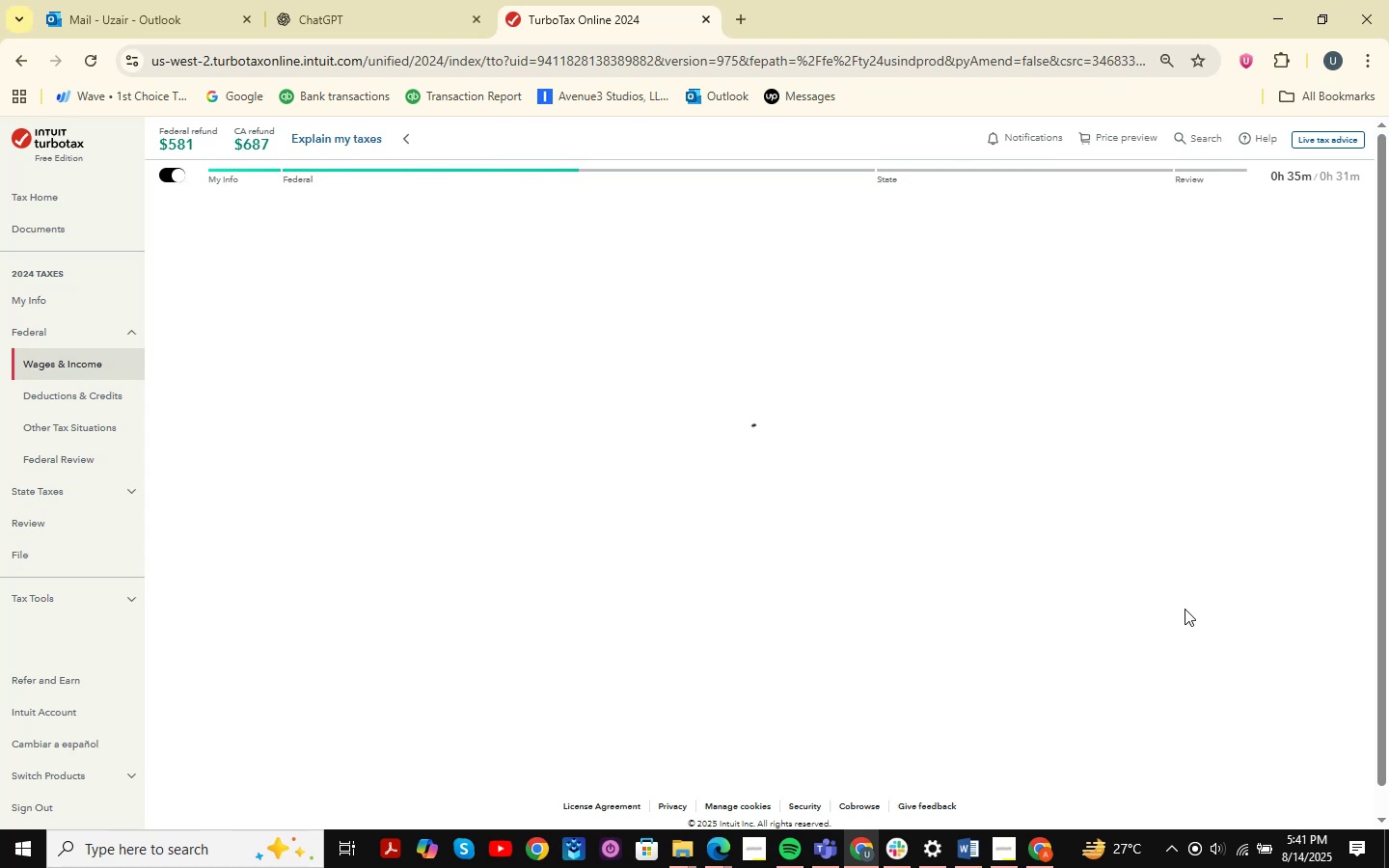 
wait(12.85)
 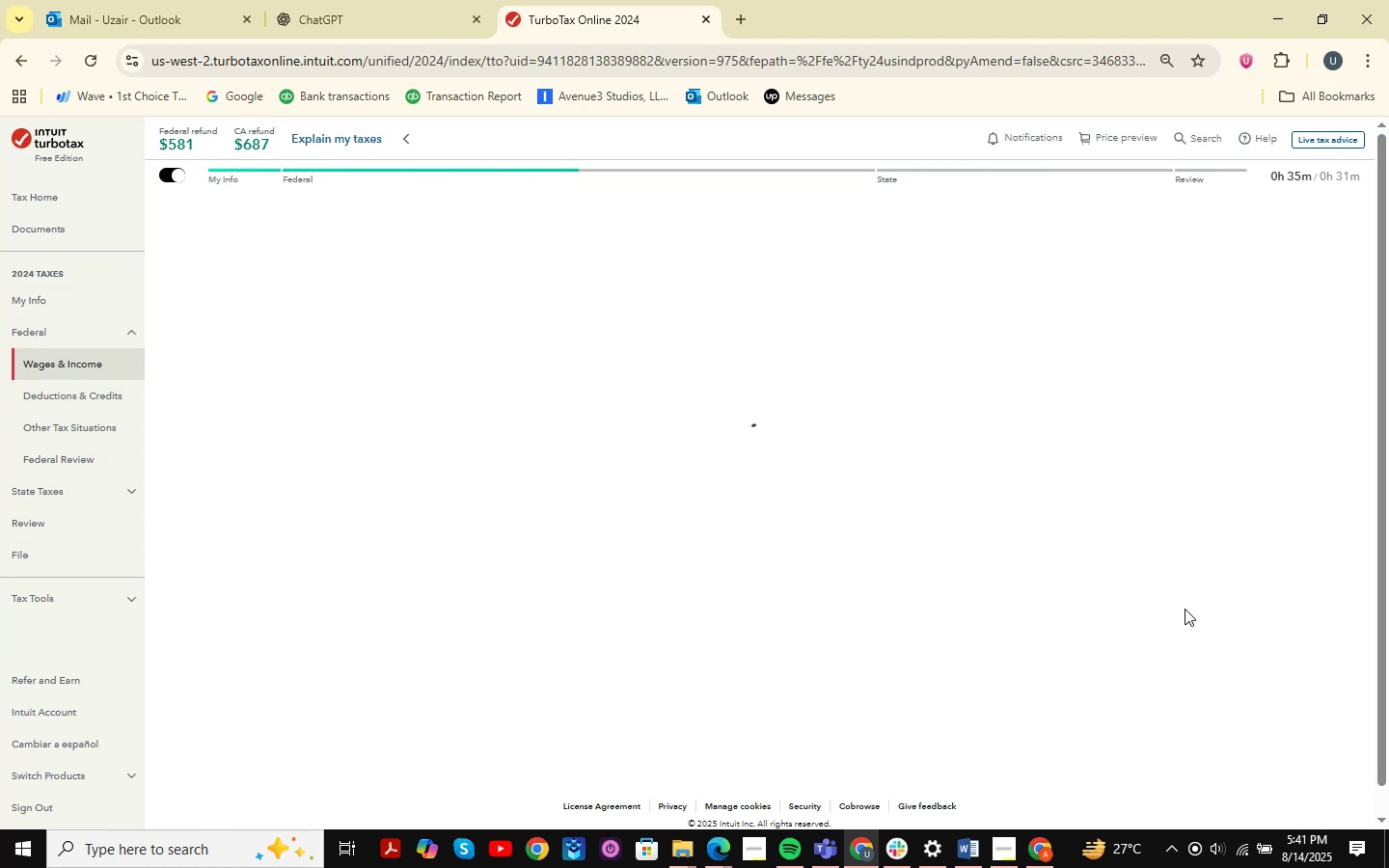 
left_click([1084, 744])
 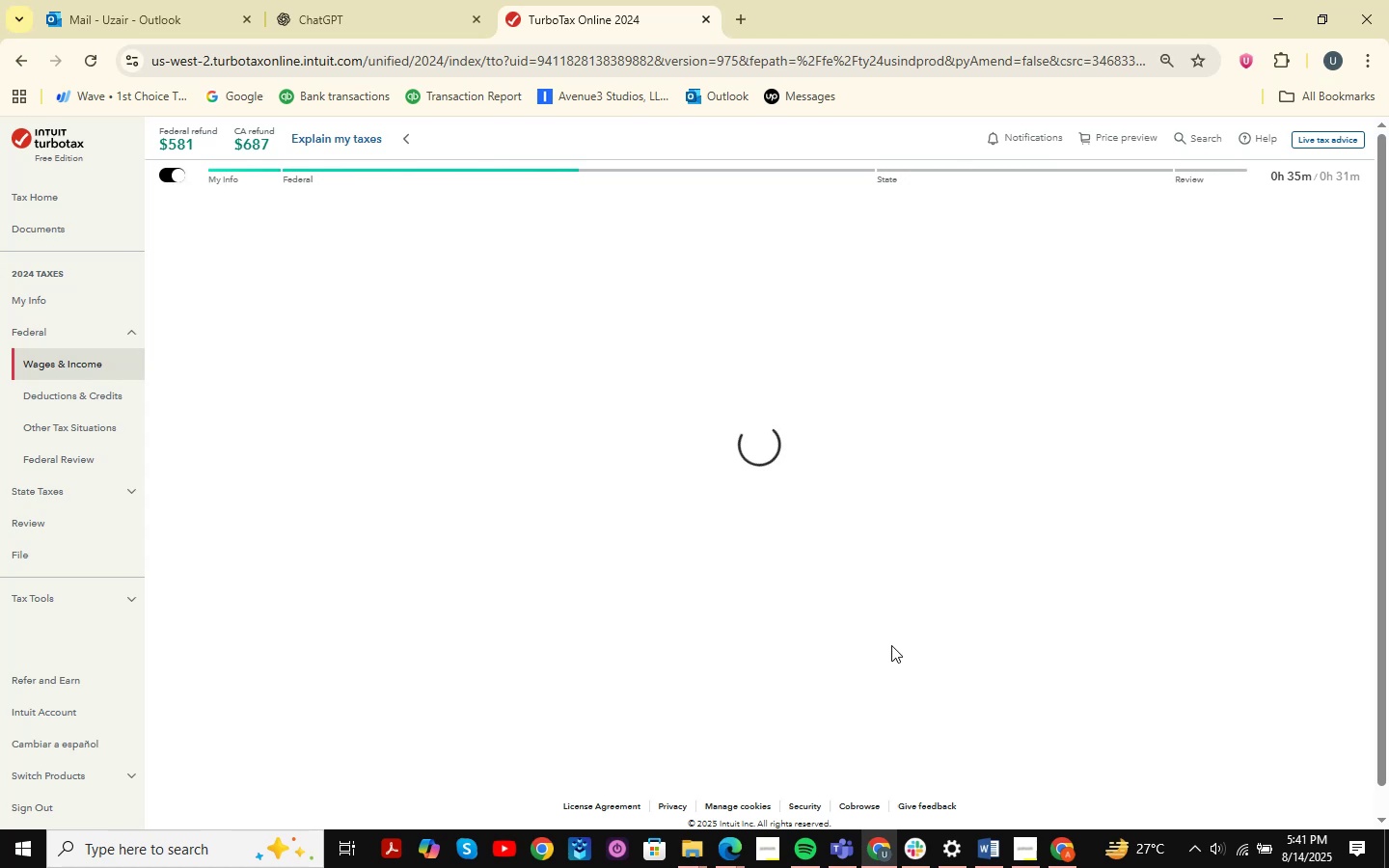 
wait(7.27)
 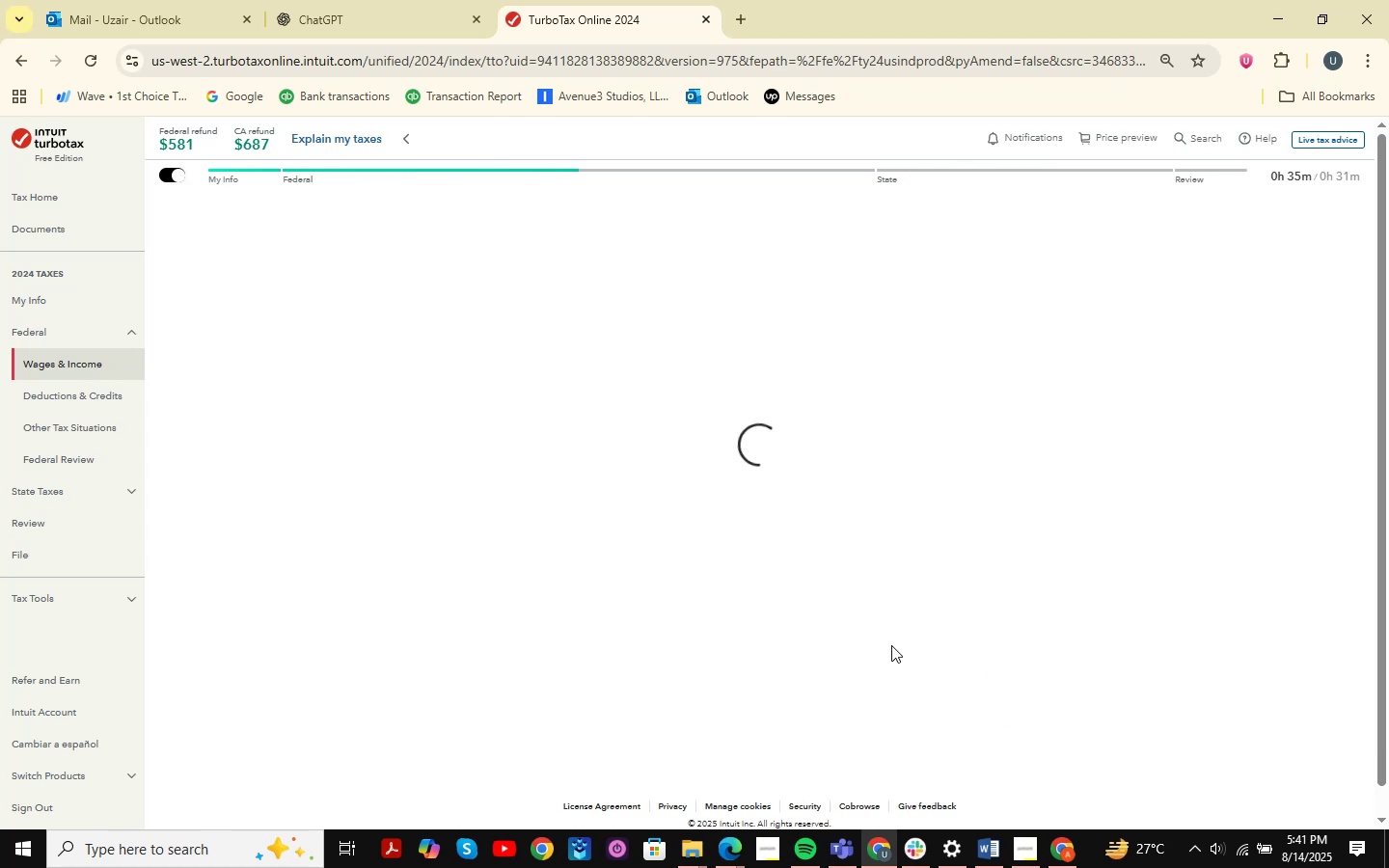 
double_click([1063, 597])
 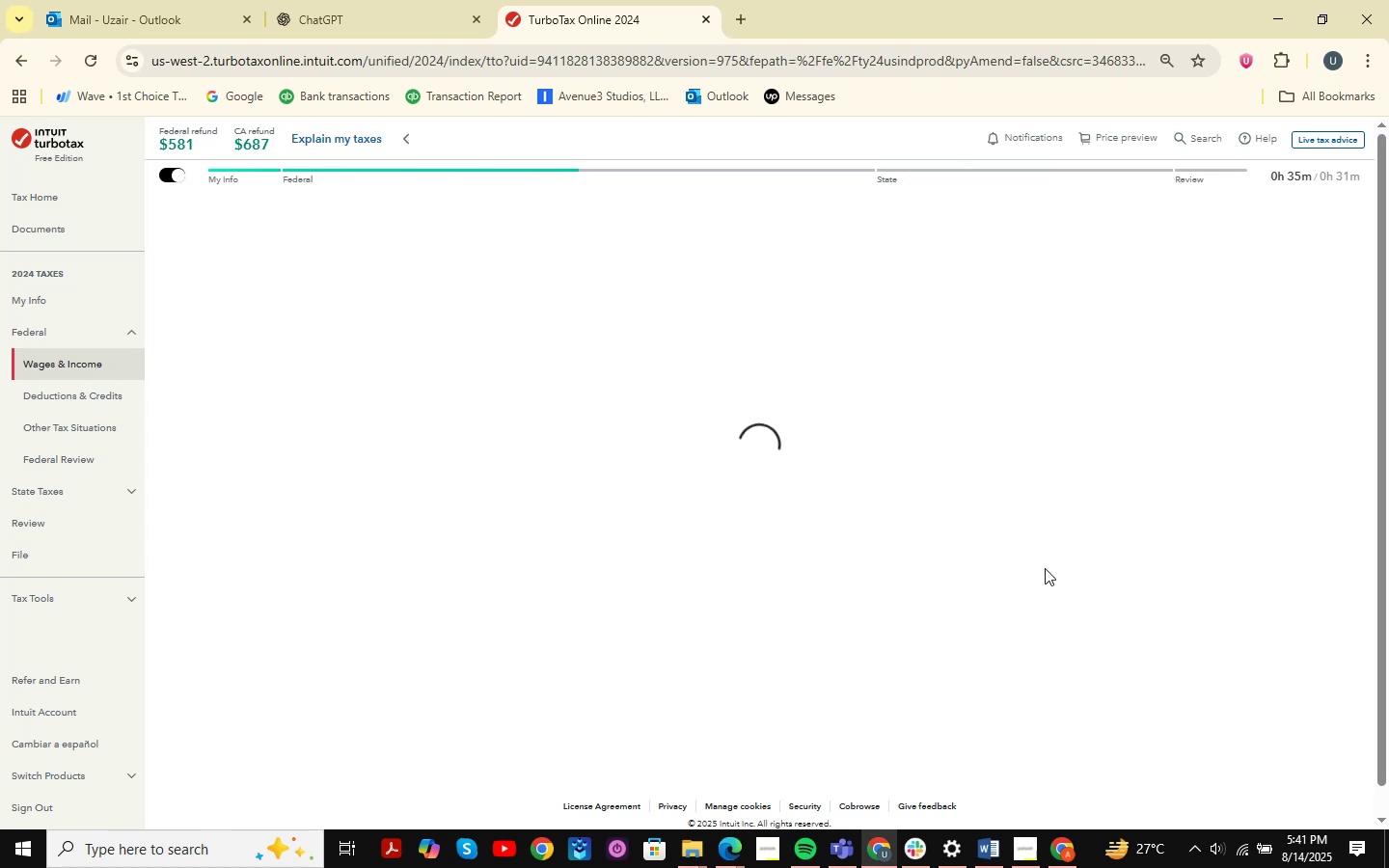 
wait(5.57)
 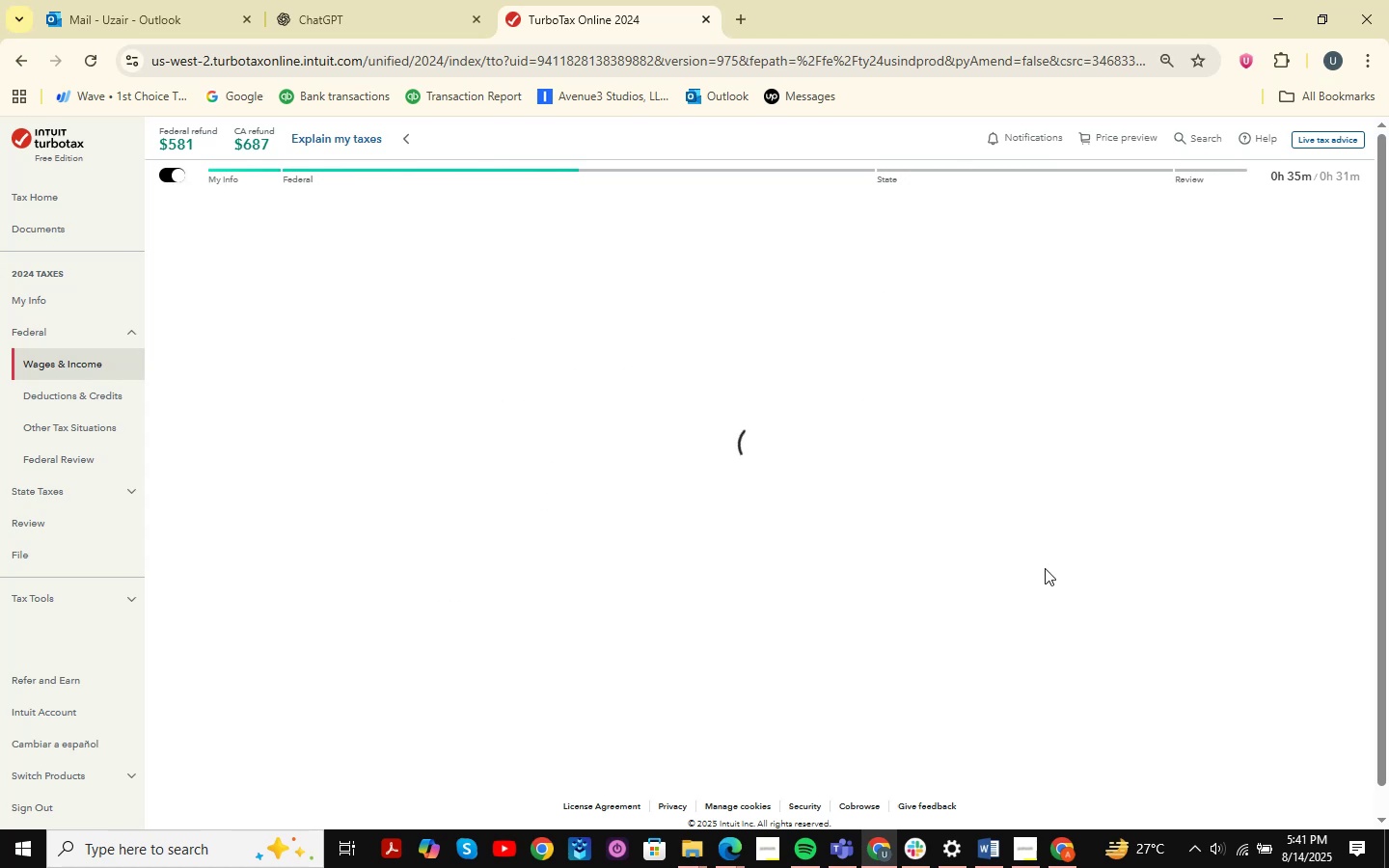 
left_click([1110, 538])
 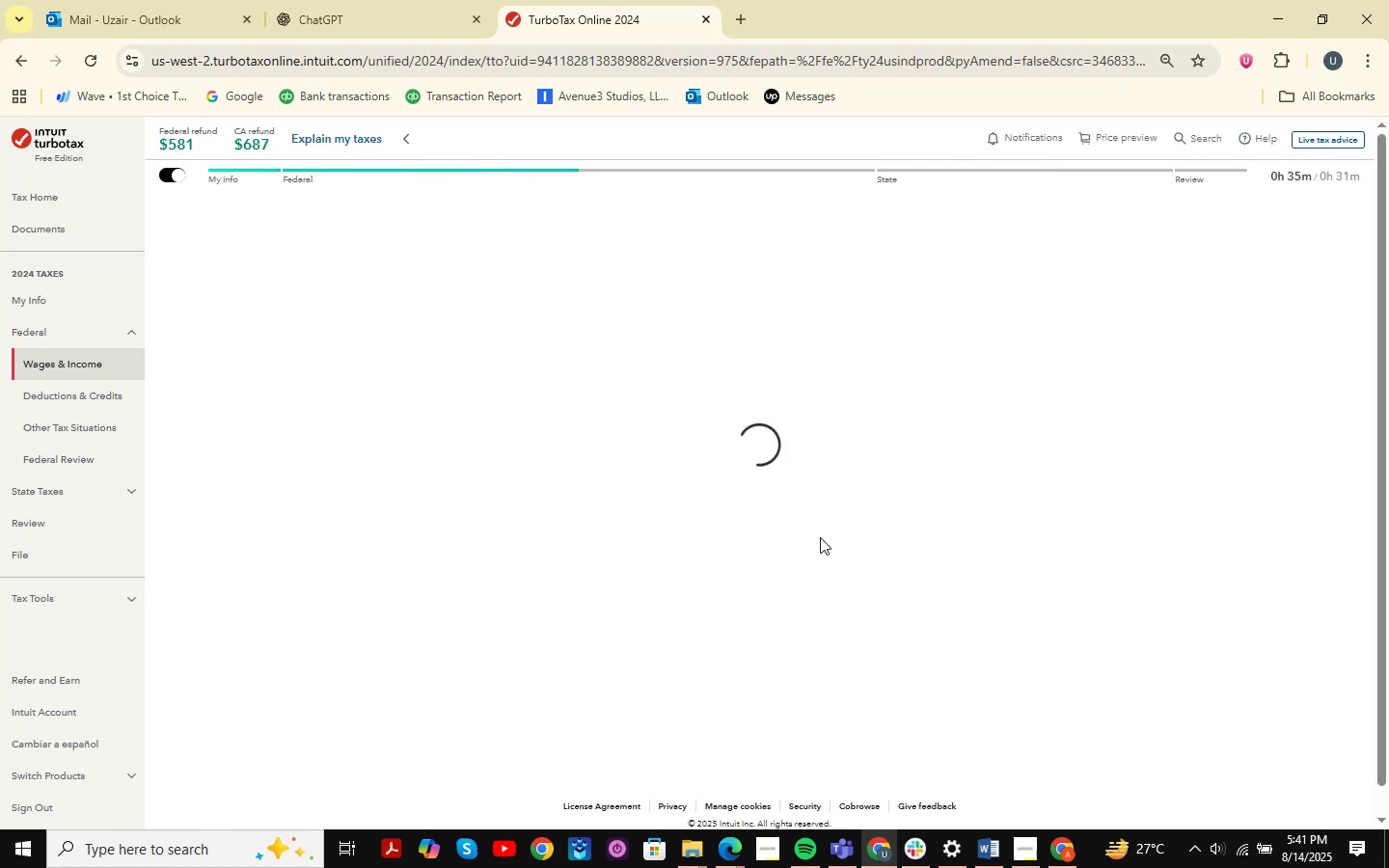 
wait(23.77)
 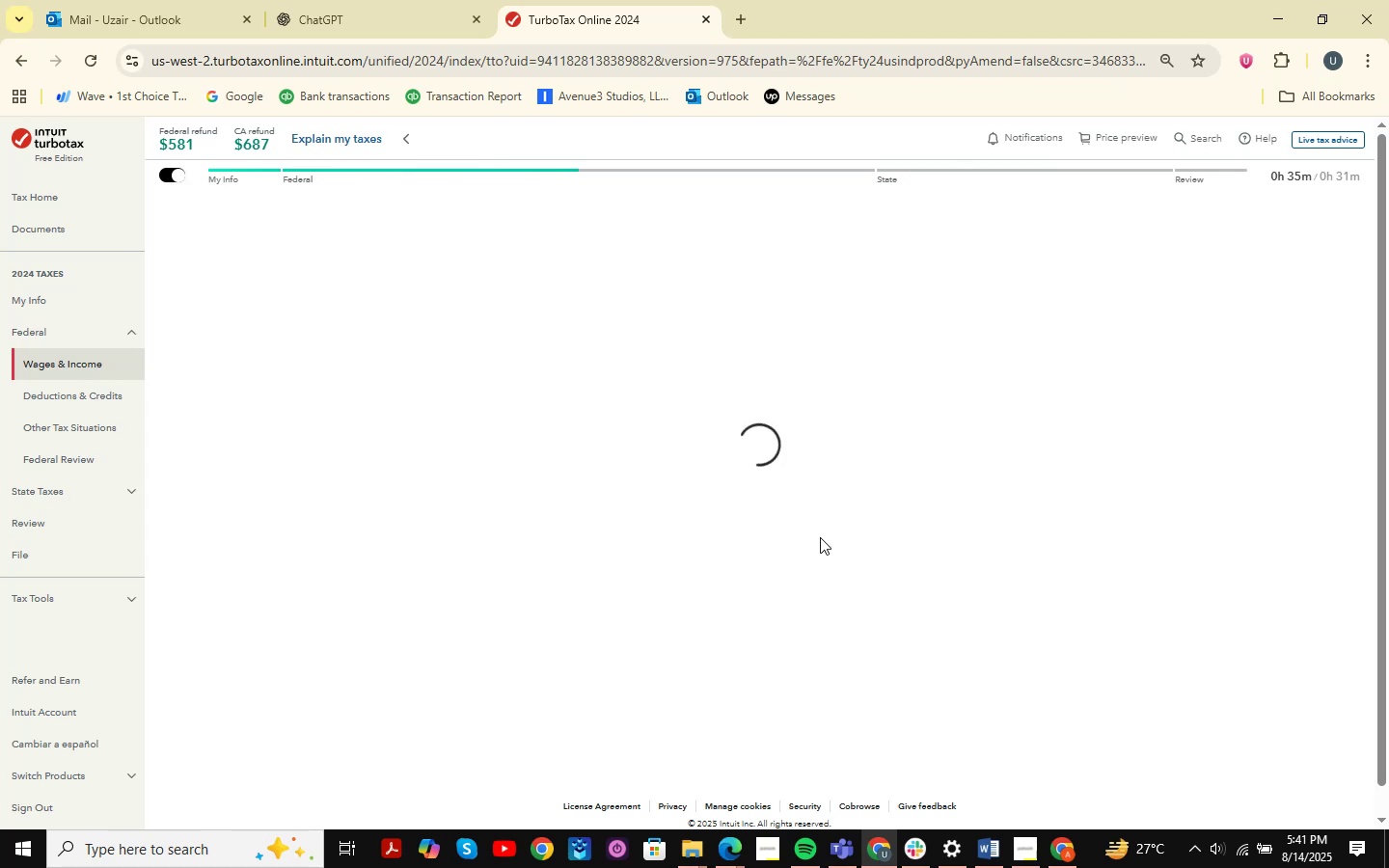 
left_click([1089, 585])
 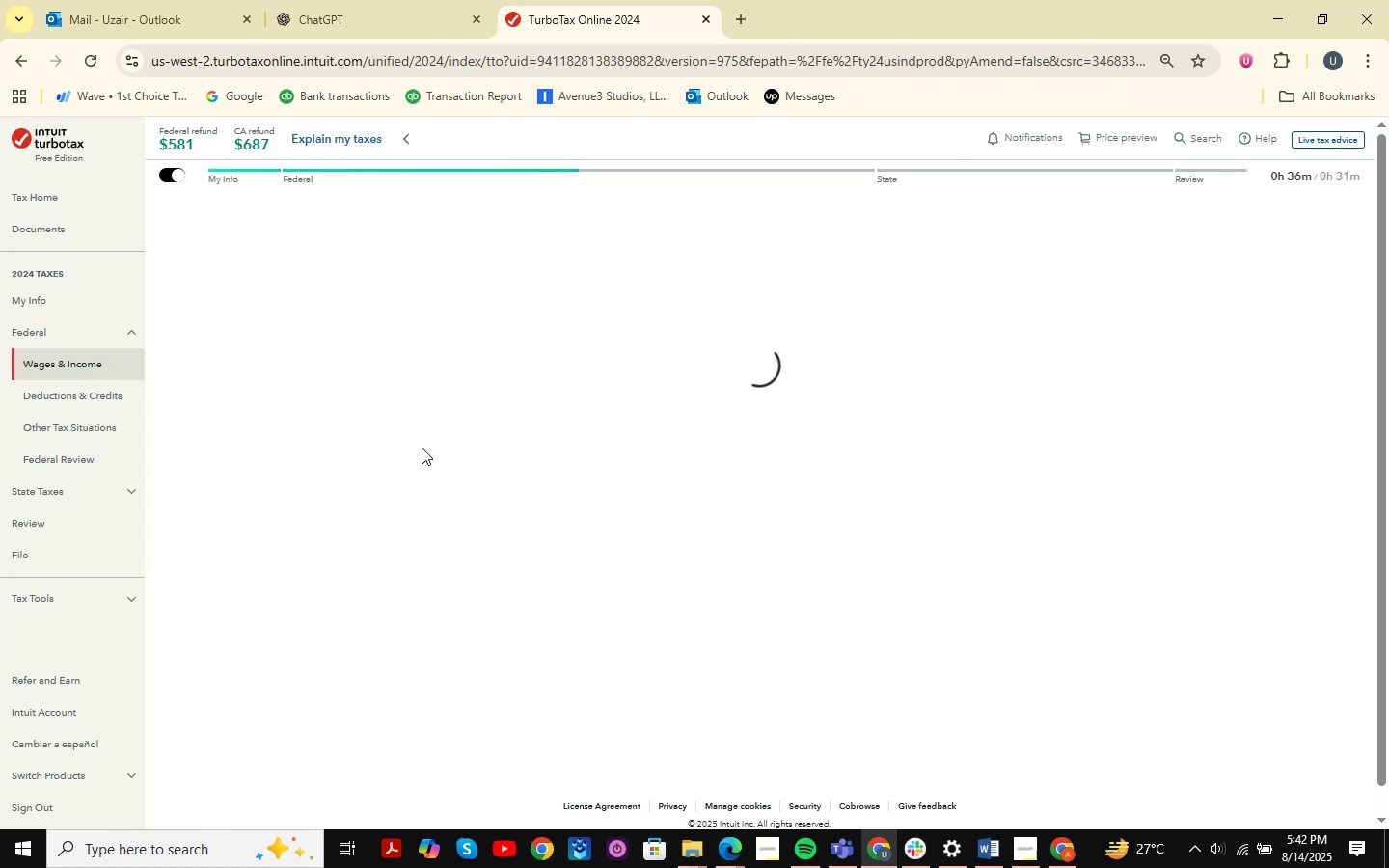 
wait(21.41)
 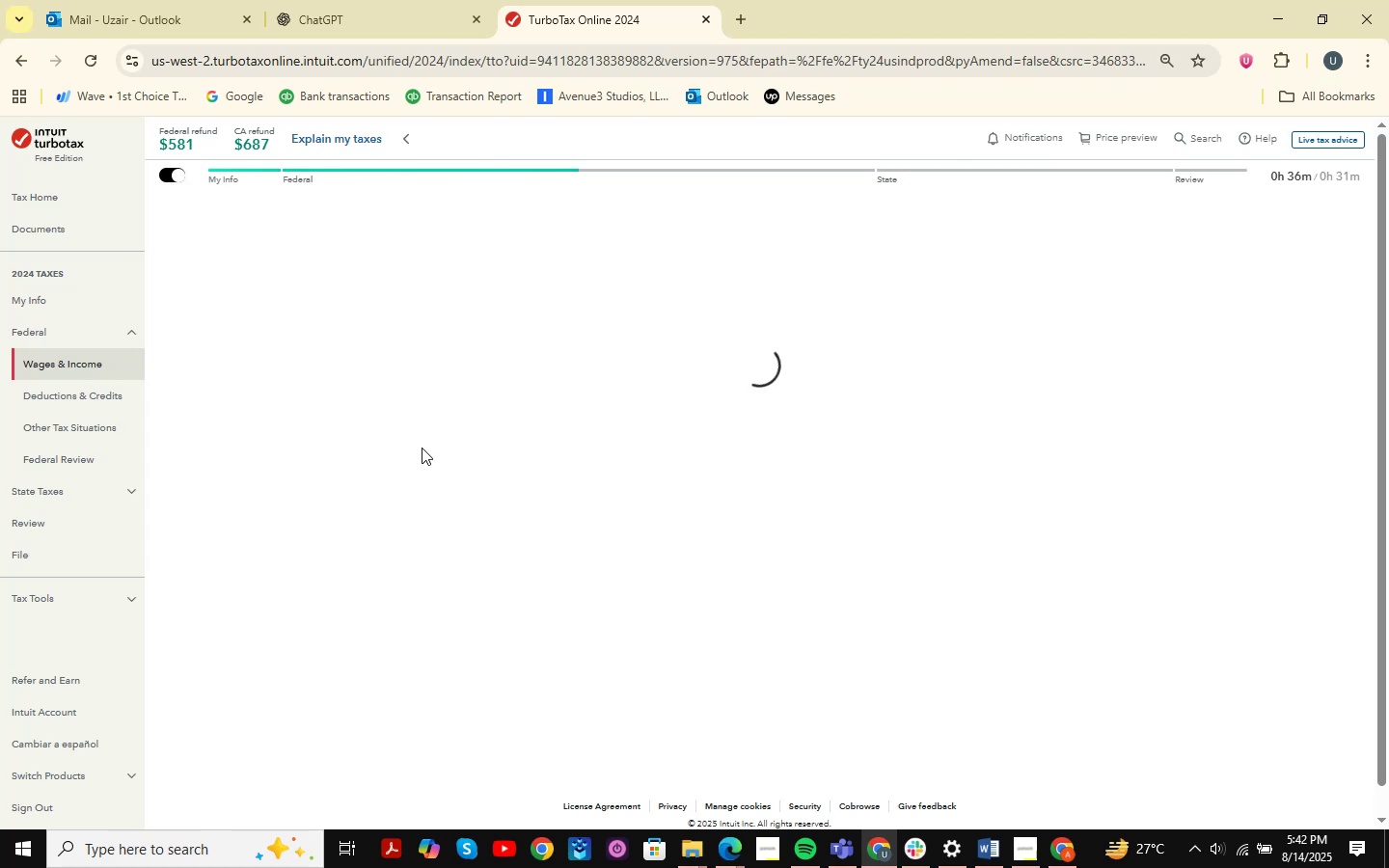 
double_click([1075, 465])
 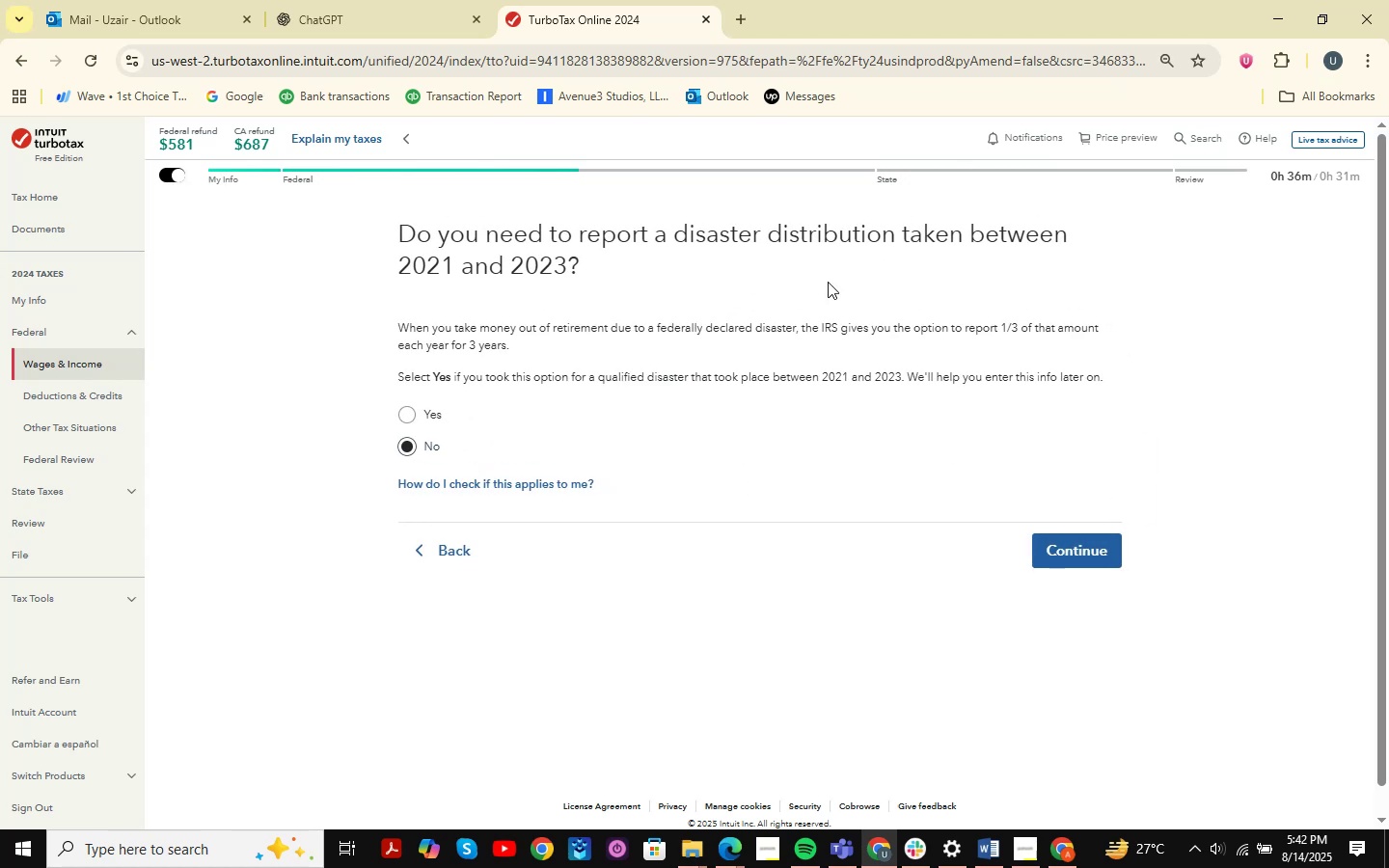 
left_click([1091, 560])
 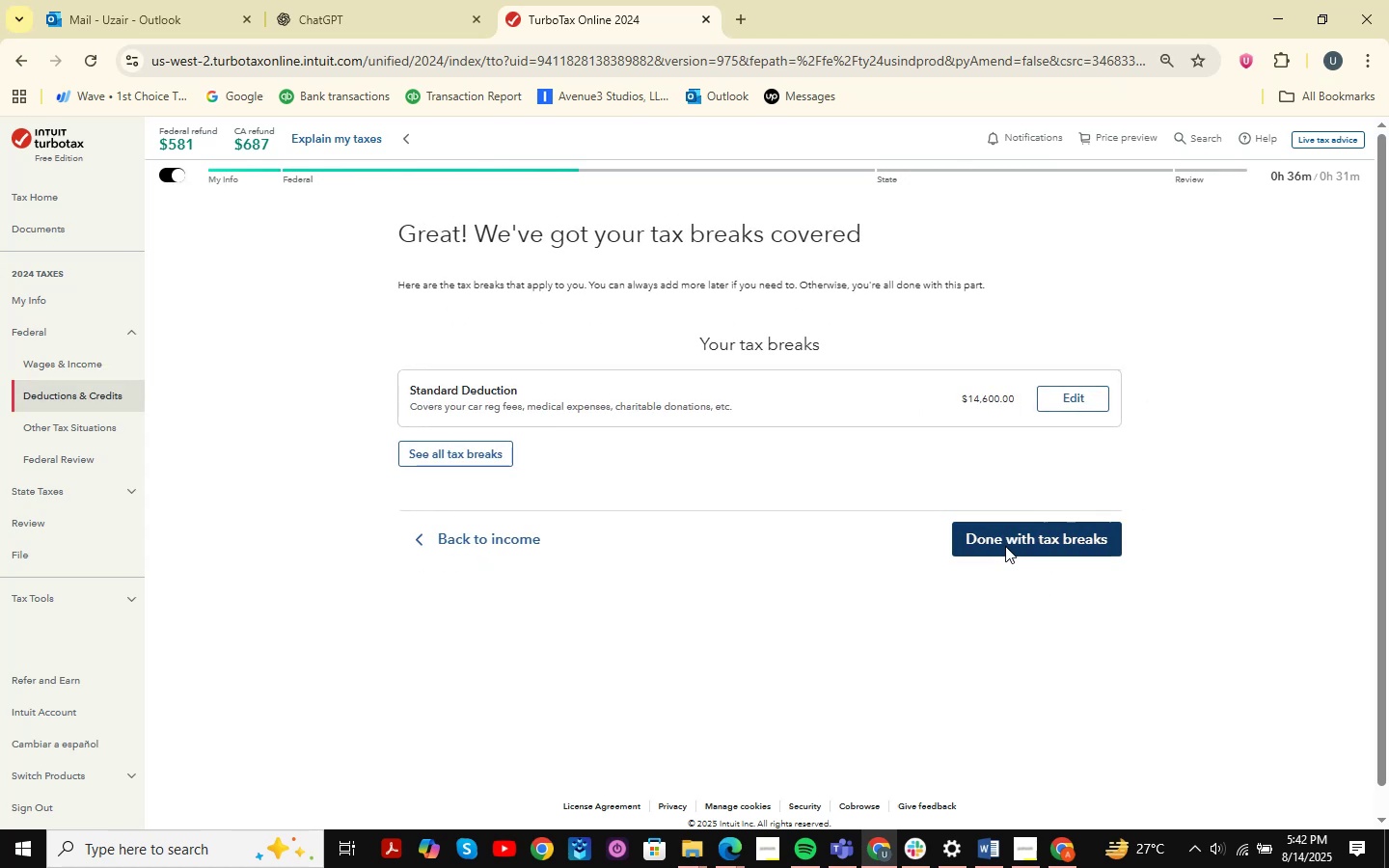 
wait(13.95)
 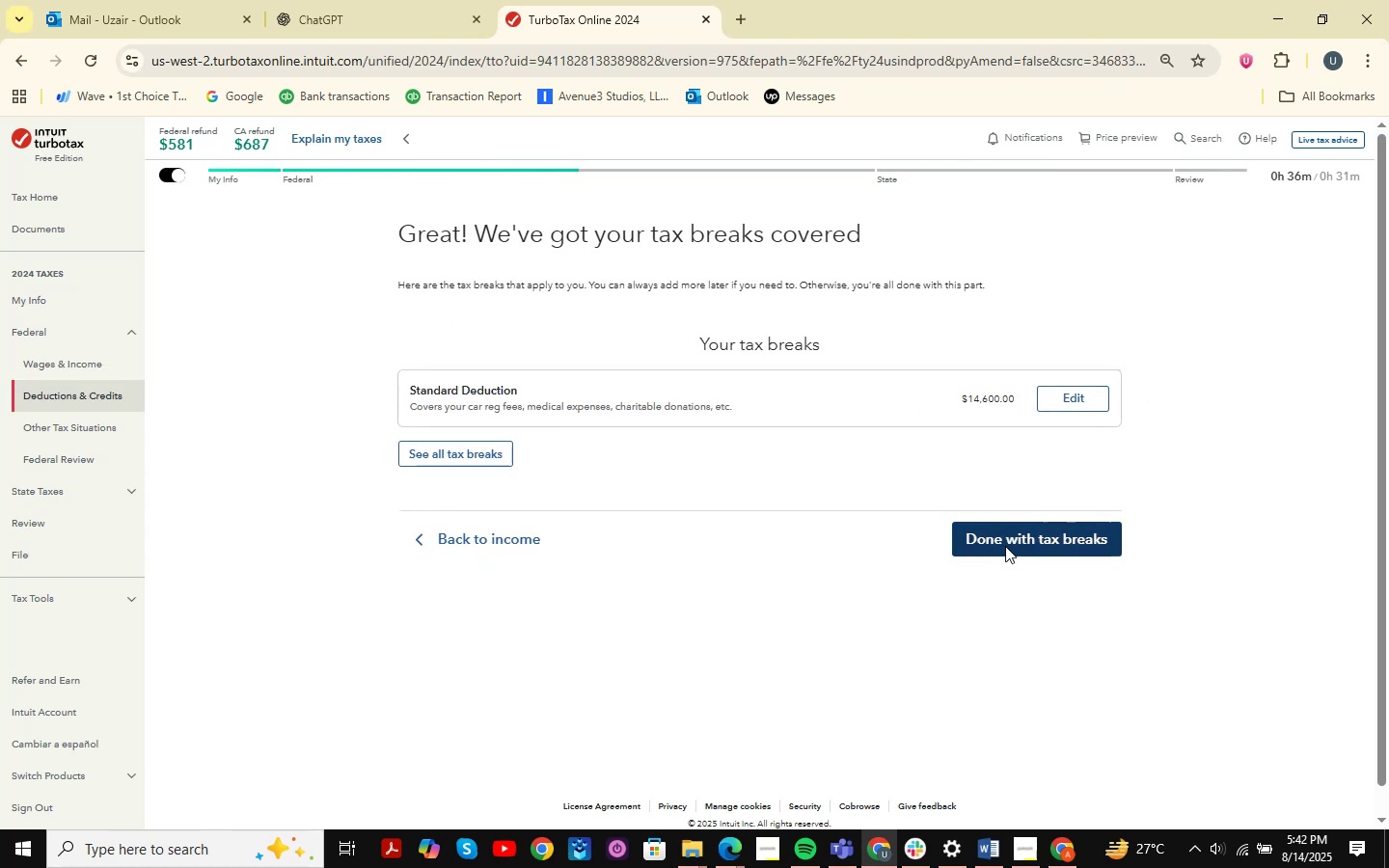 
double_click([1092, 646])
 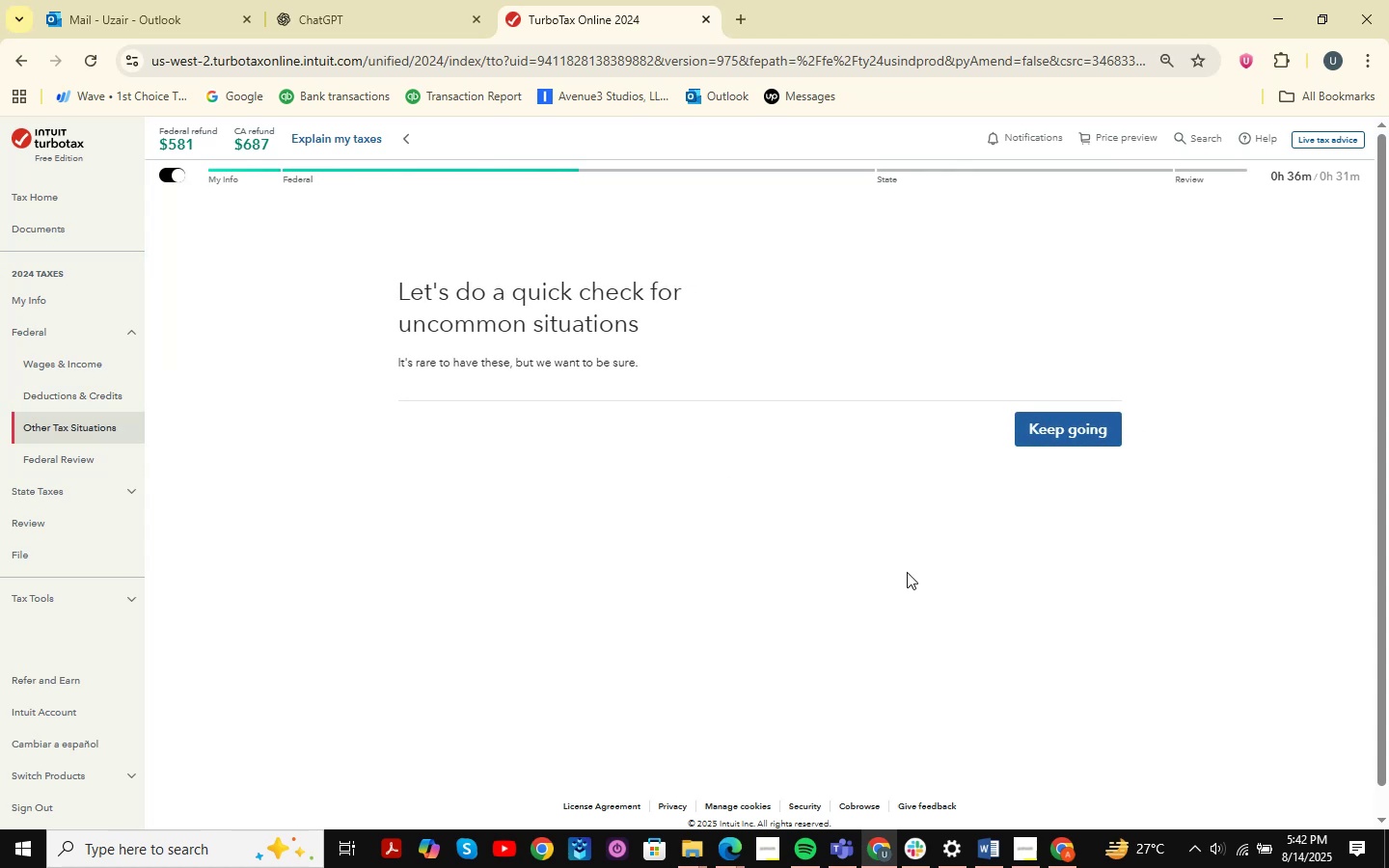 
left_click([1087, 446])
 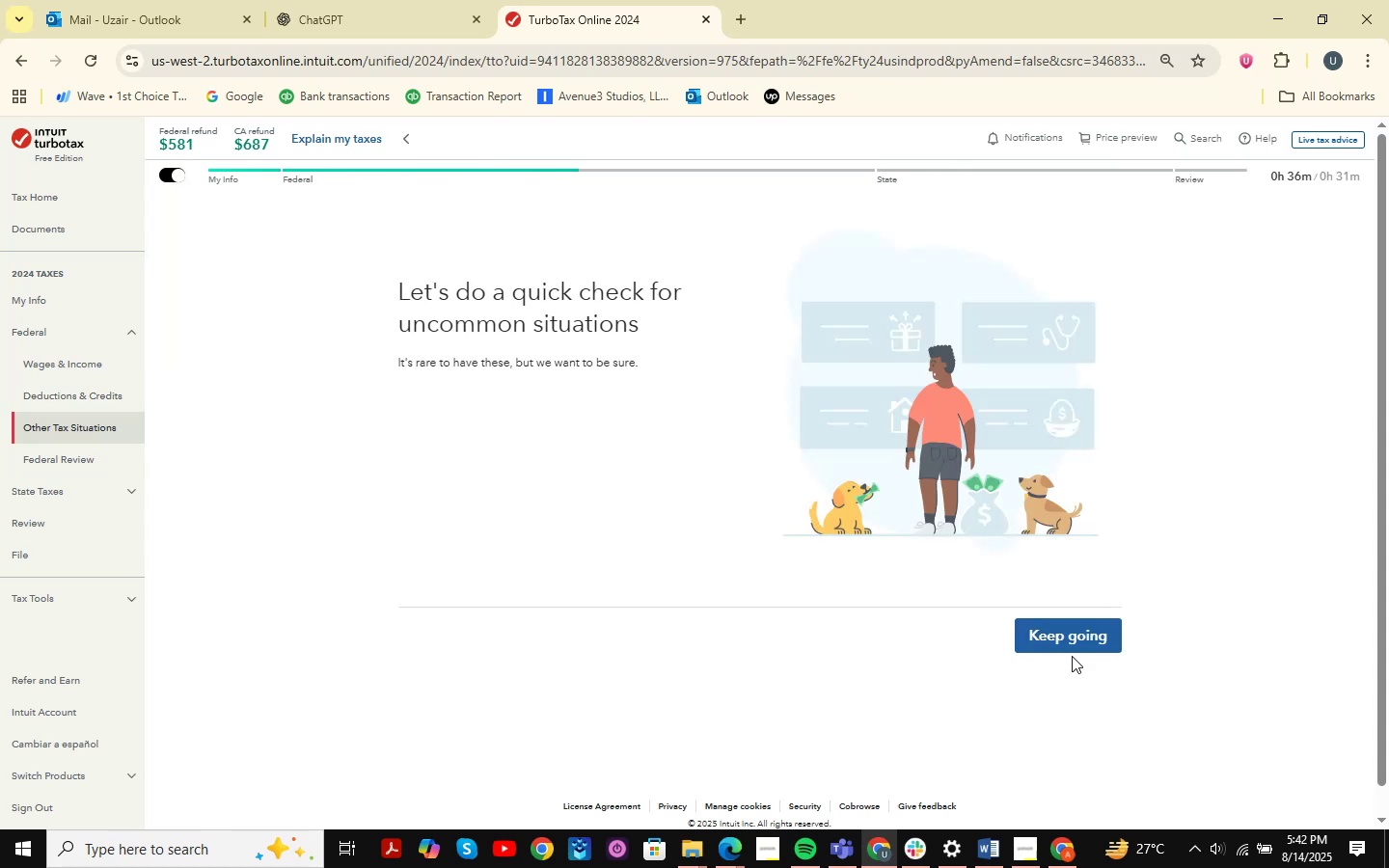 
double_click([1076, 637])
 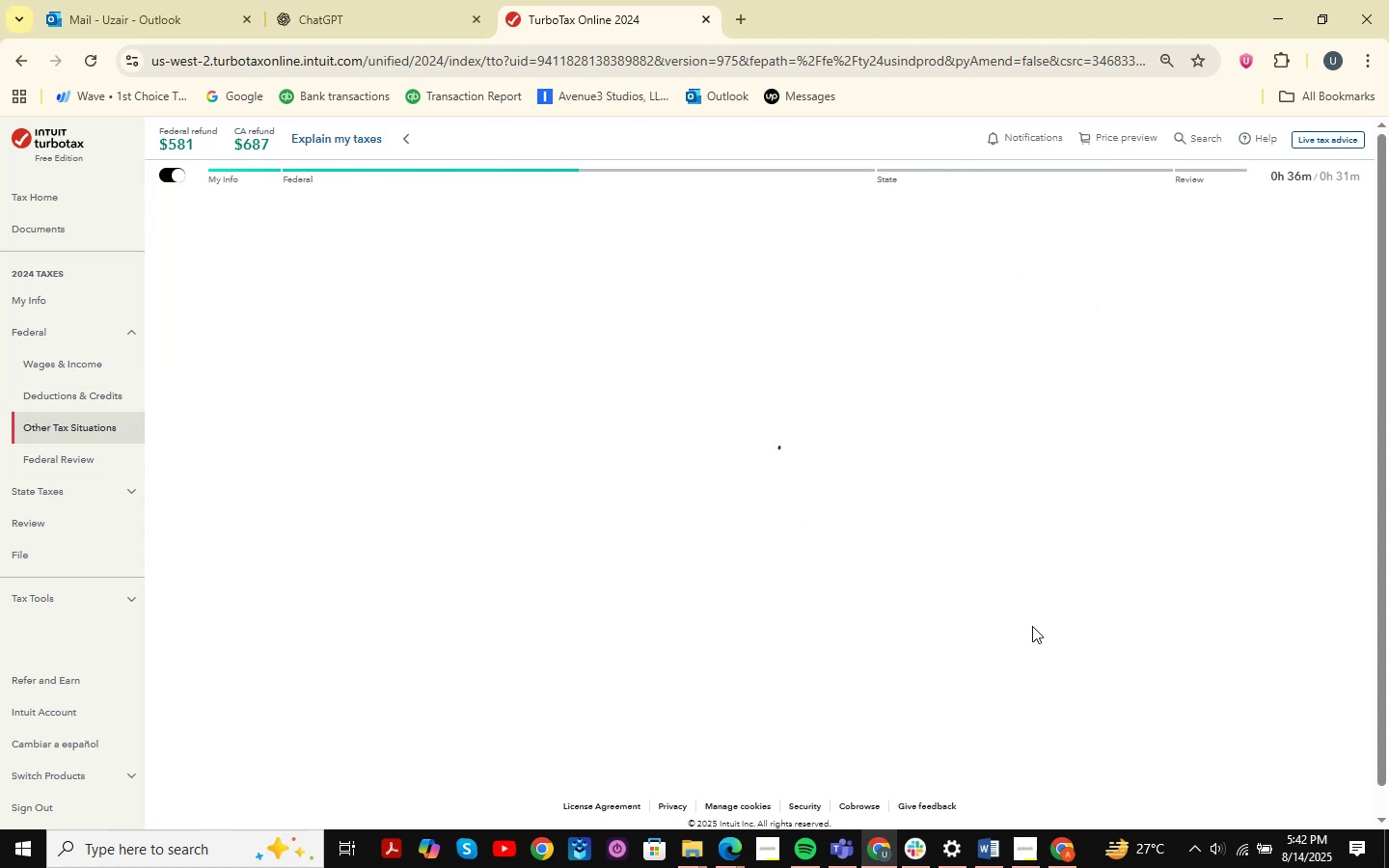 
mouse_move([630, 505])
 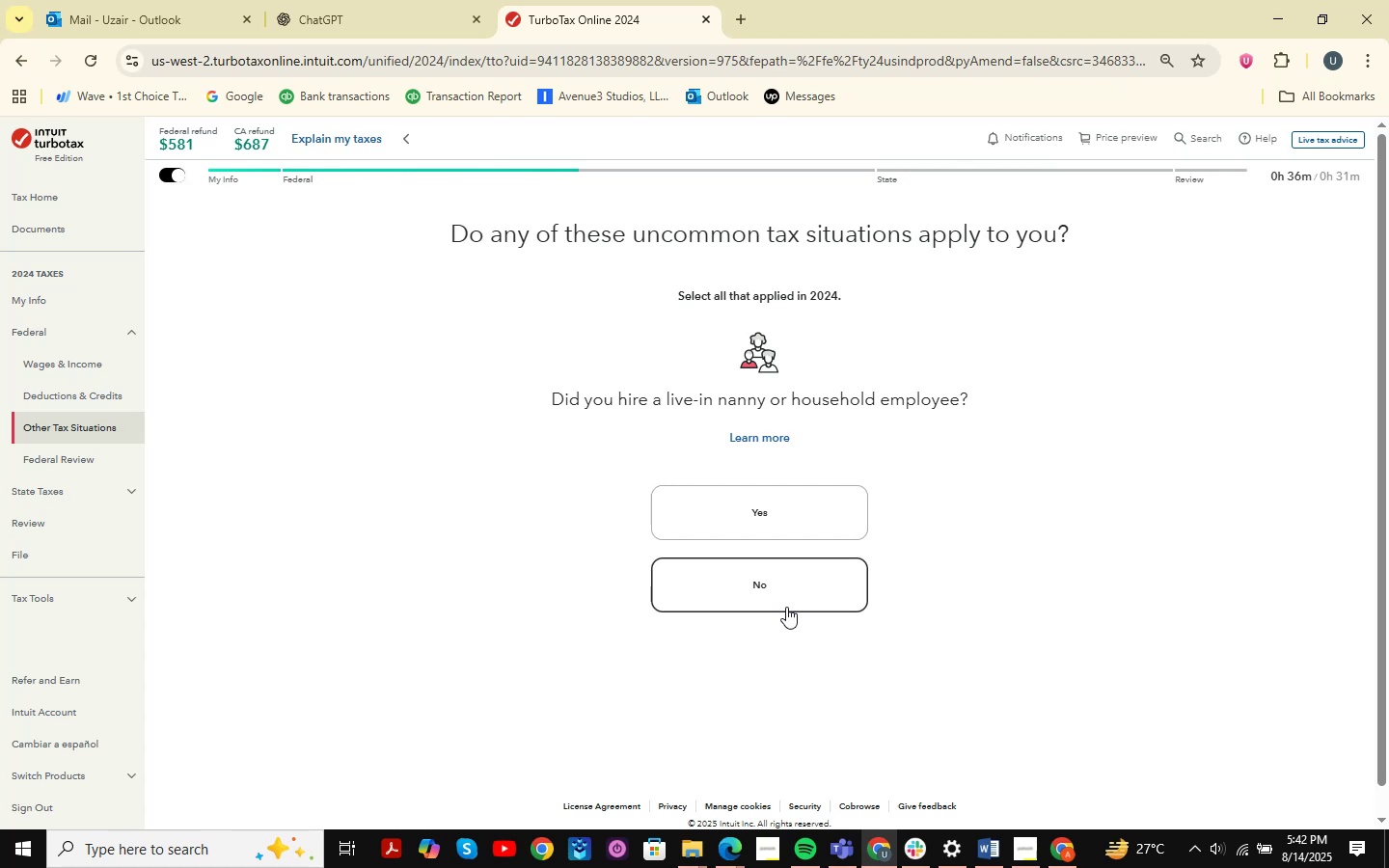 
left_click([786, 607])
 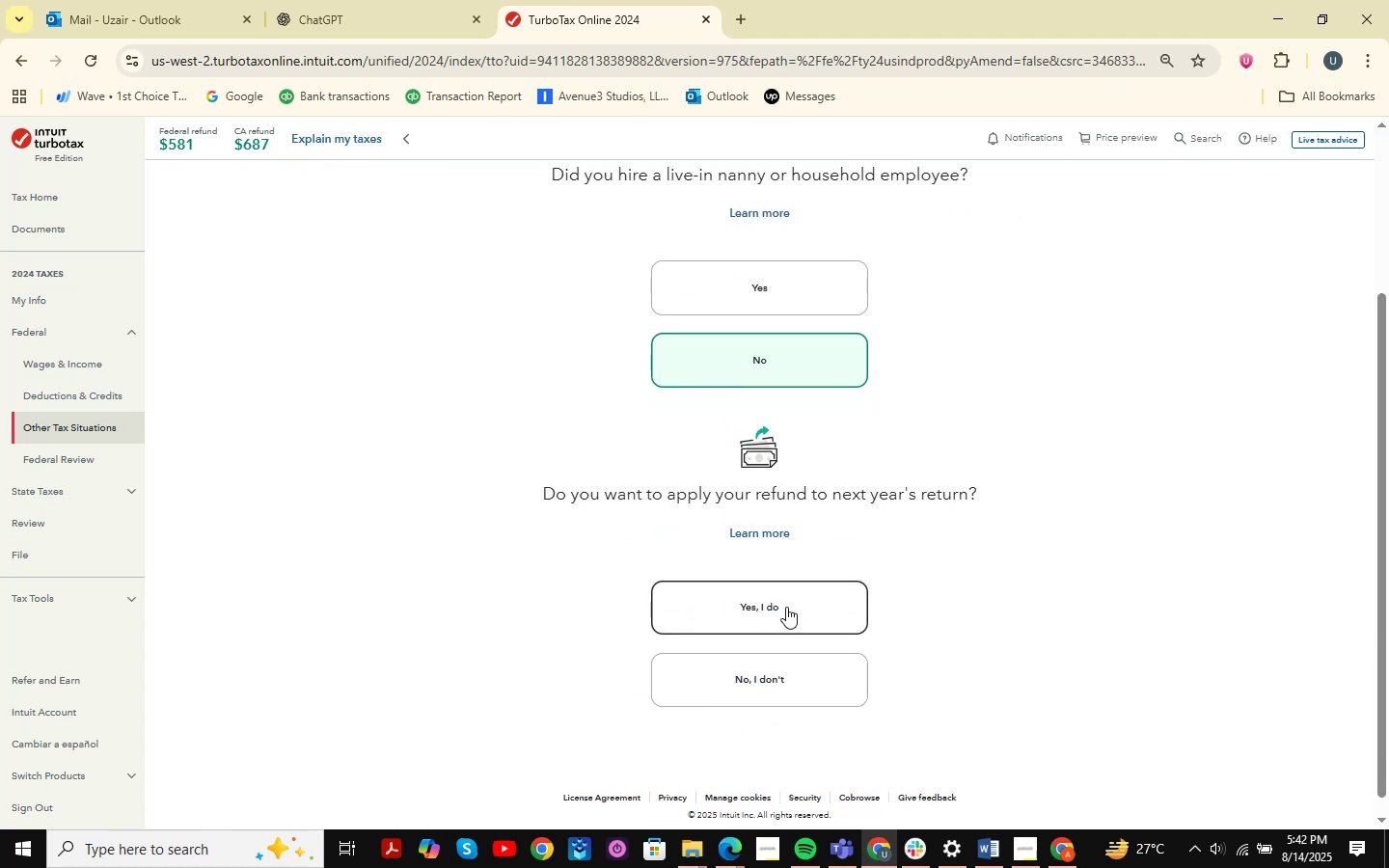 
scroll: coordinate [682, 469], scroll_direction: down, amount: 2.0
 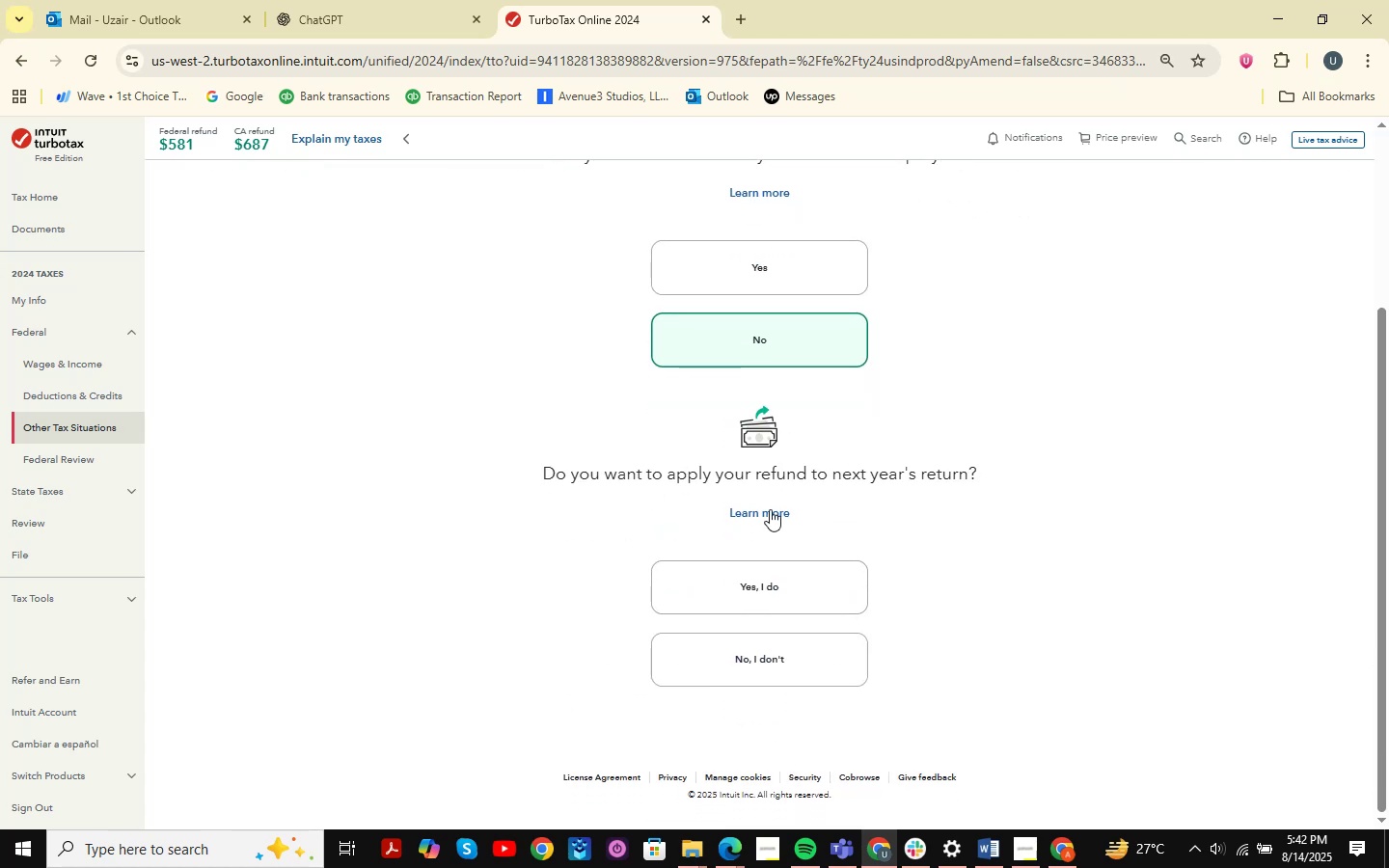 
left_click([803, 669])
 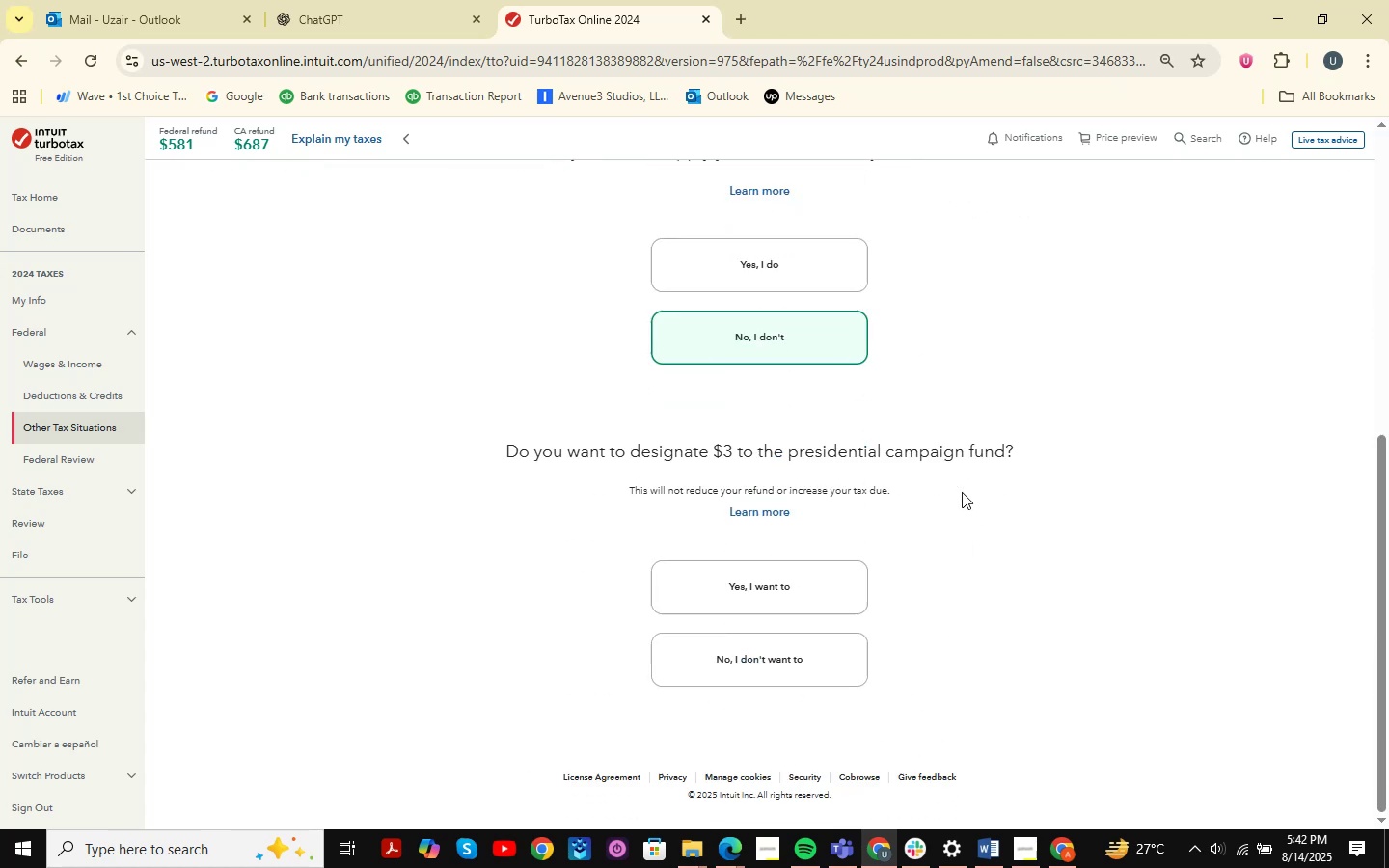 
scroll: coordinate [893, 555], scroll_direction: down, amount: 1.0
 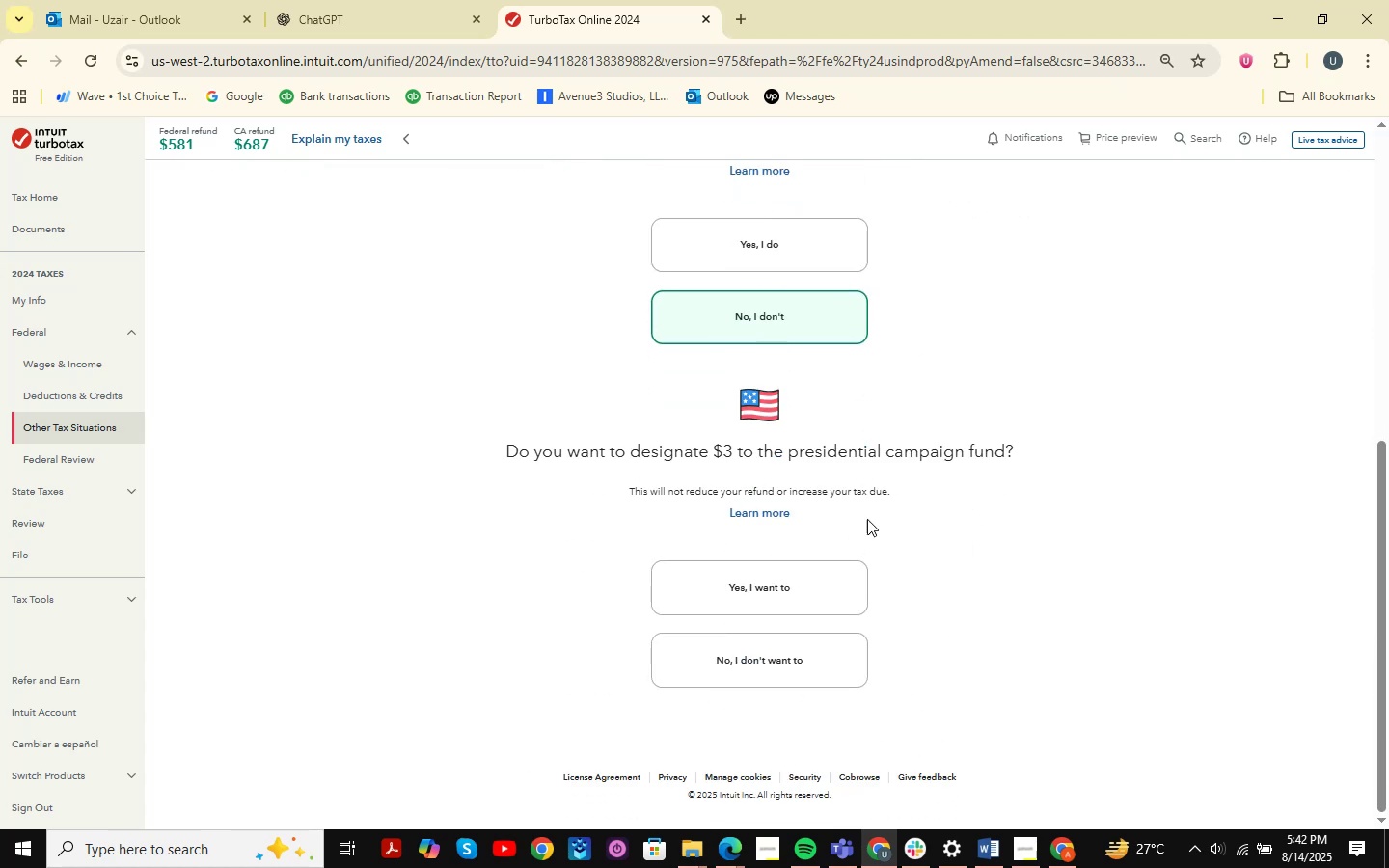 
left_click([779, 659])
 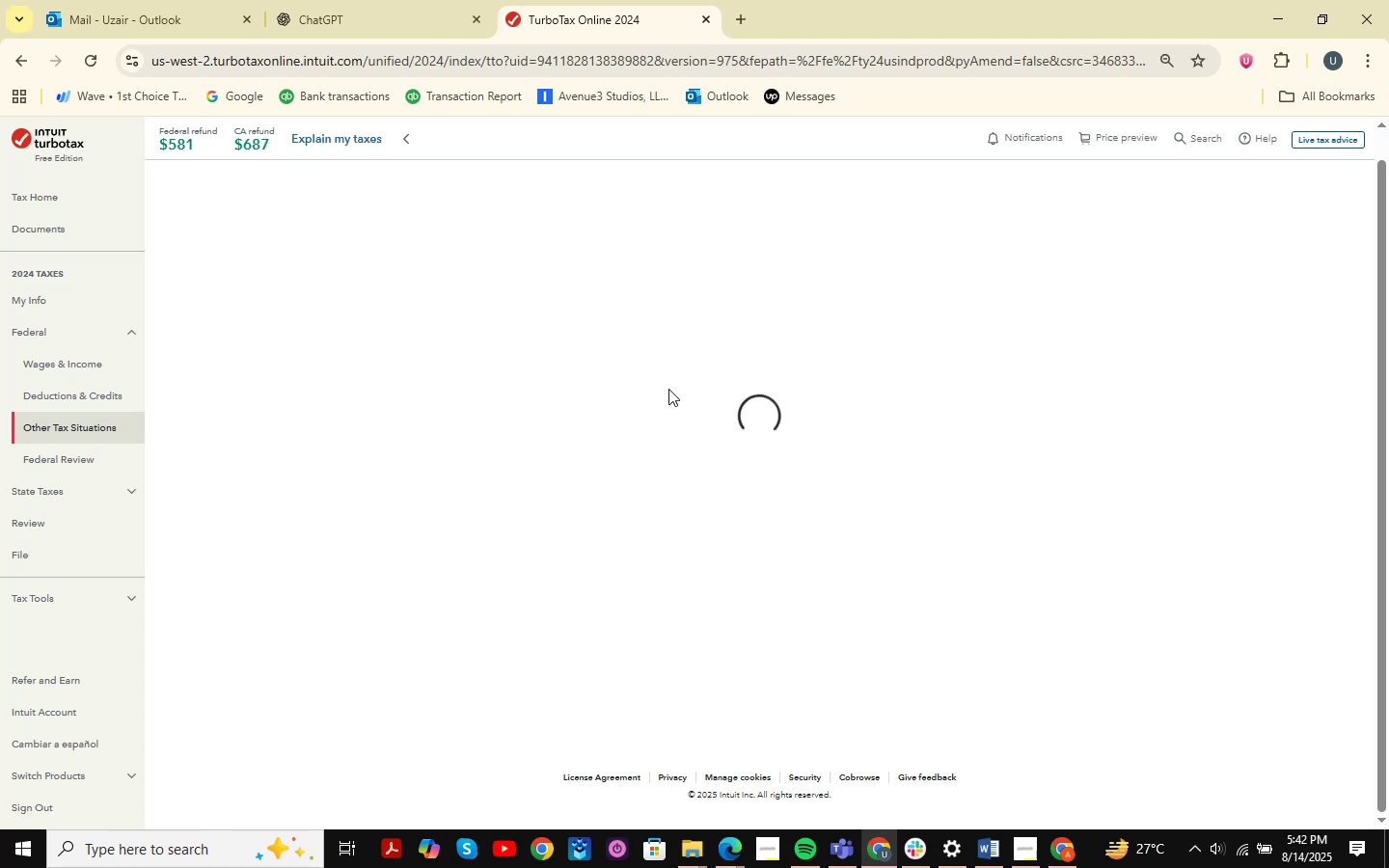 
wait(8.34)
 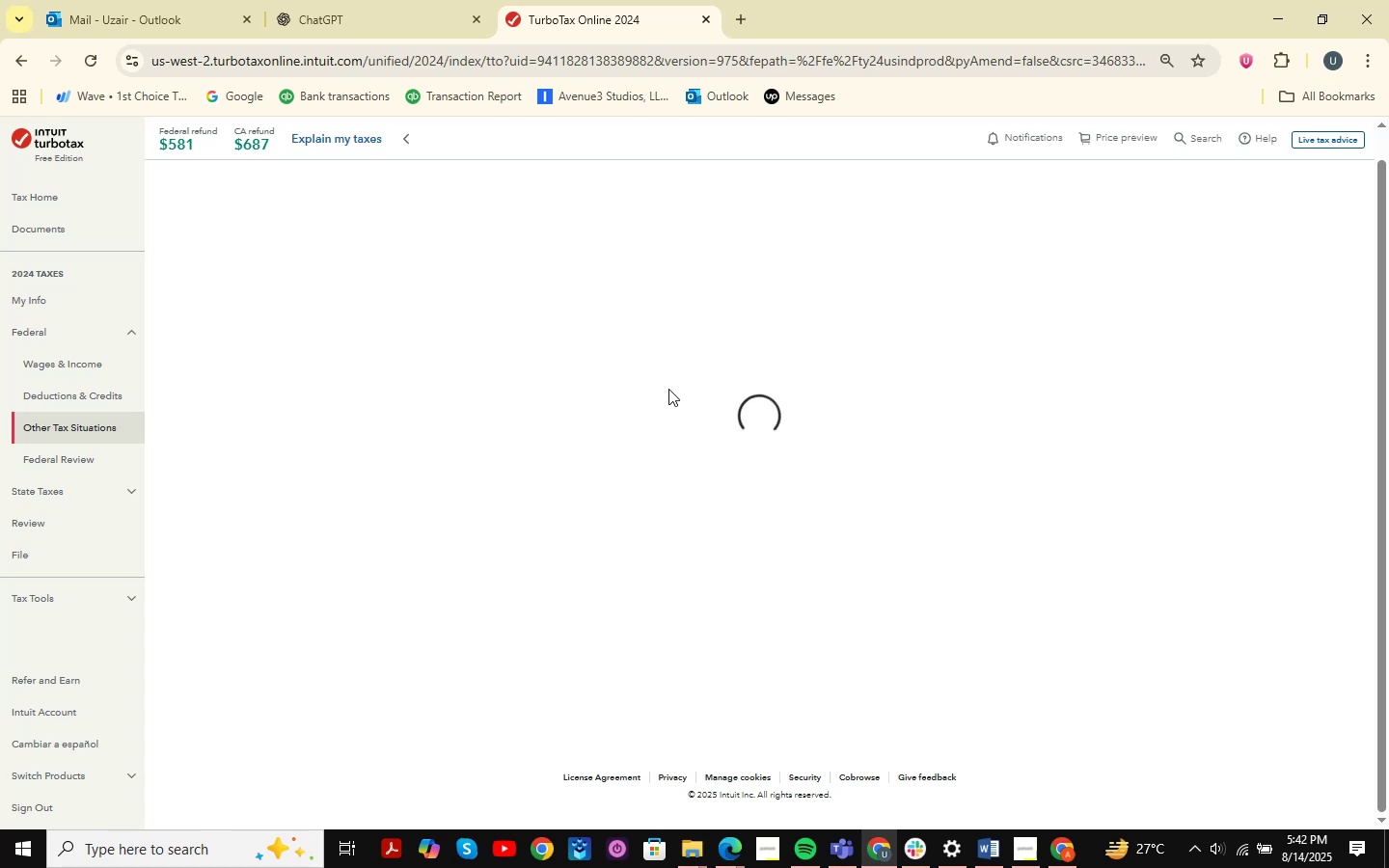 
left_click([1027, 523])
 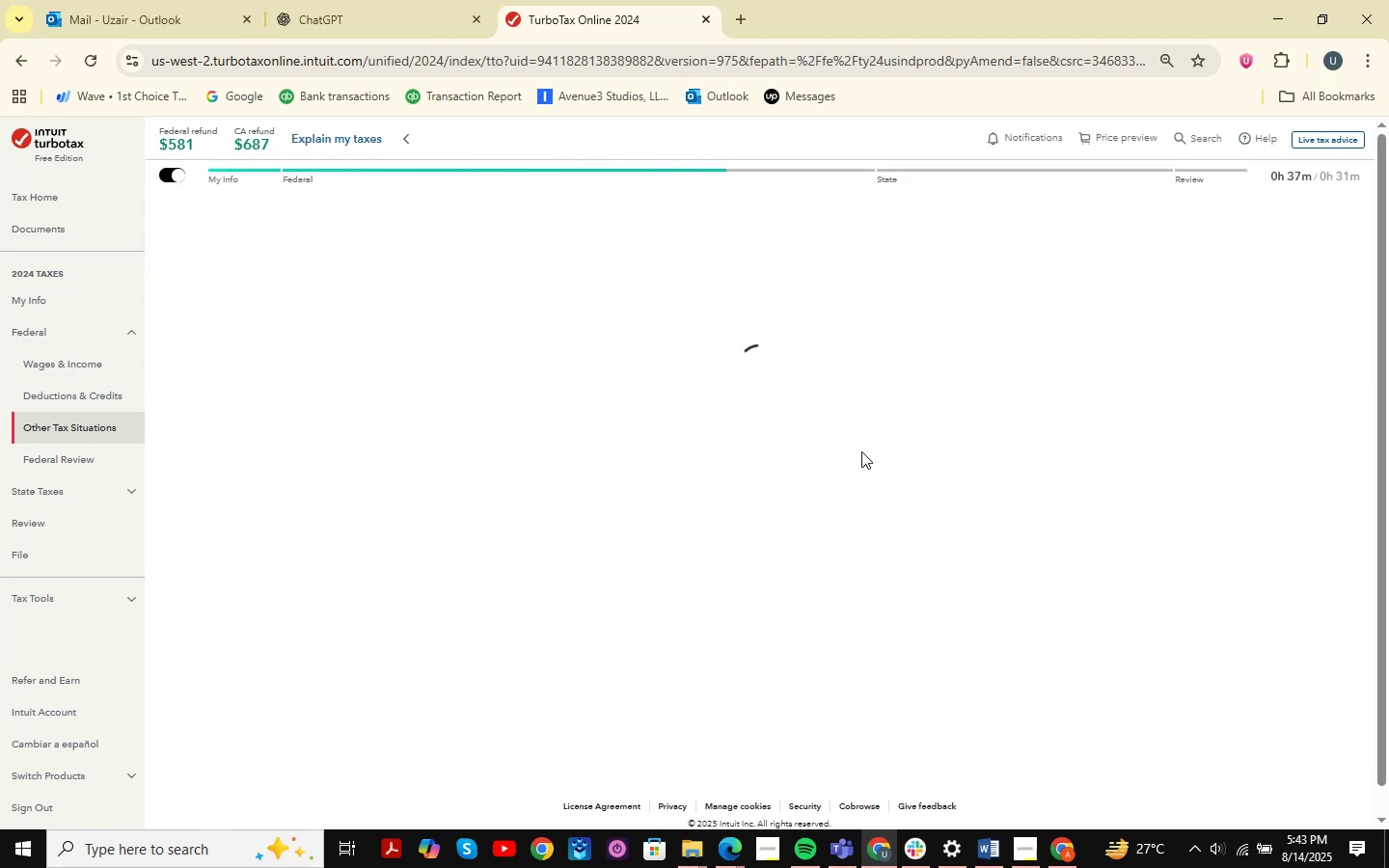 
wait(8.54)
 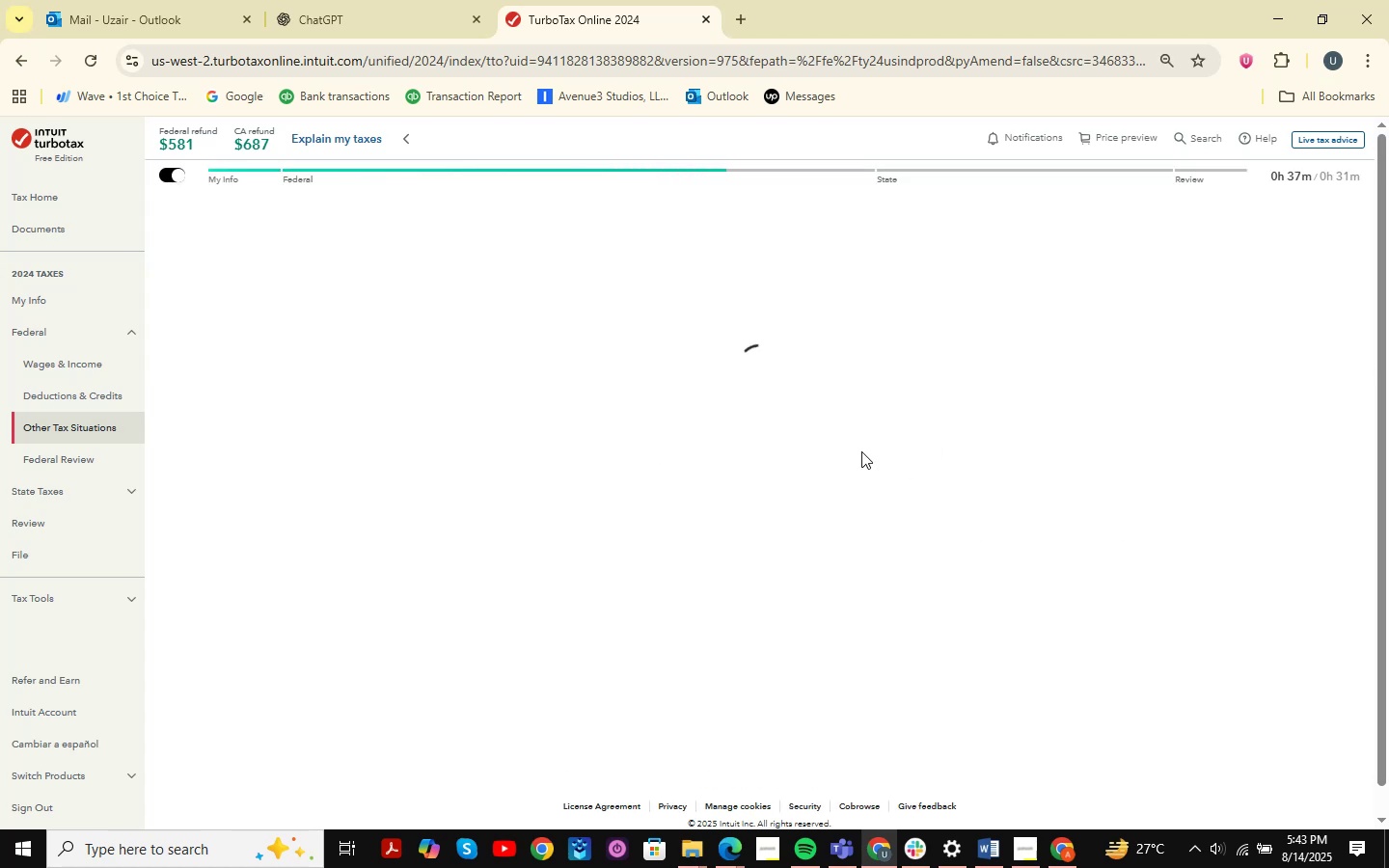 
left_click([1078, 599])
 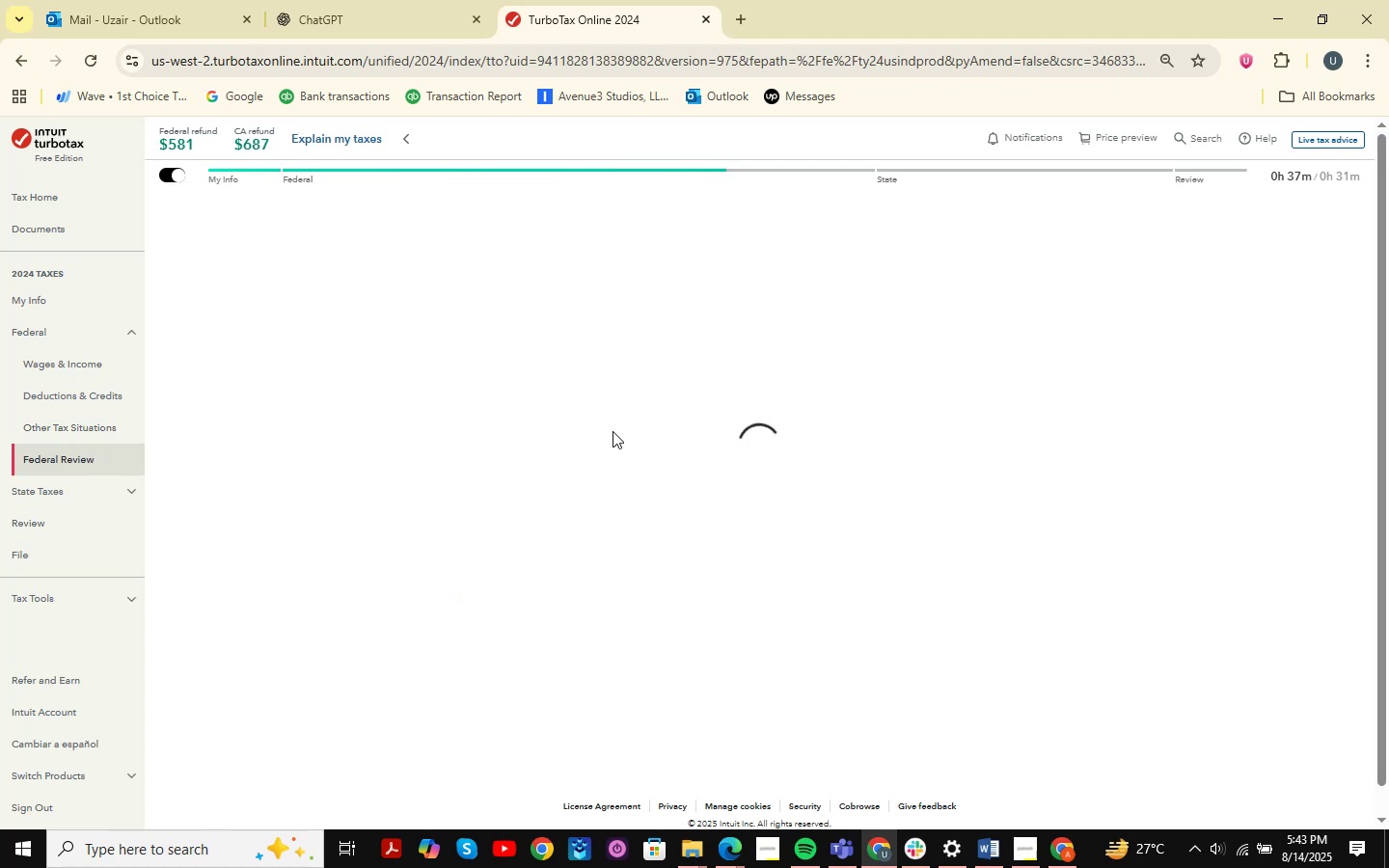 
wait(10.02)
 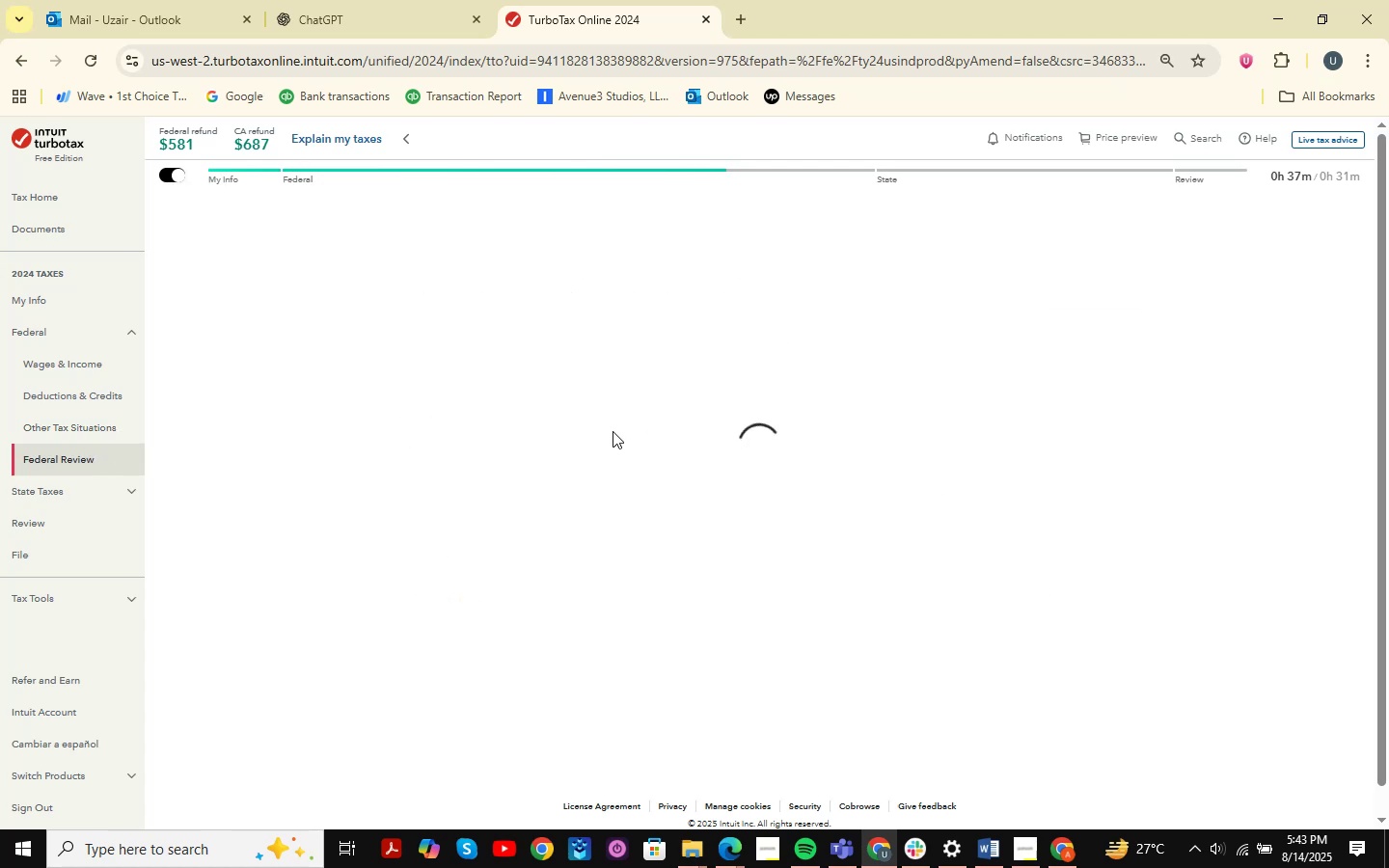 
left_click([1099, 644])
 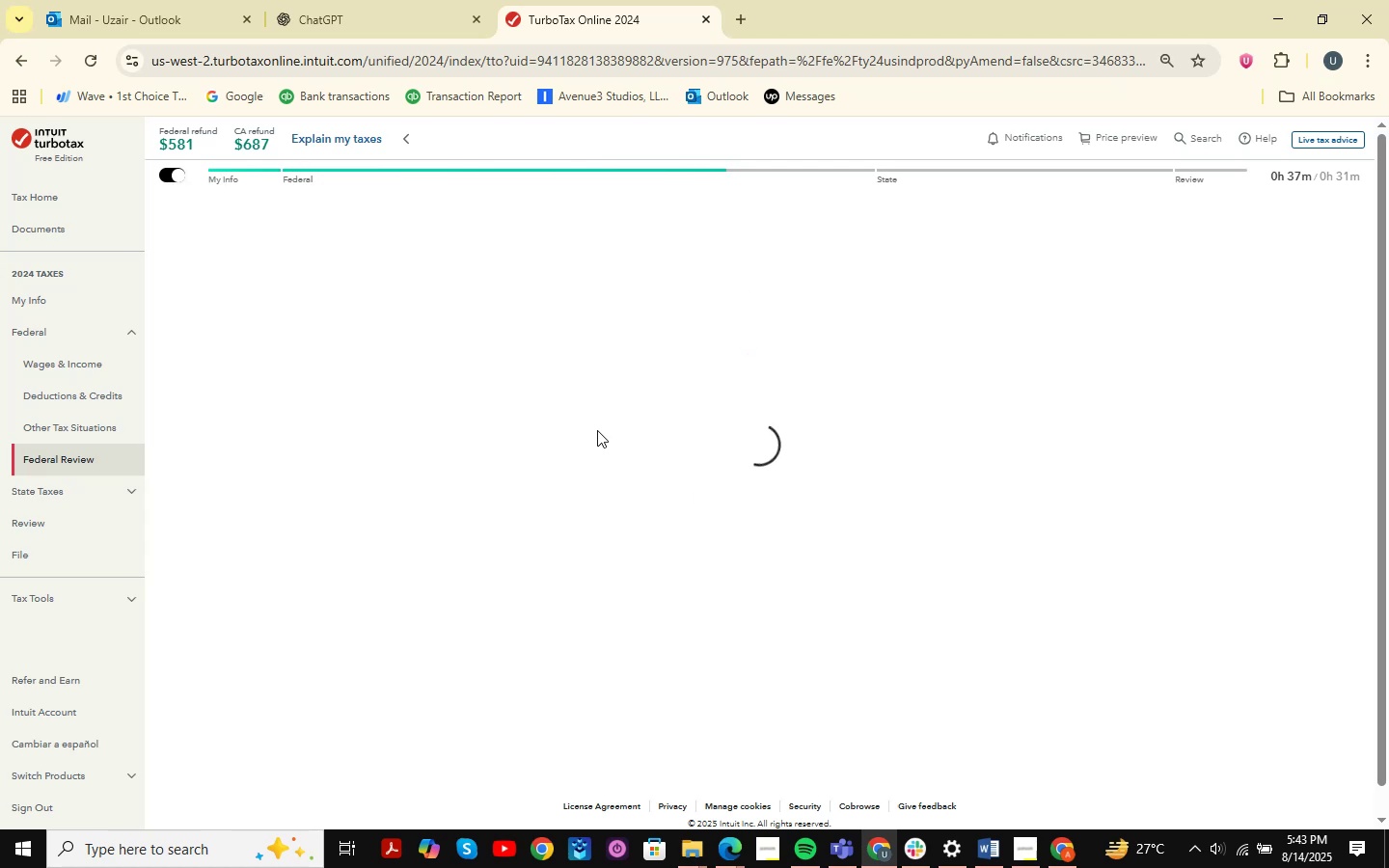 
wait(16.41)
 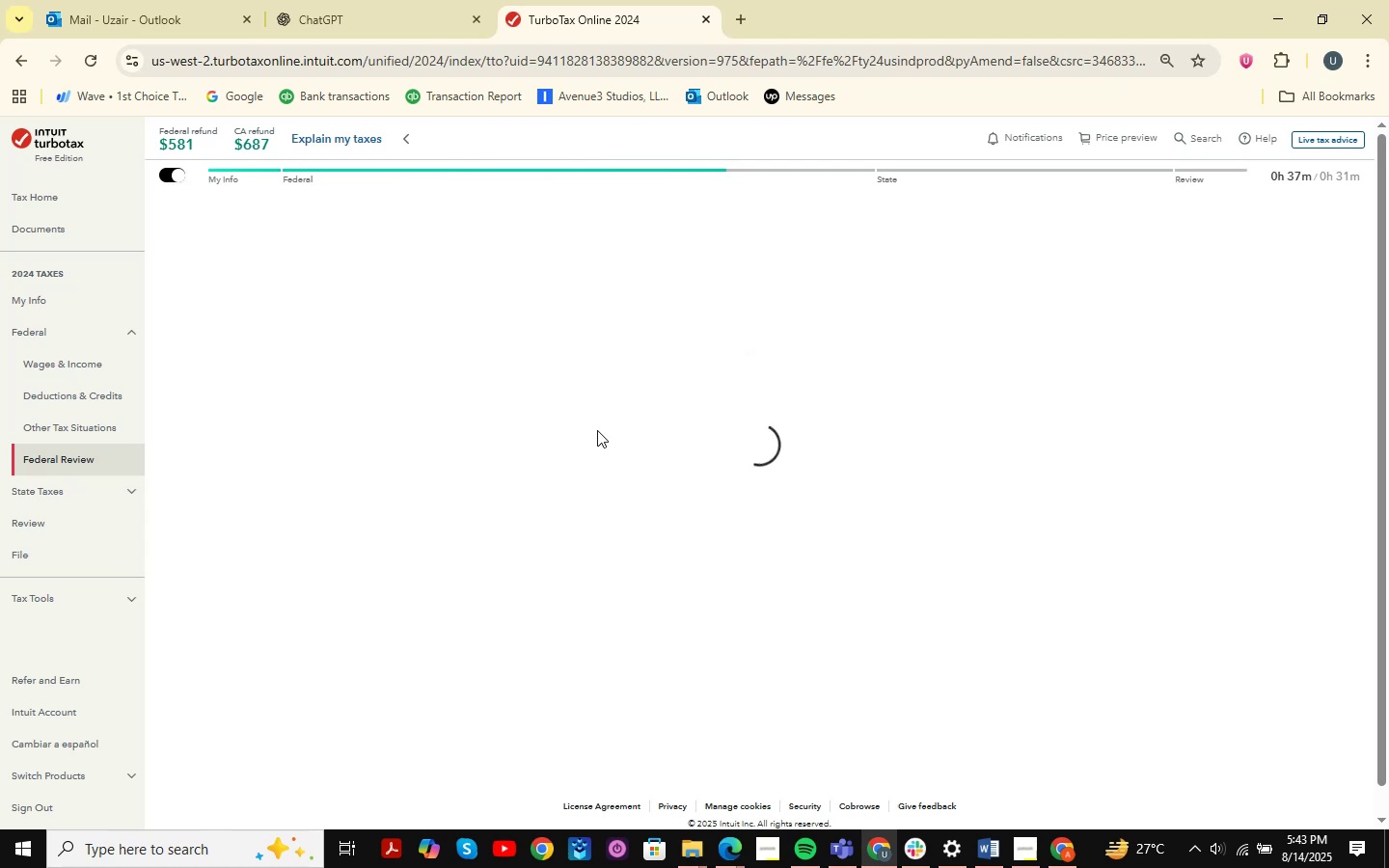 
left_click([1060, 598])
 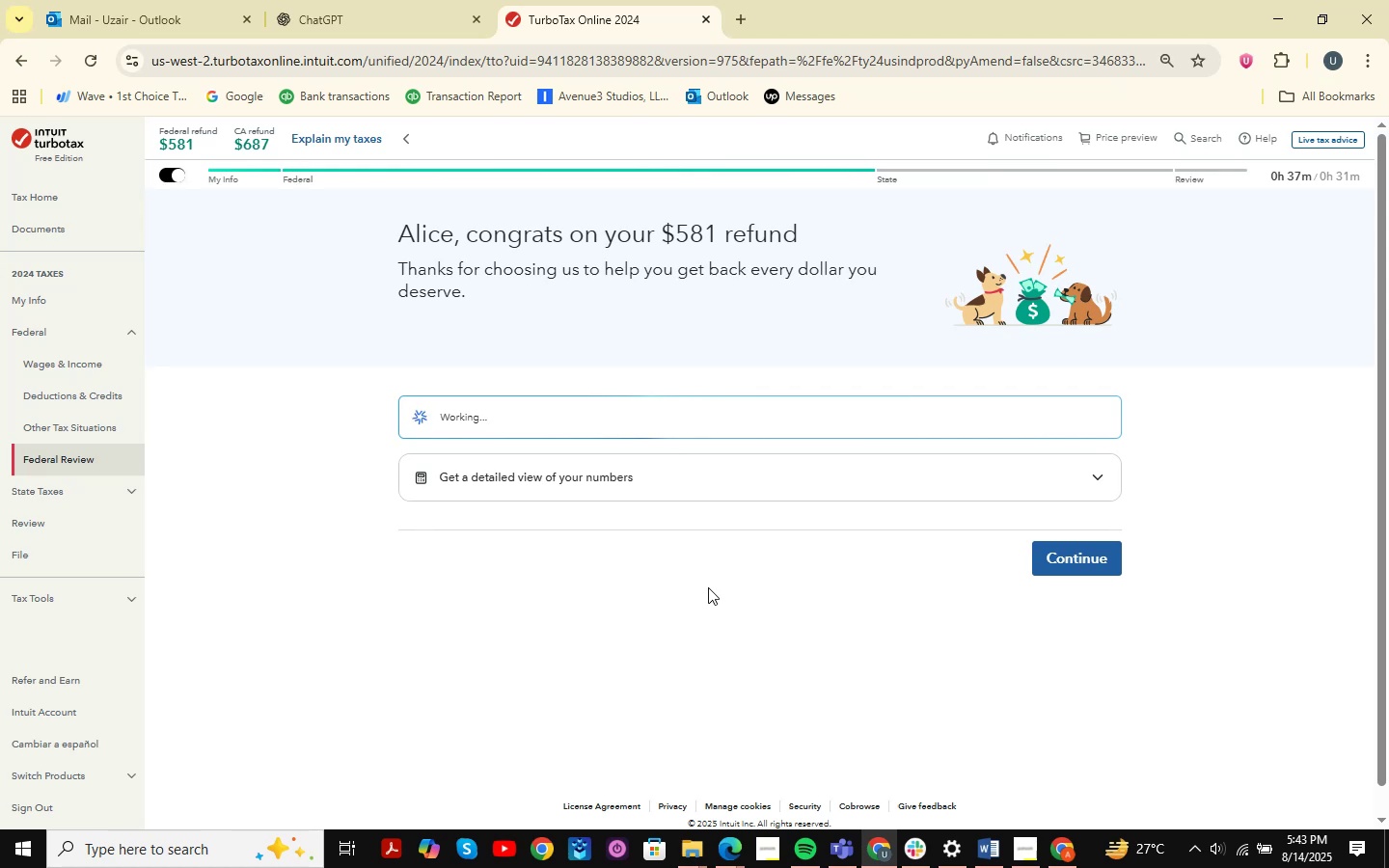 
wait(20.58)
 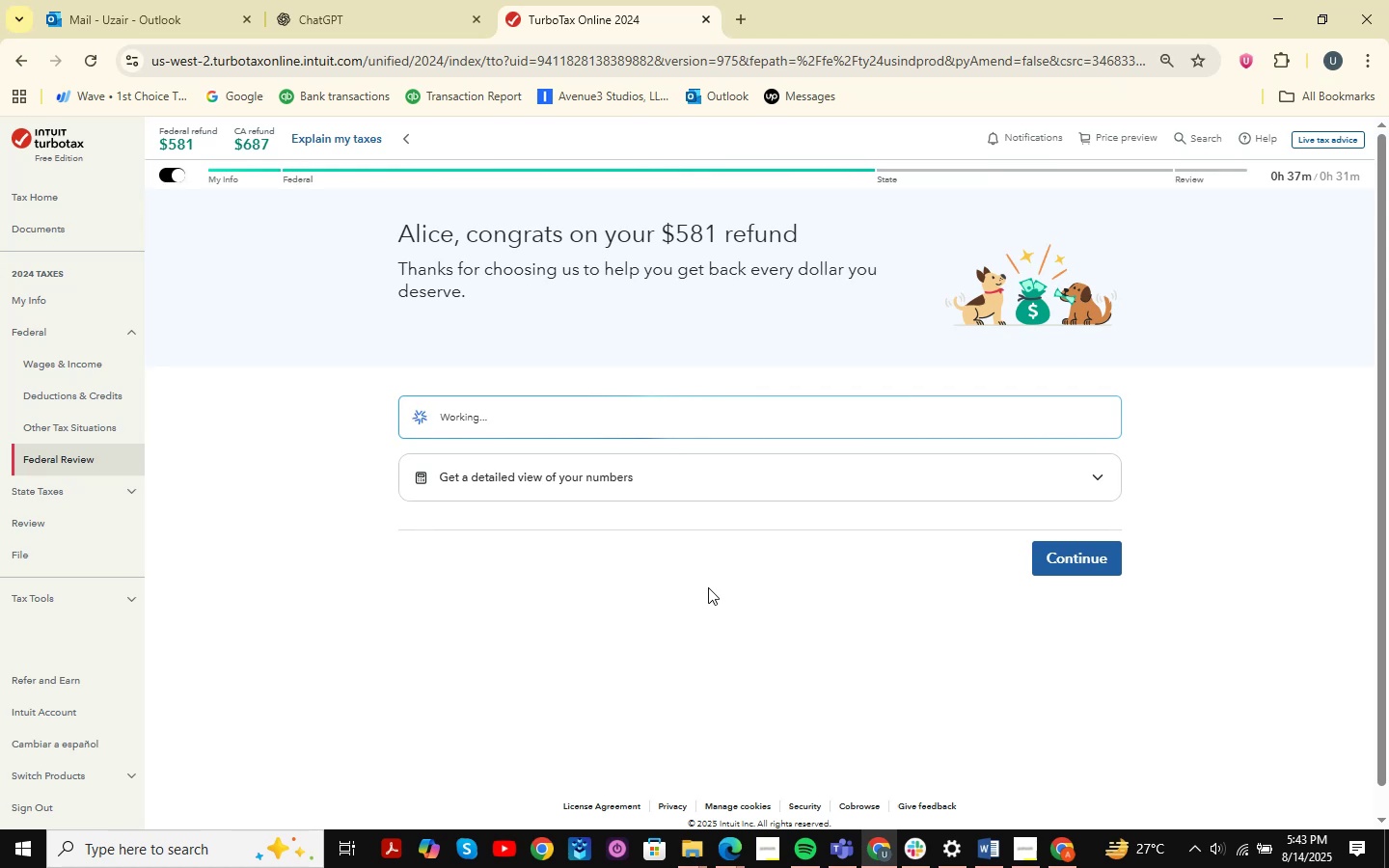 
scroll: coordinate [711, 572], scroll_direction: down, amount: 1.0
 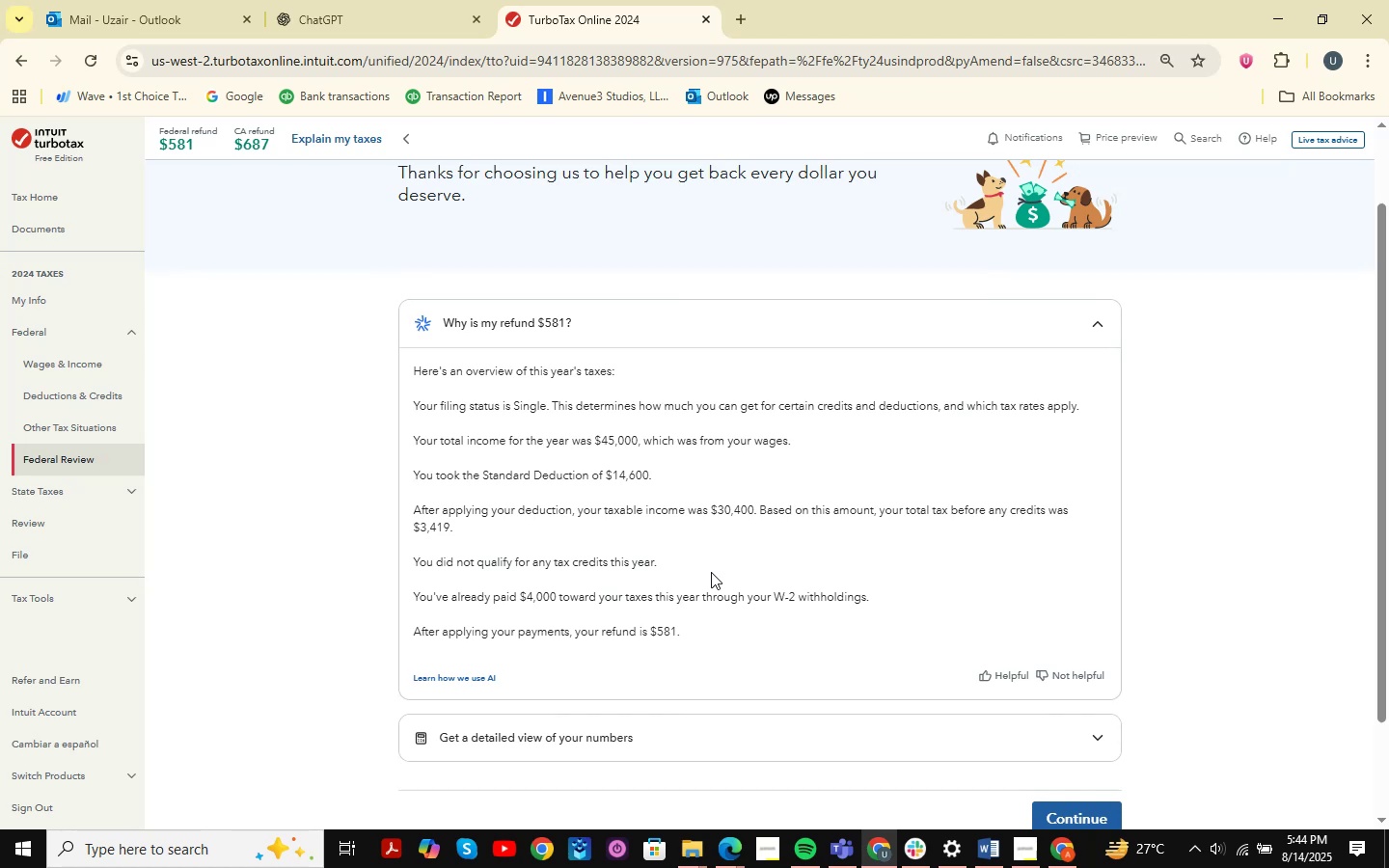 
wait(14.96)
 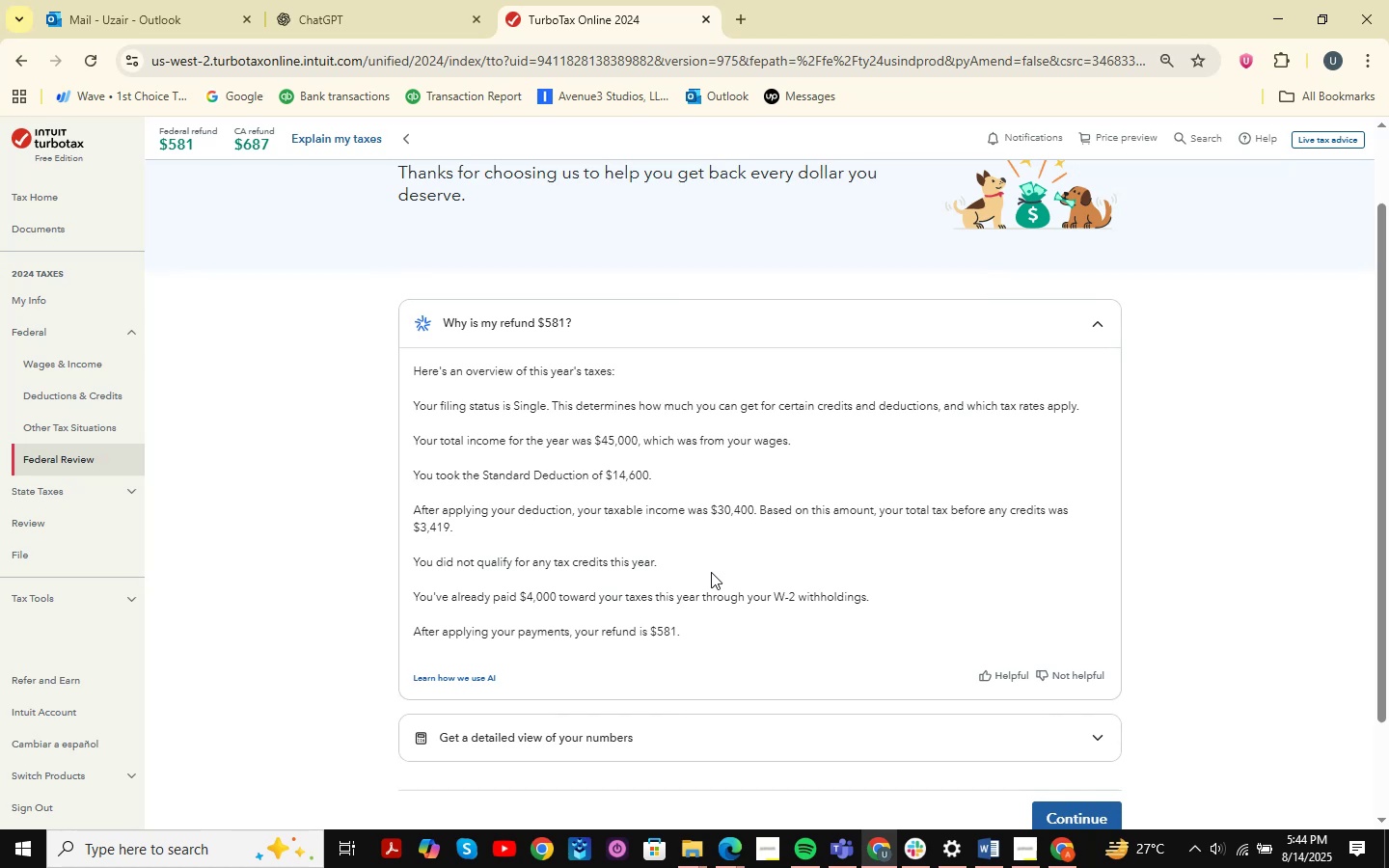 
left_click([342, 0])
 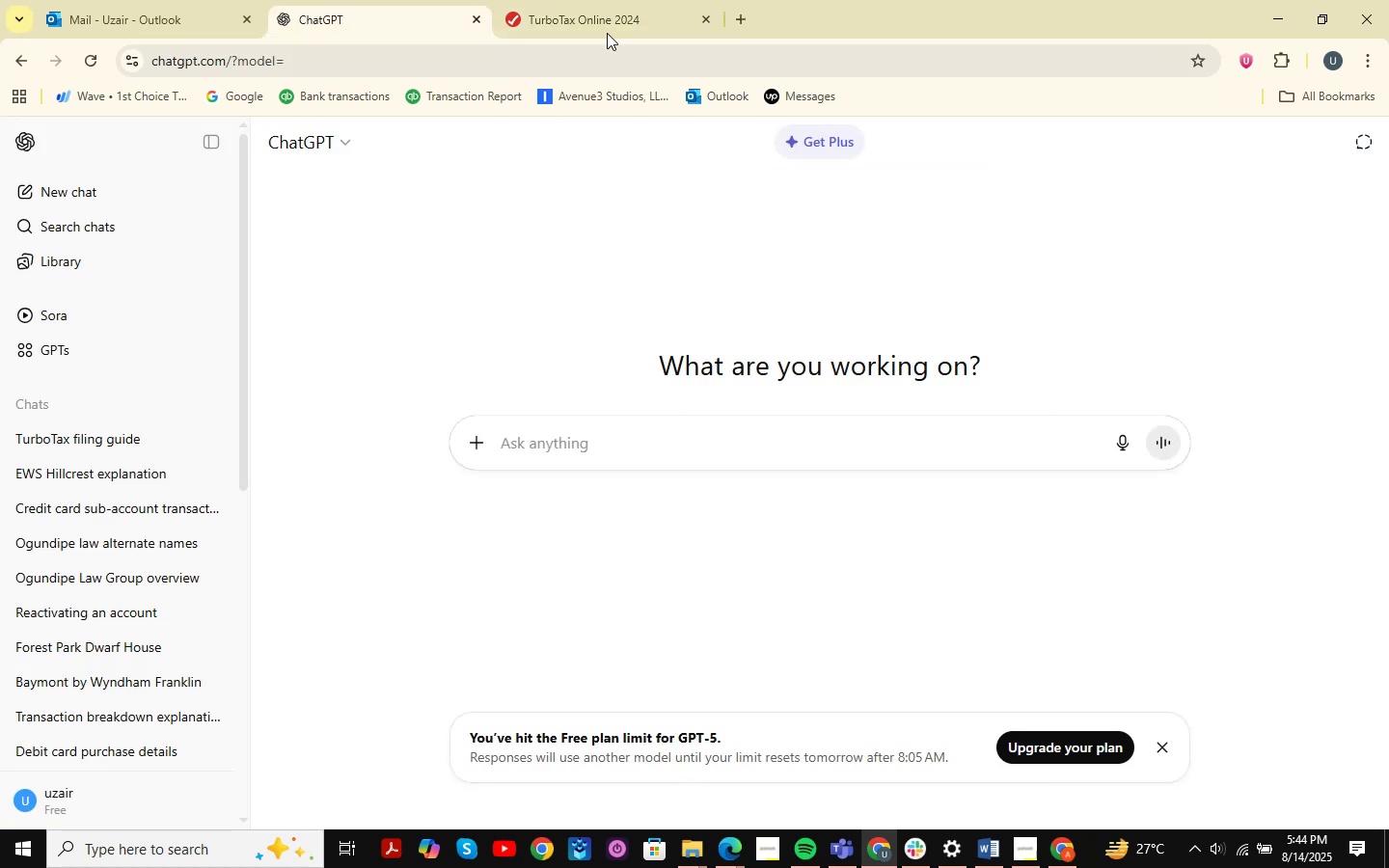 
left_click([609, 16])
 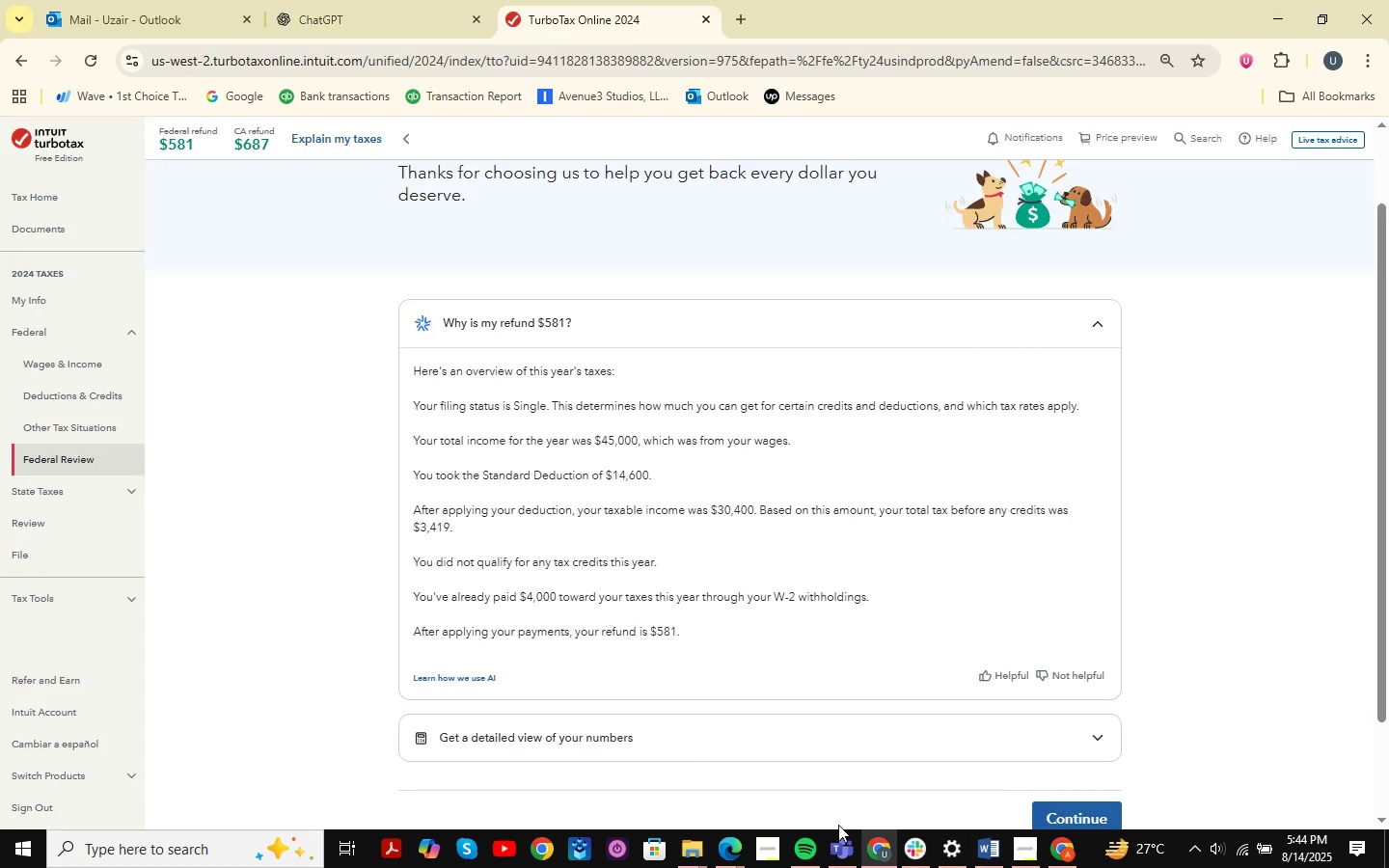 
left_click([833, 852])
 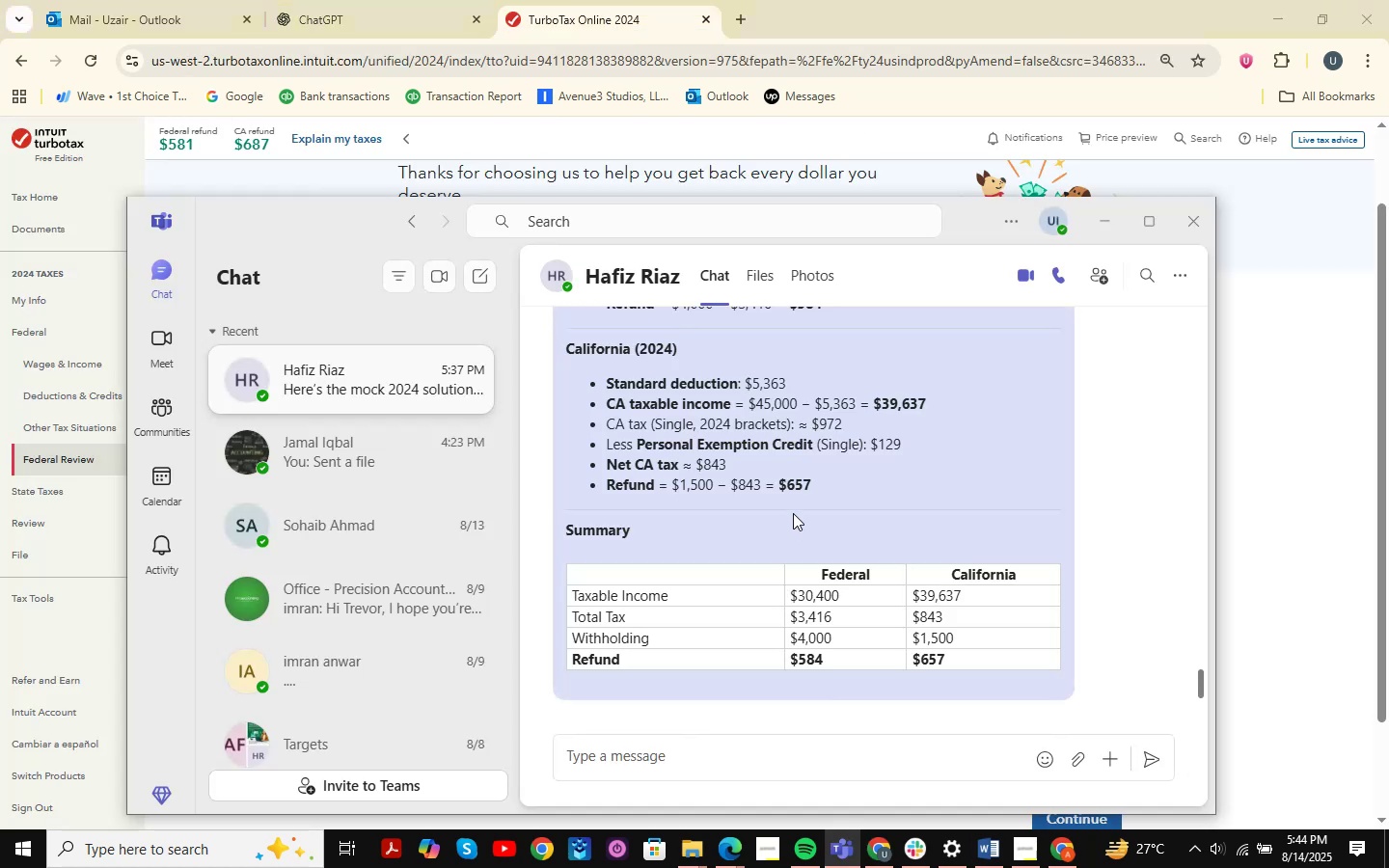 
scroll: coordinate [986, 529], scroll_direction: up, amount: 6.0
 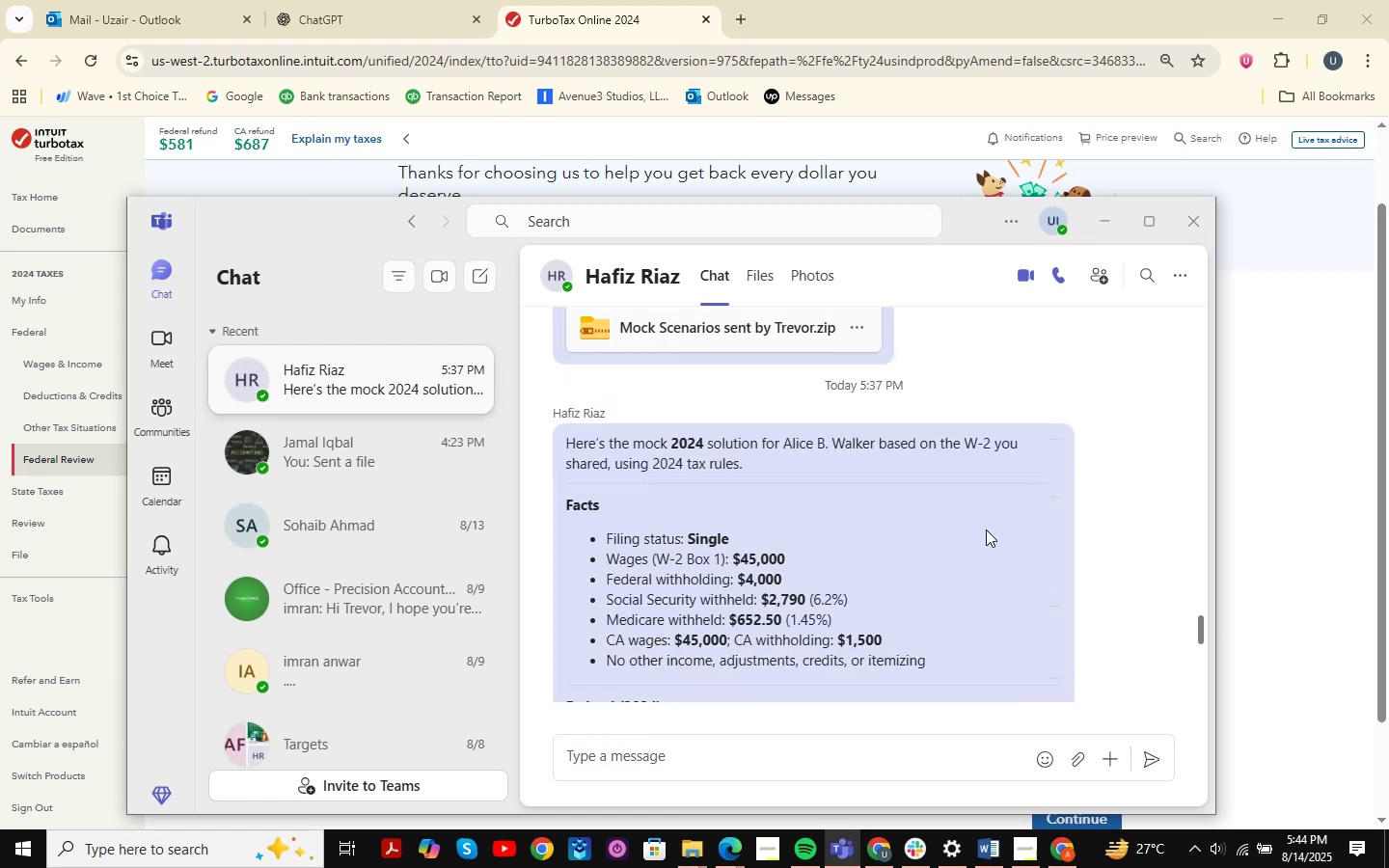 
scroll: coordinate [1123, 533], scroll_direction: down, amount: 3.0
 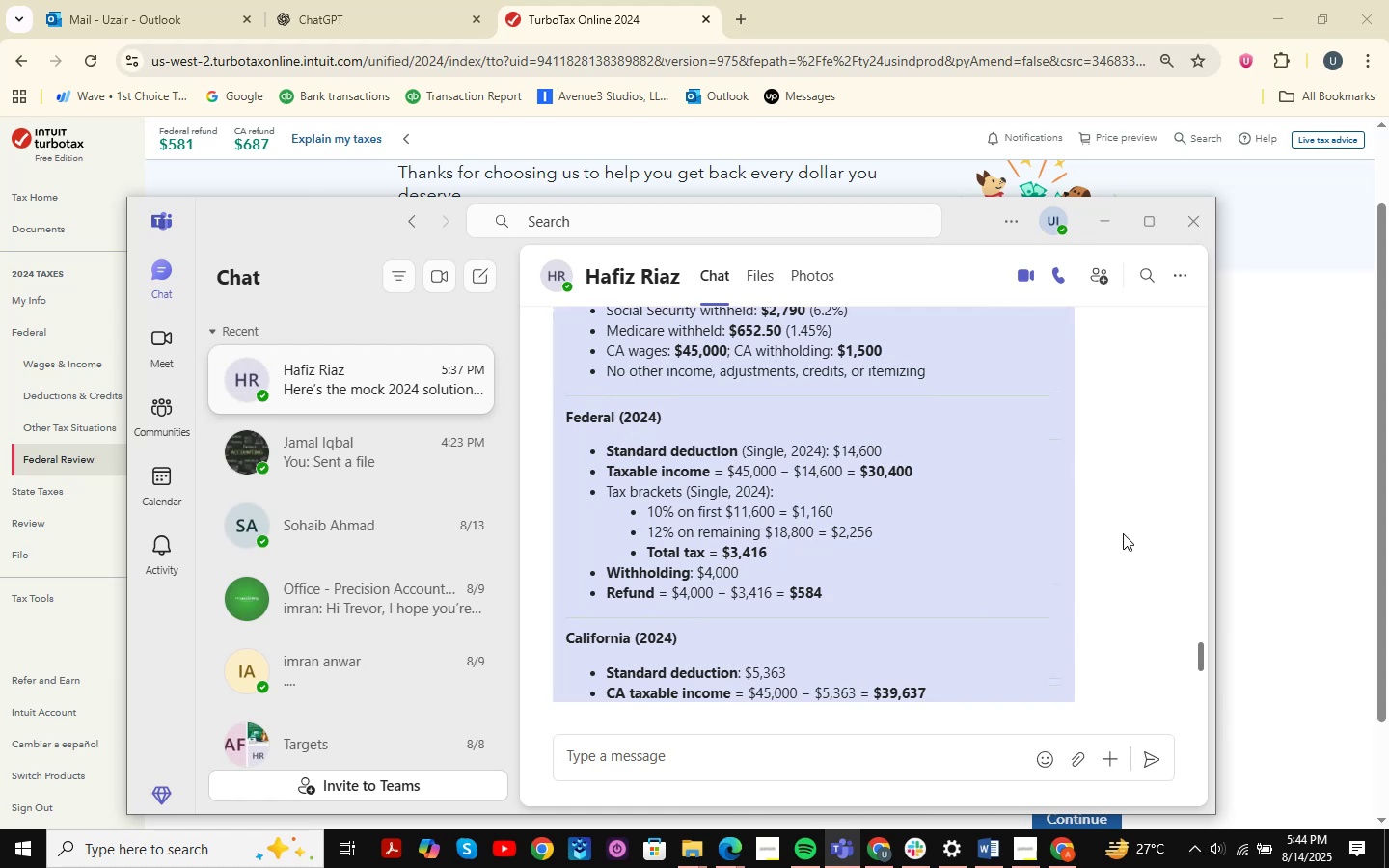 
wait(11.93)
 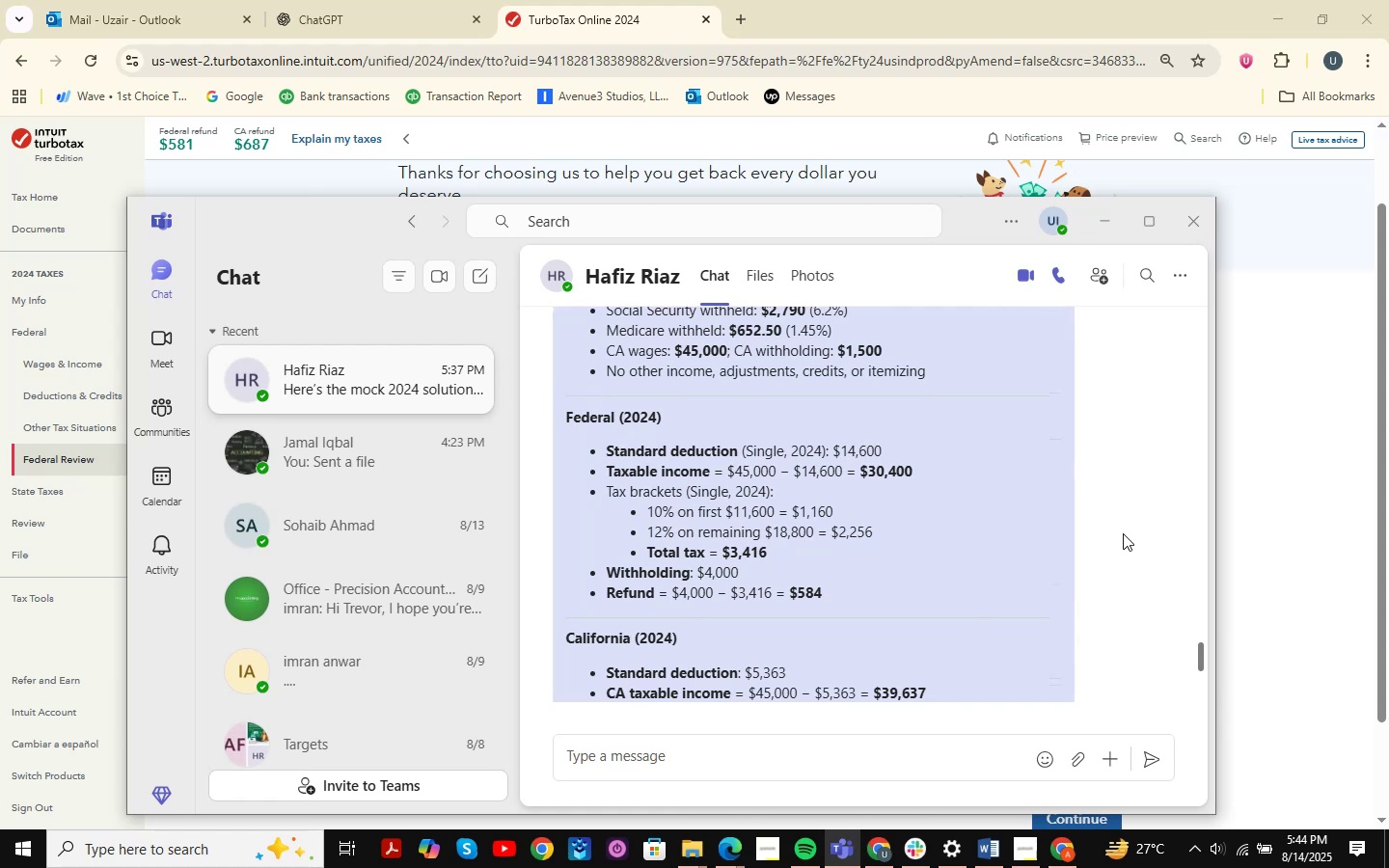 
left_click([927, 0])
 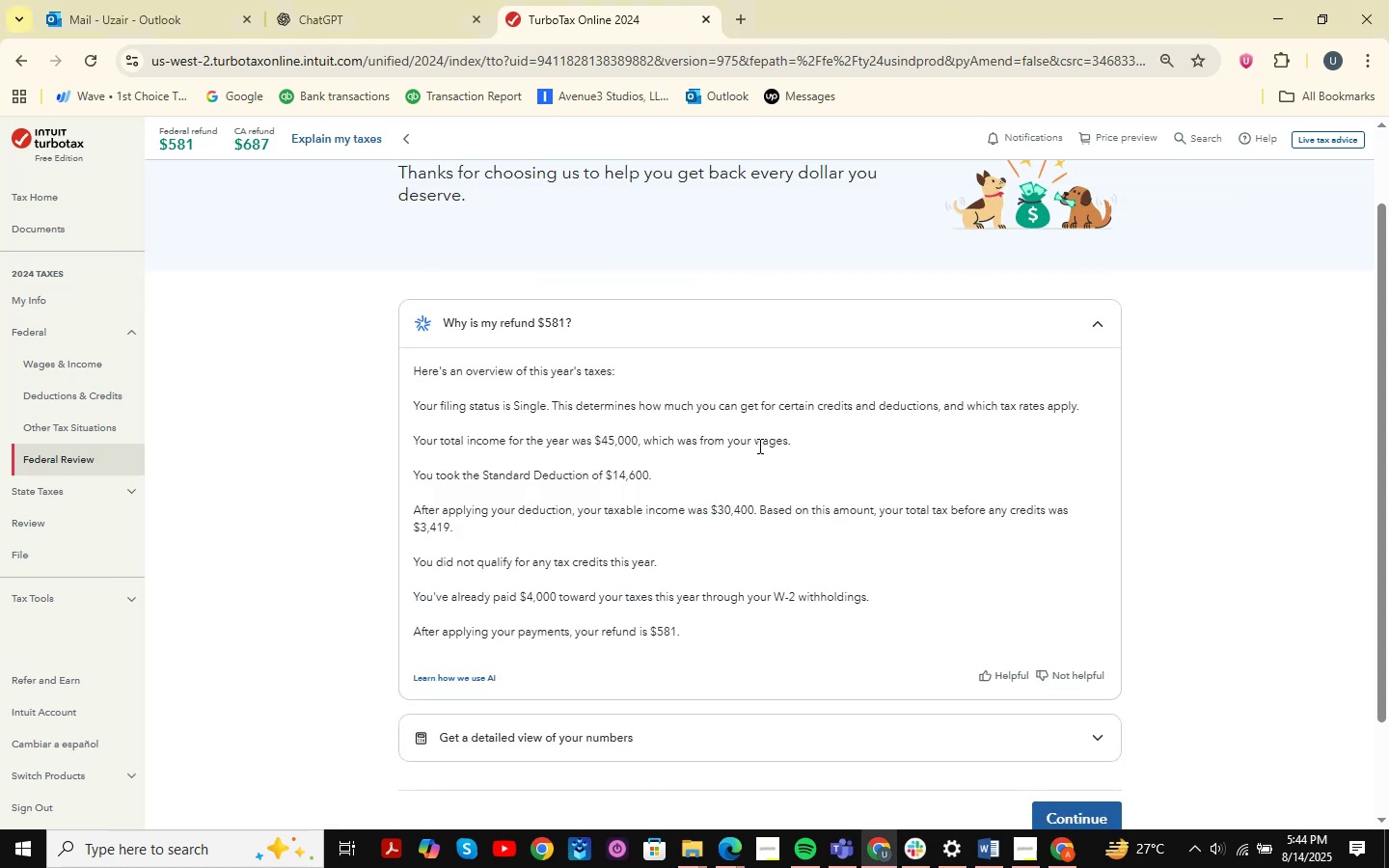 
scroll: coordinate [826, 430], scroll_direction: down, amount: 2.0
 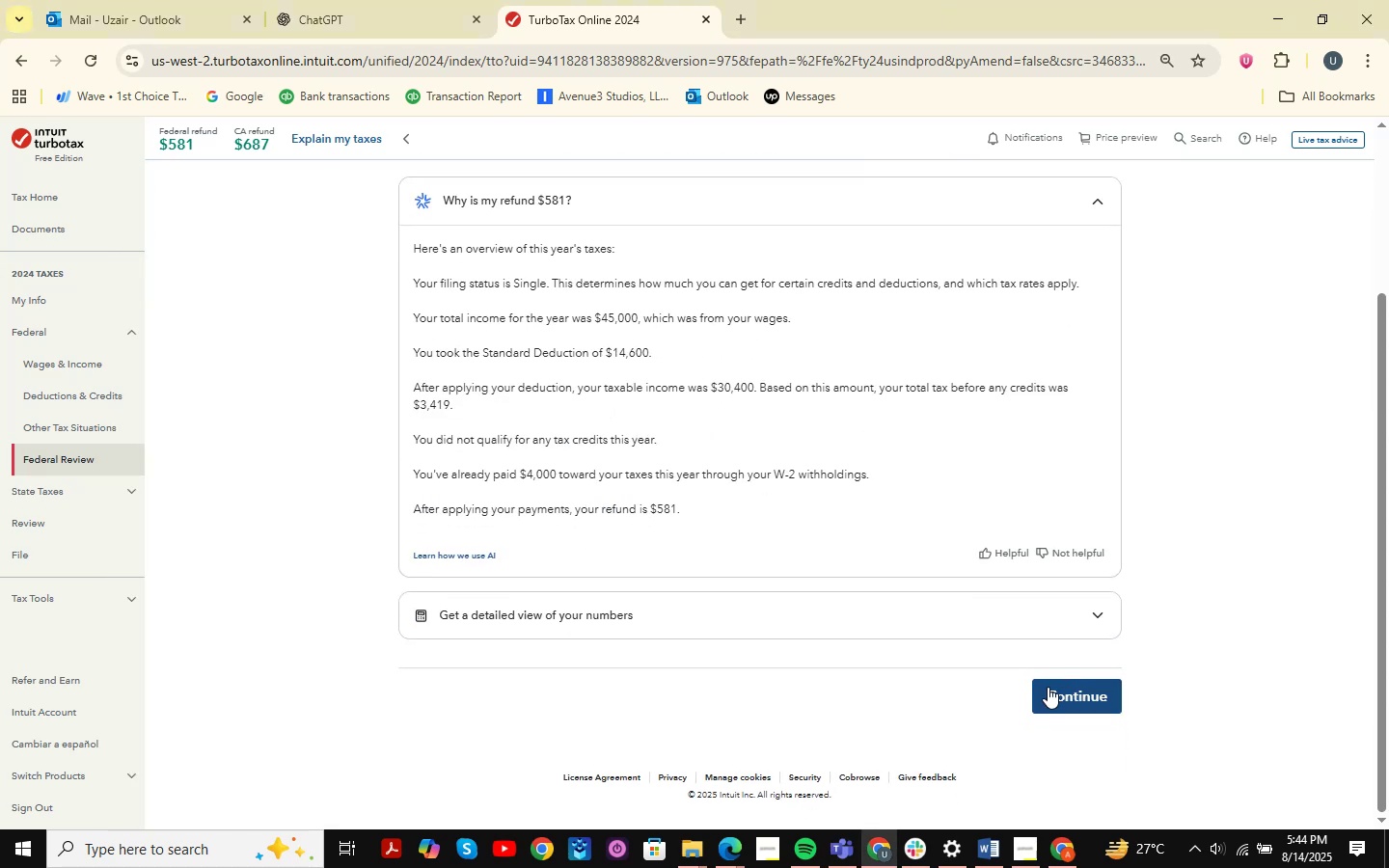 
left_click([1048, 687])
 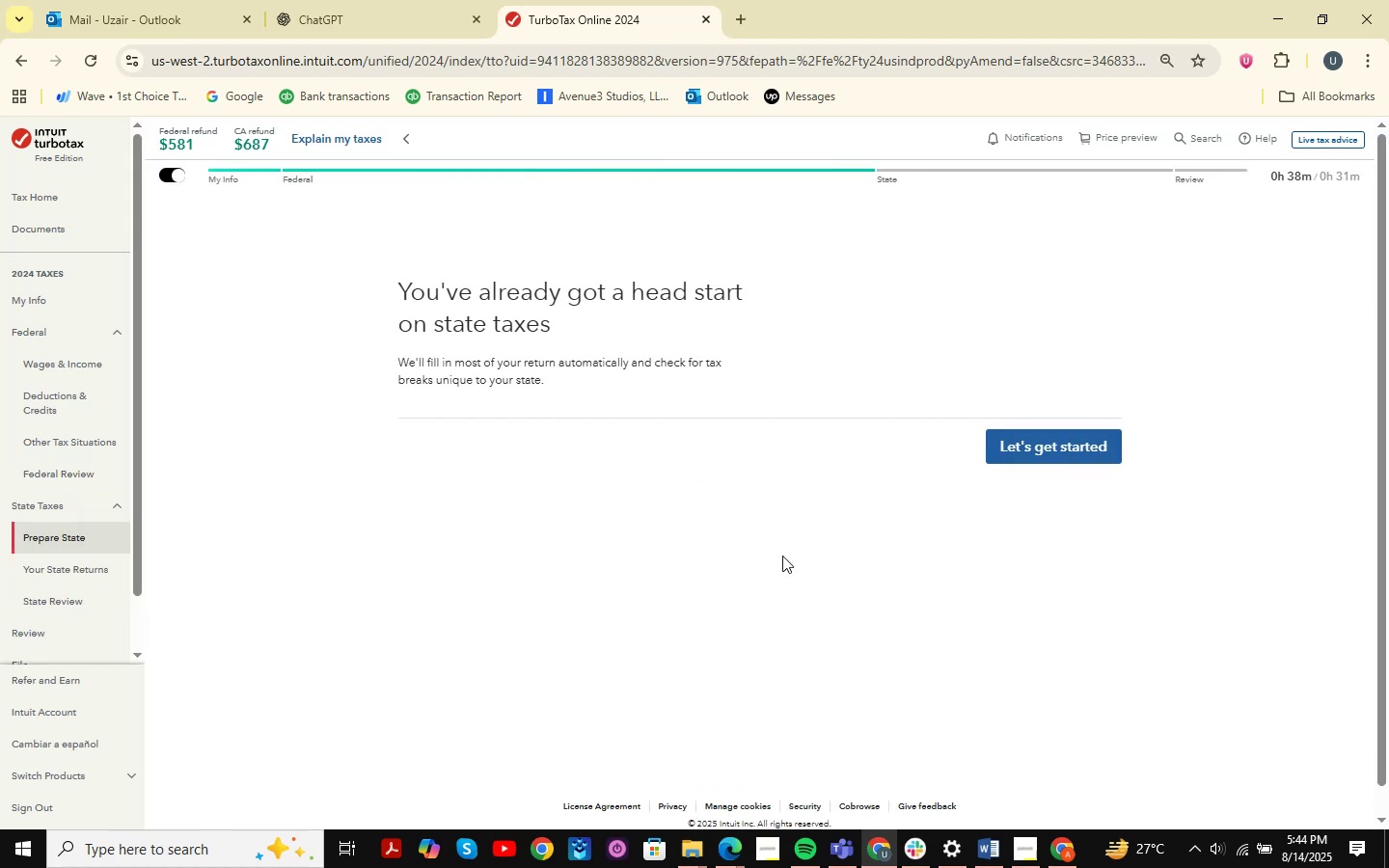 
wait(6.1)
 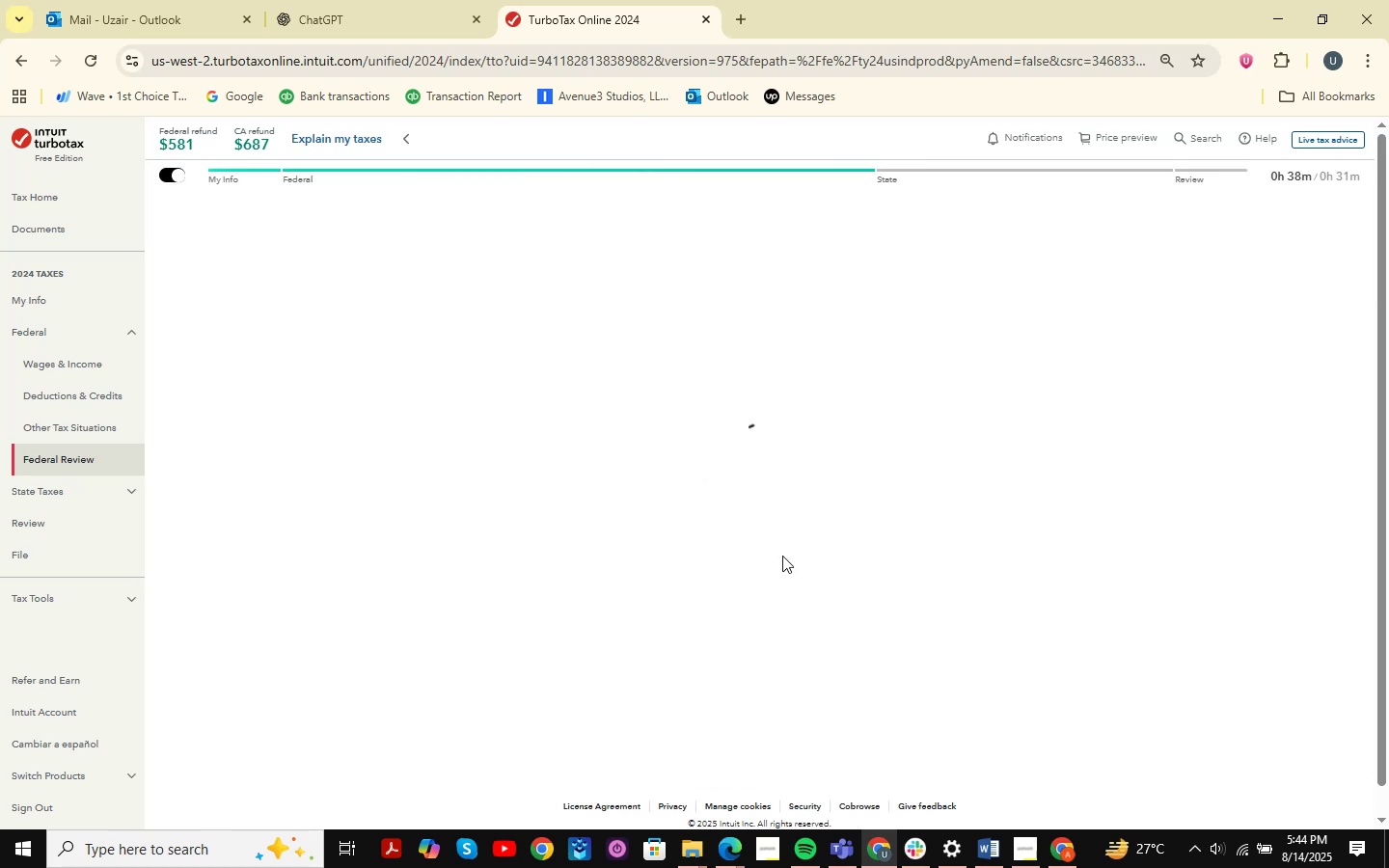 
left_click([1104, 657])
 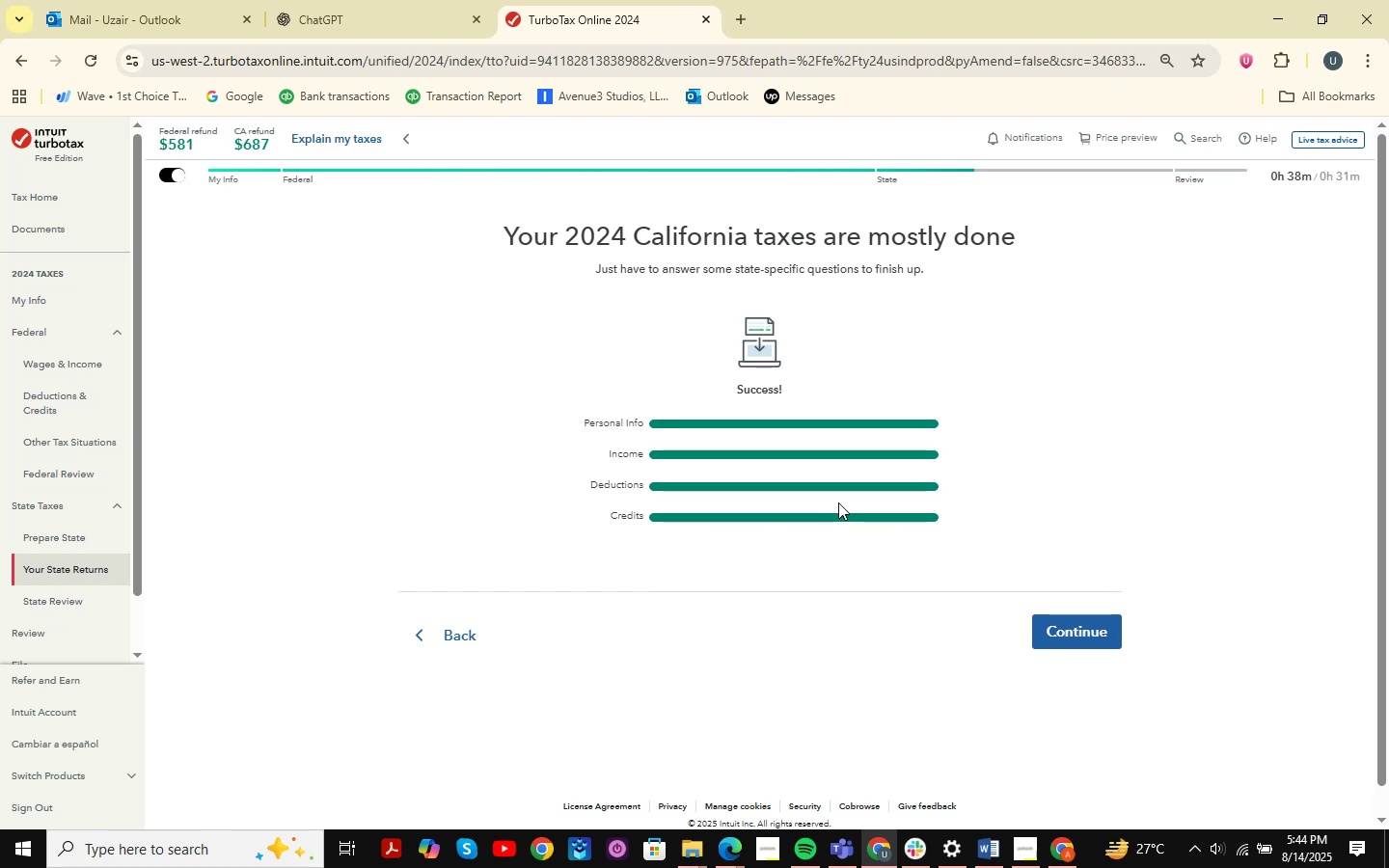 
wait(19.41)
 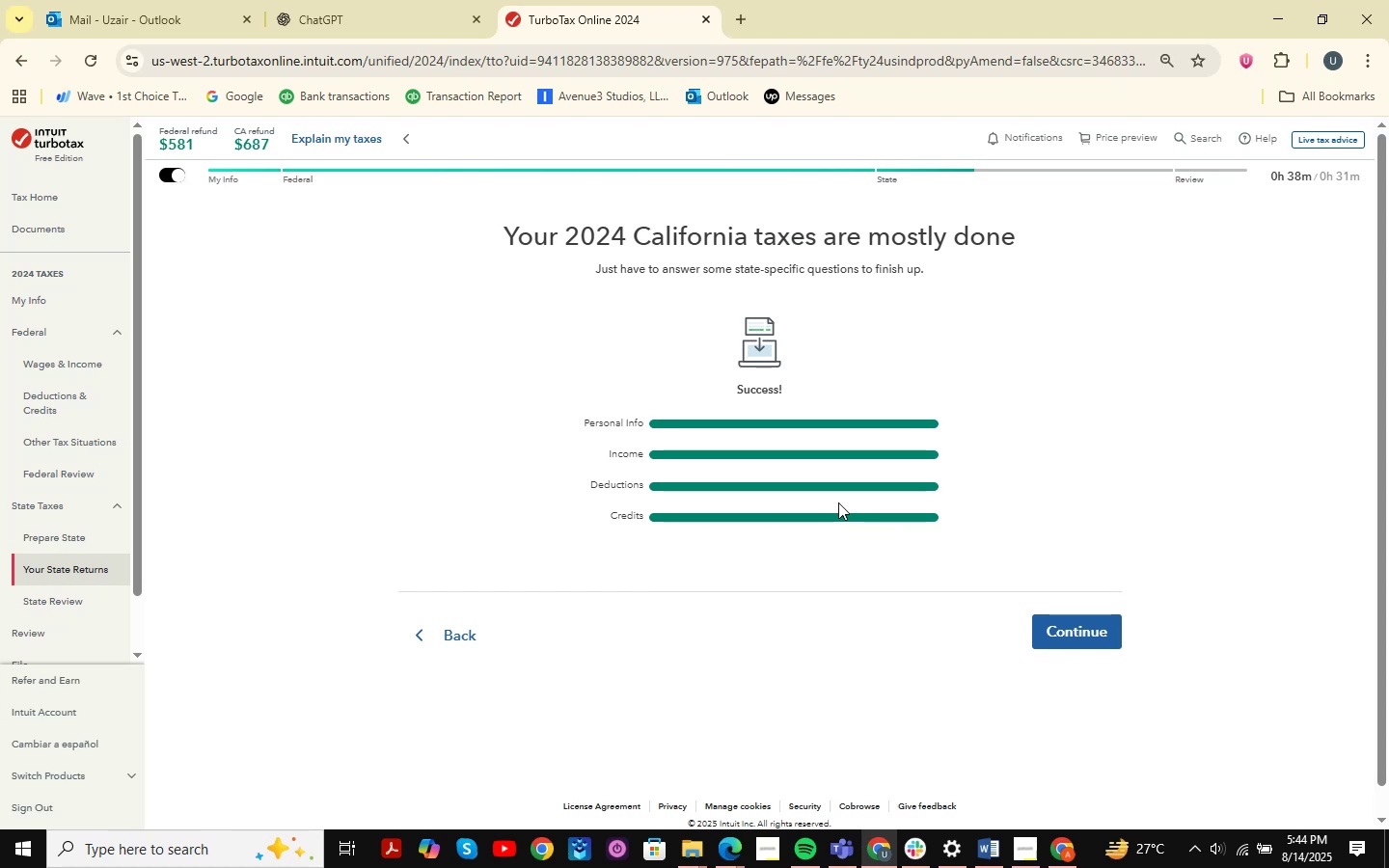 
left_click([1077, 629])
 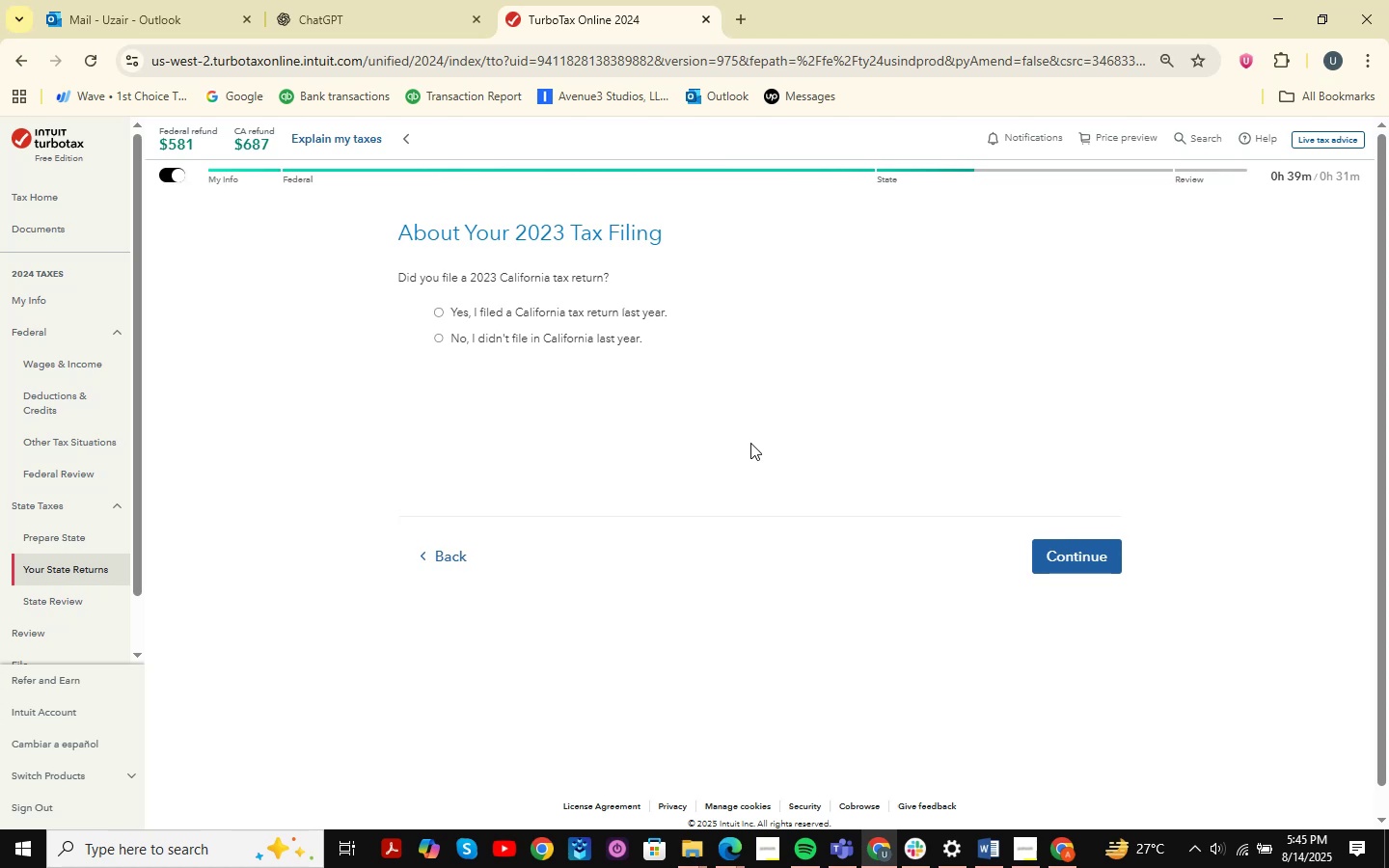 
wait(6.38)
 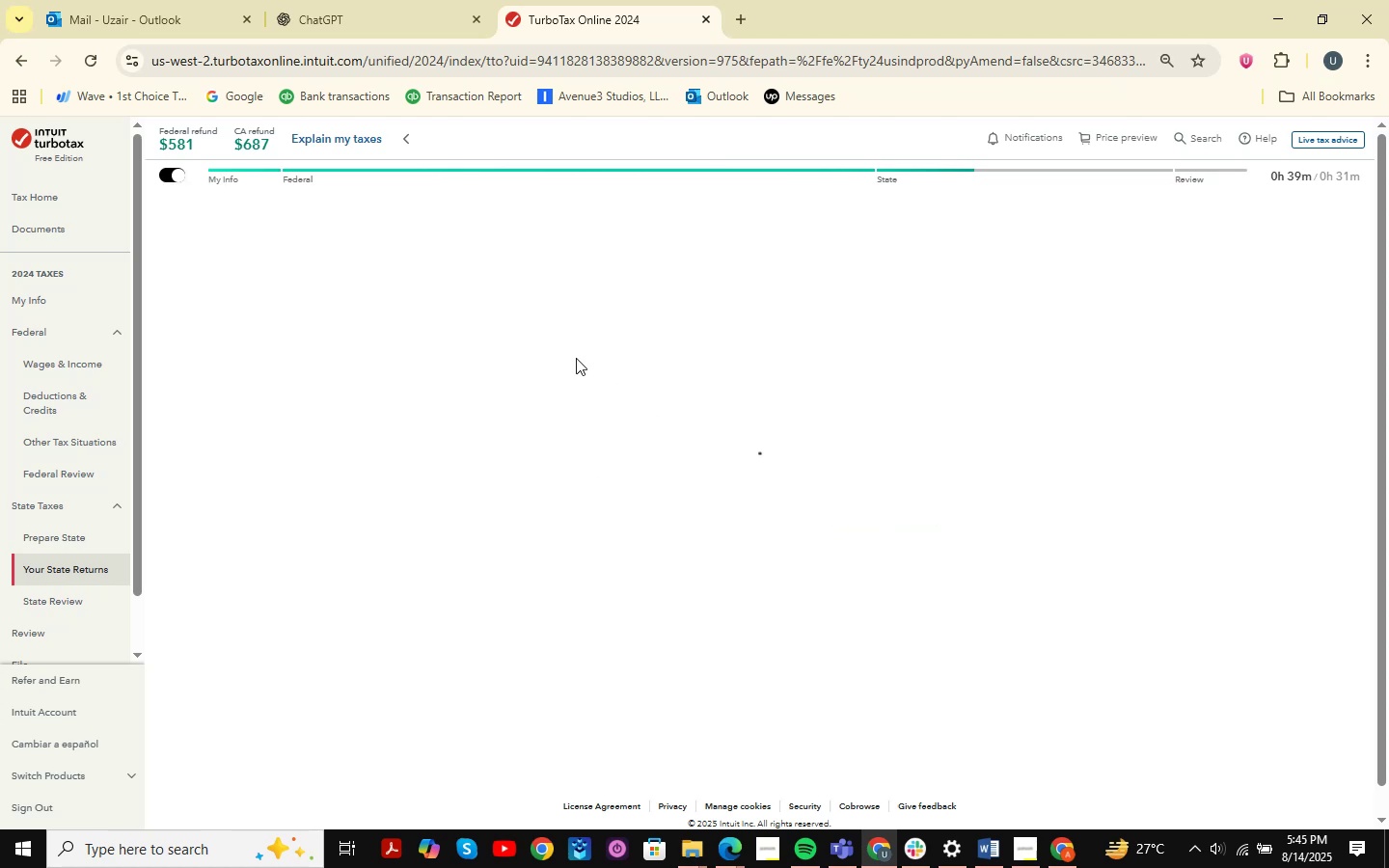 
left_click([540, 350])
 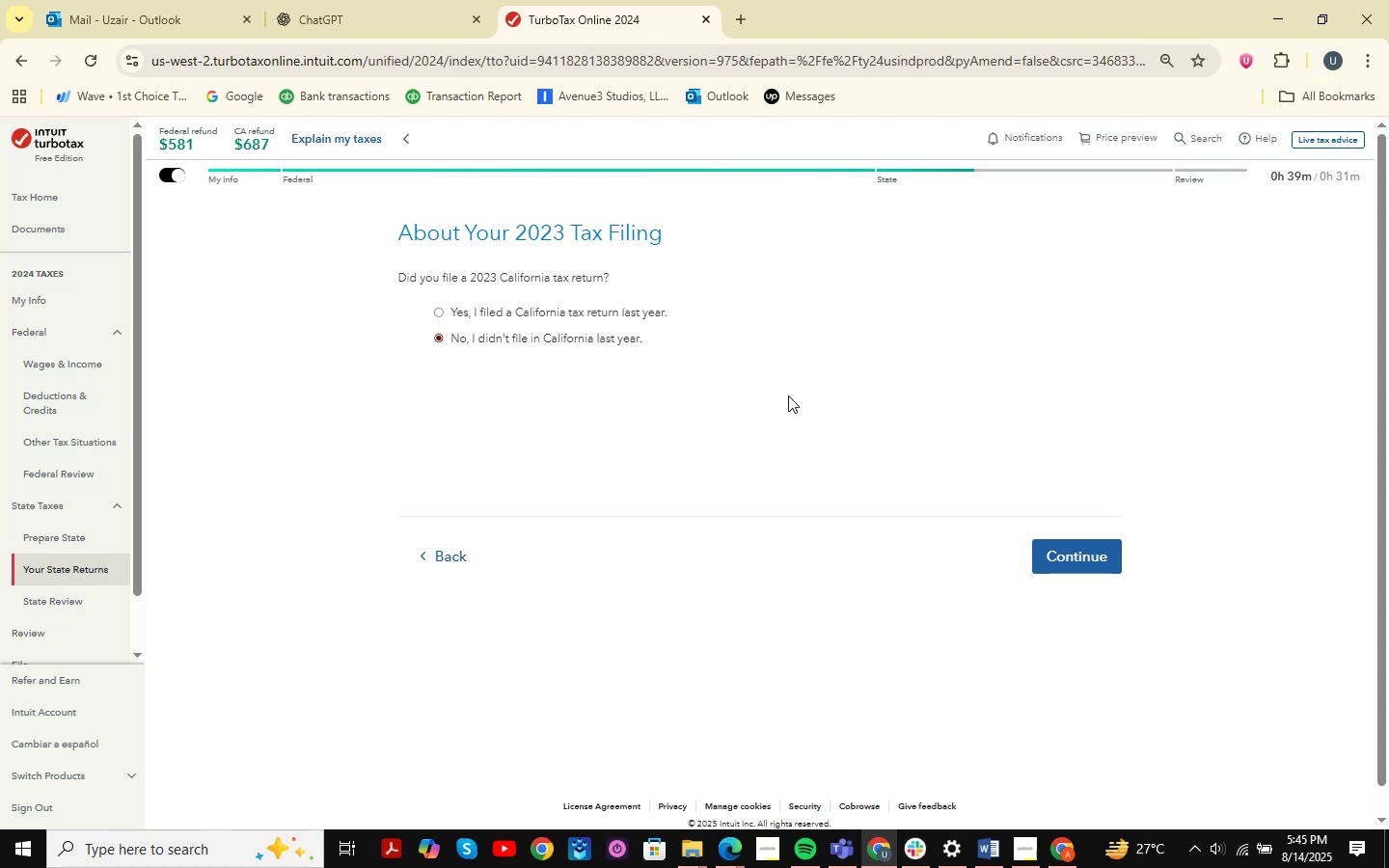 
left_click([1082, 544])
 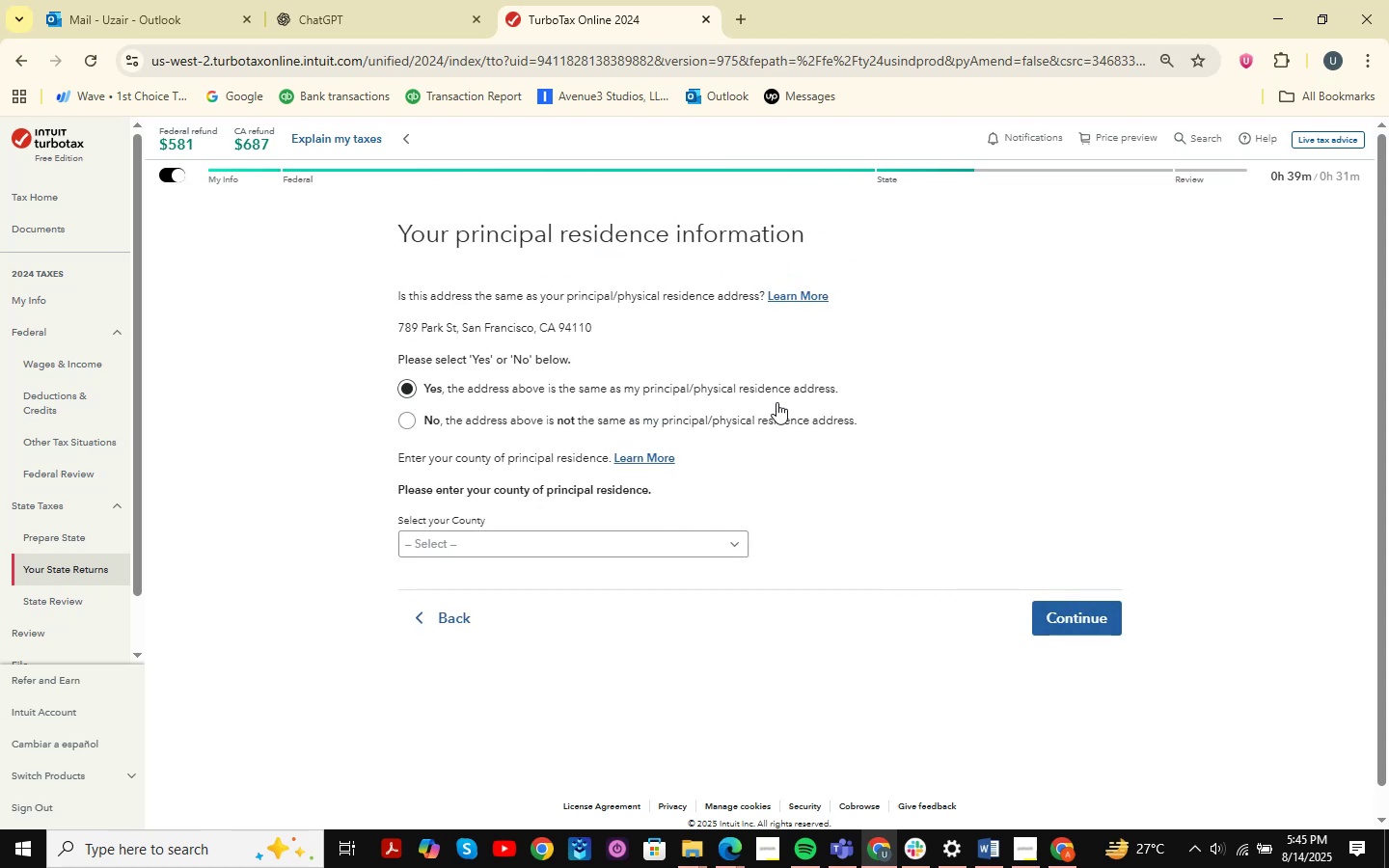 
wait(5.6)
 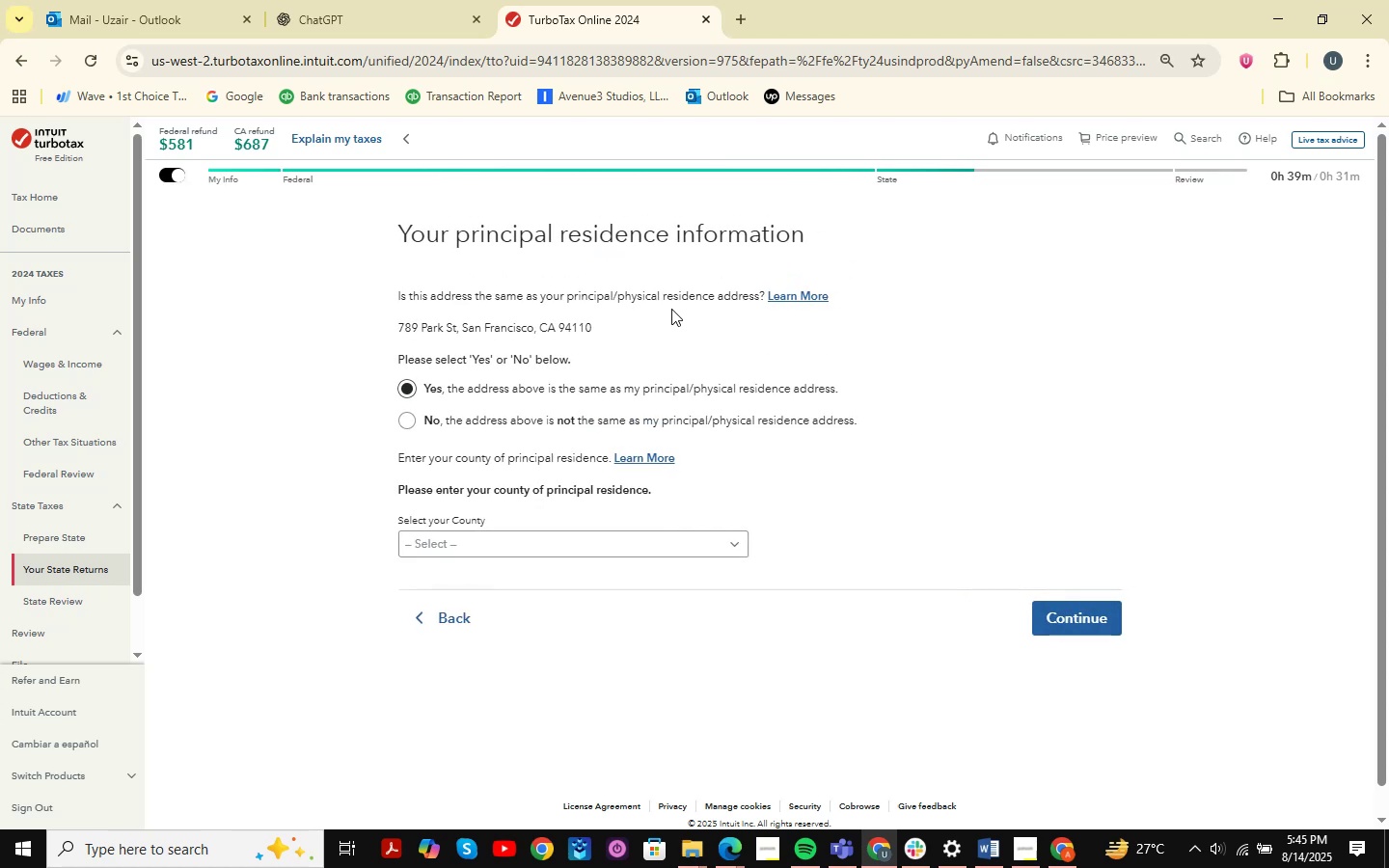 
left_click([620, 547])
 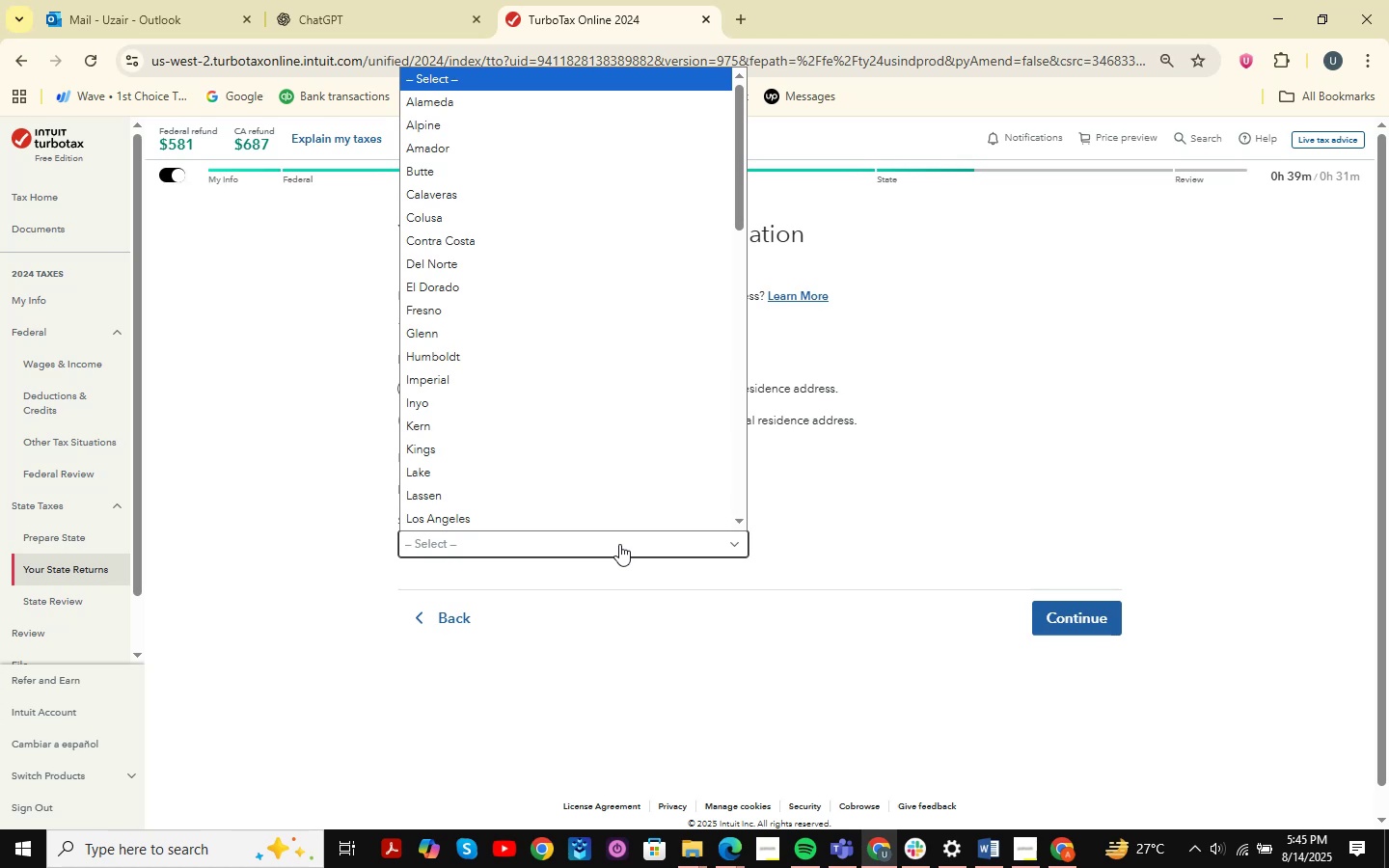 
type(sassssss)
 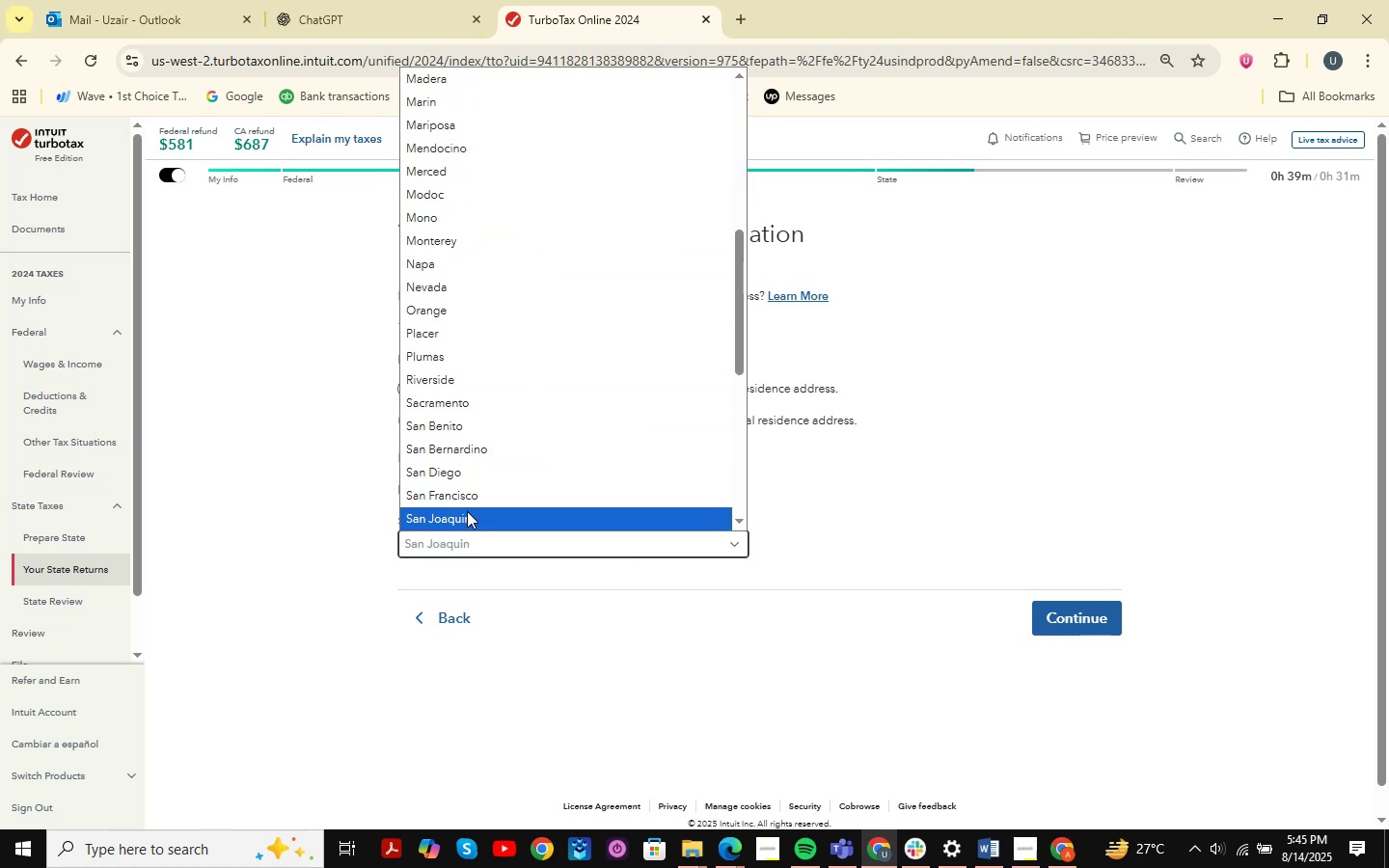 
left_click([472, 500])
 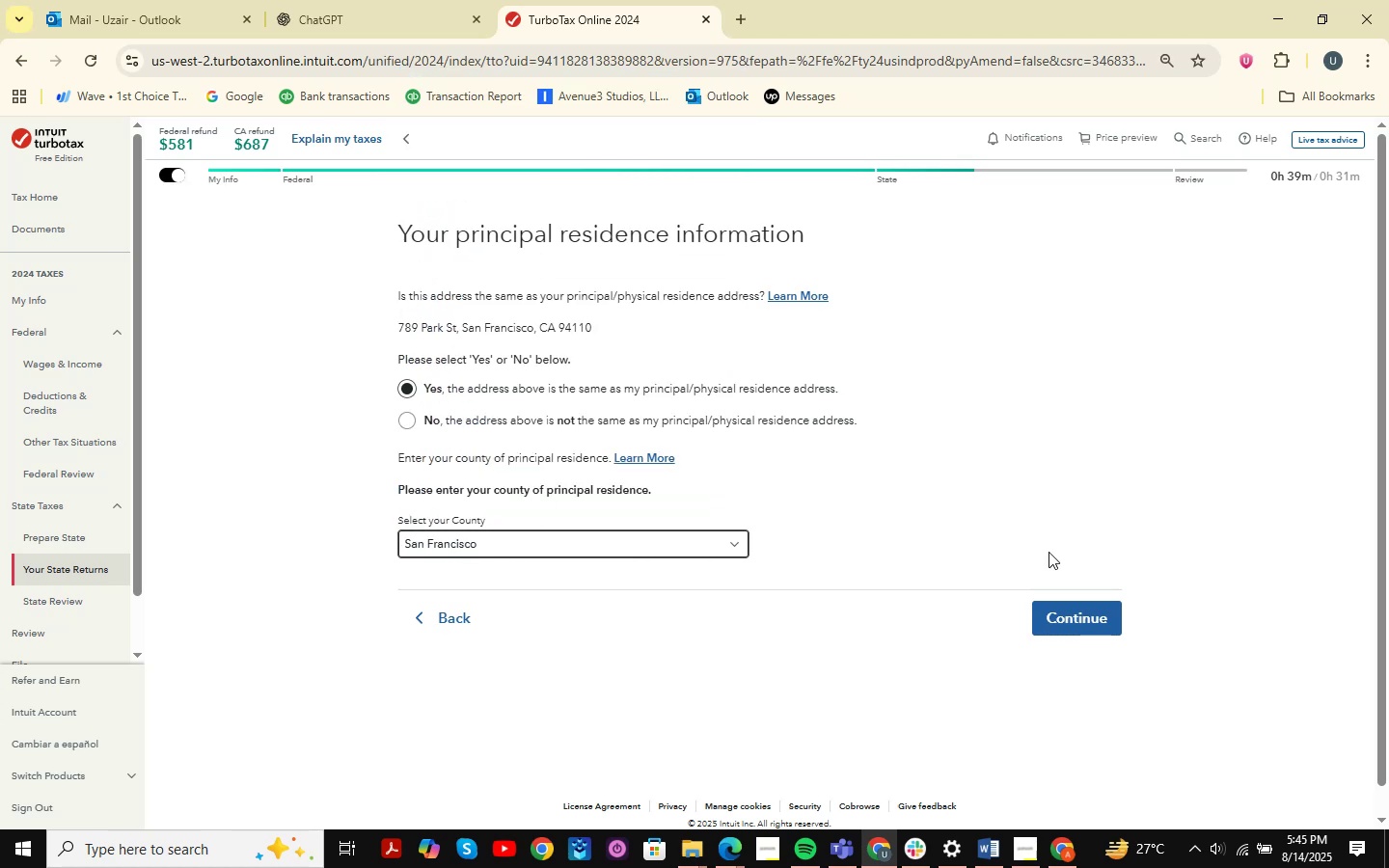 
left_click([555, 551])
 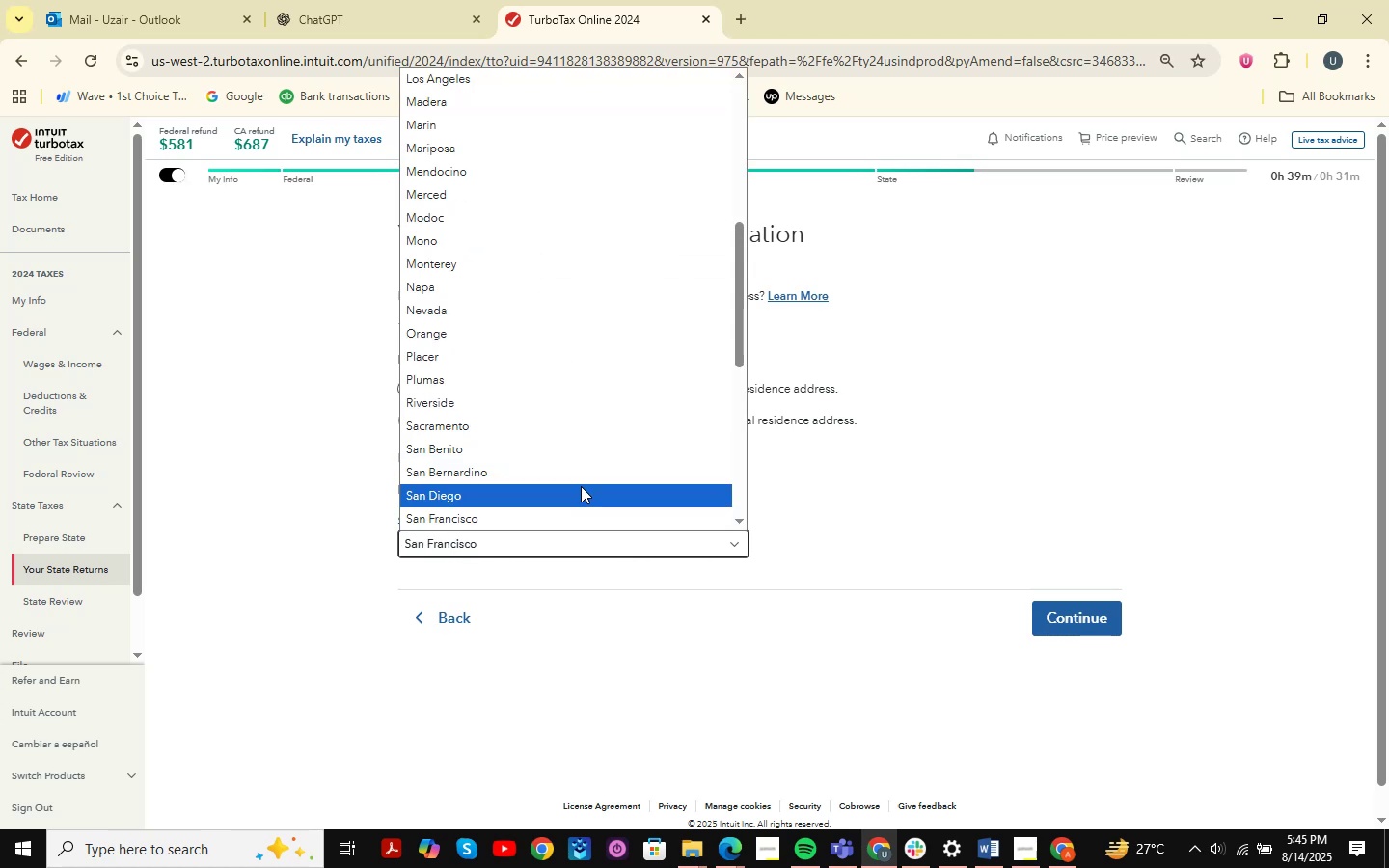 
left_click([835, 488])
 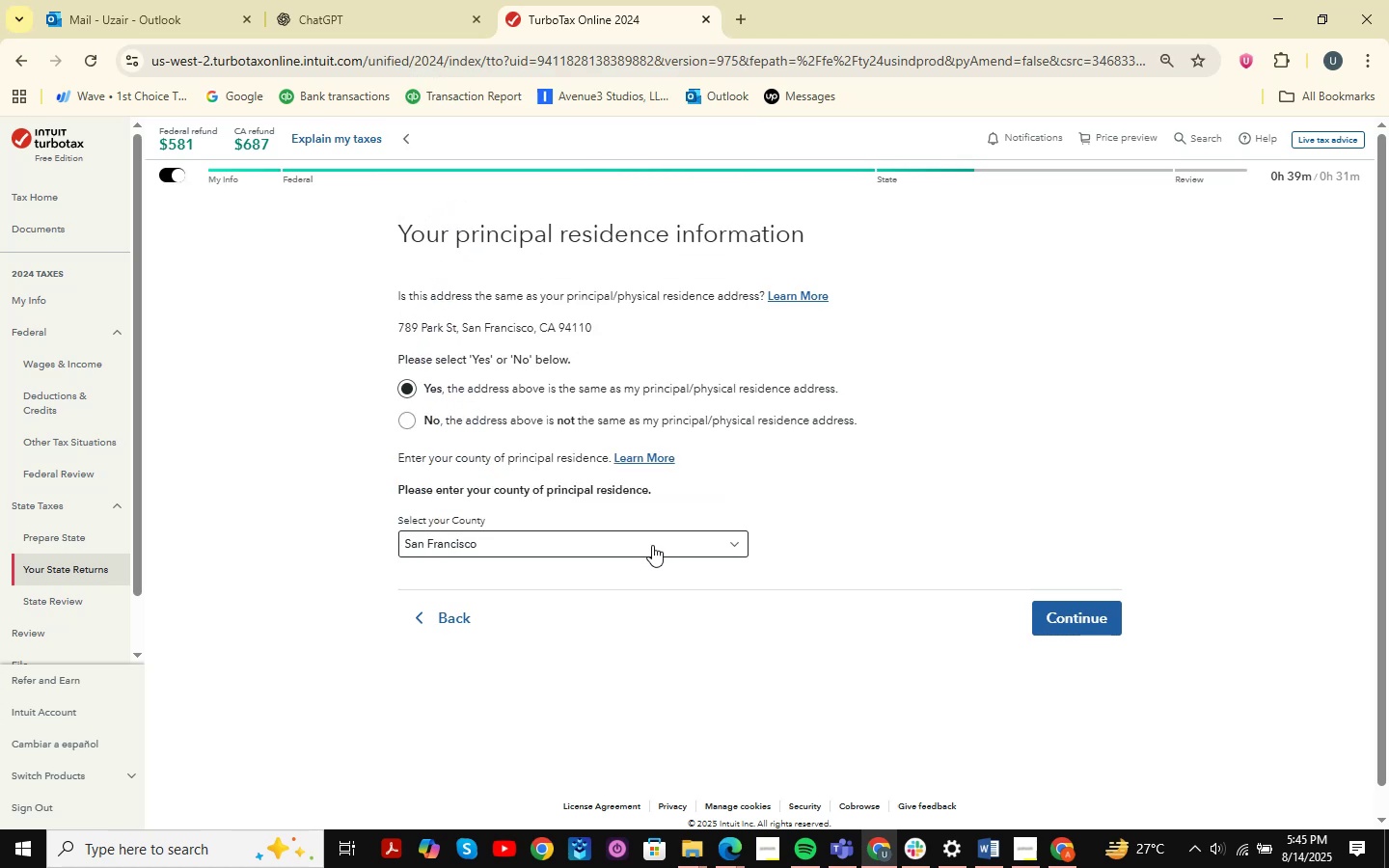 
left_click([652, 545])
 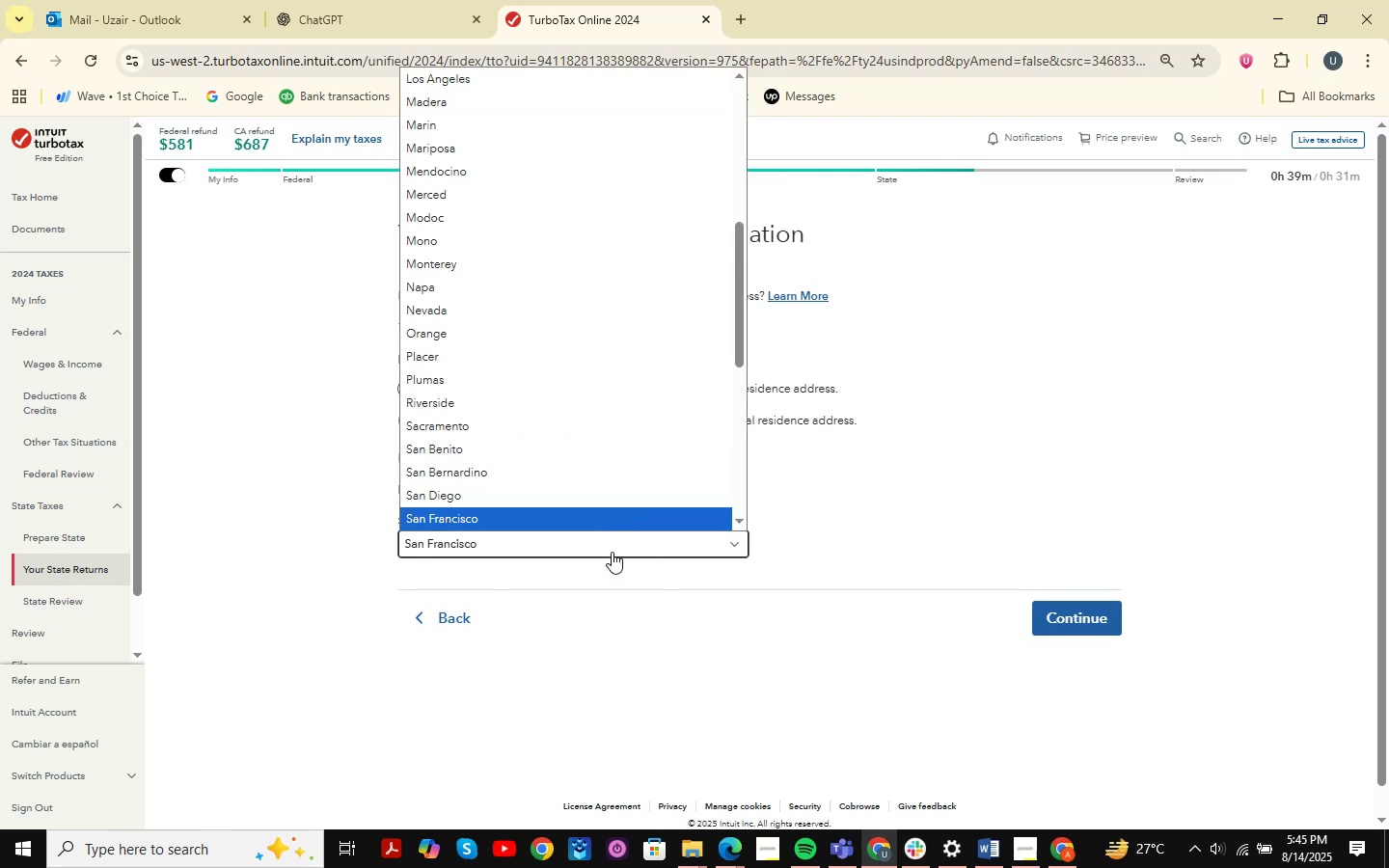 
left_click([340, 0])
 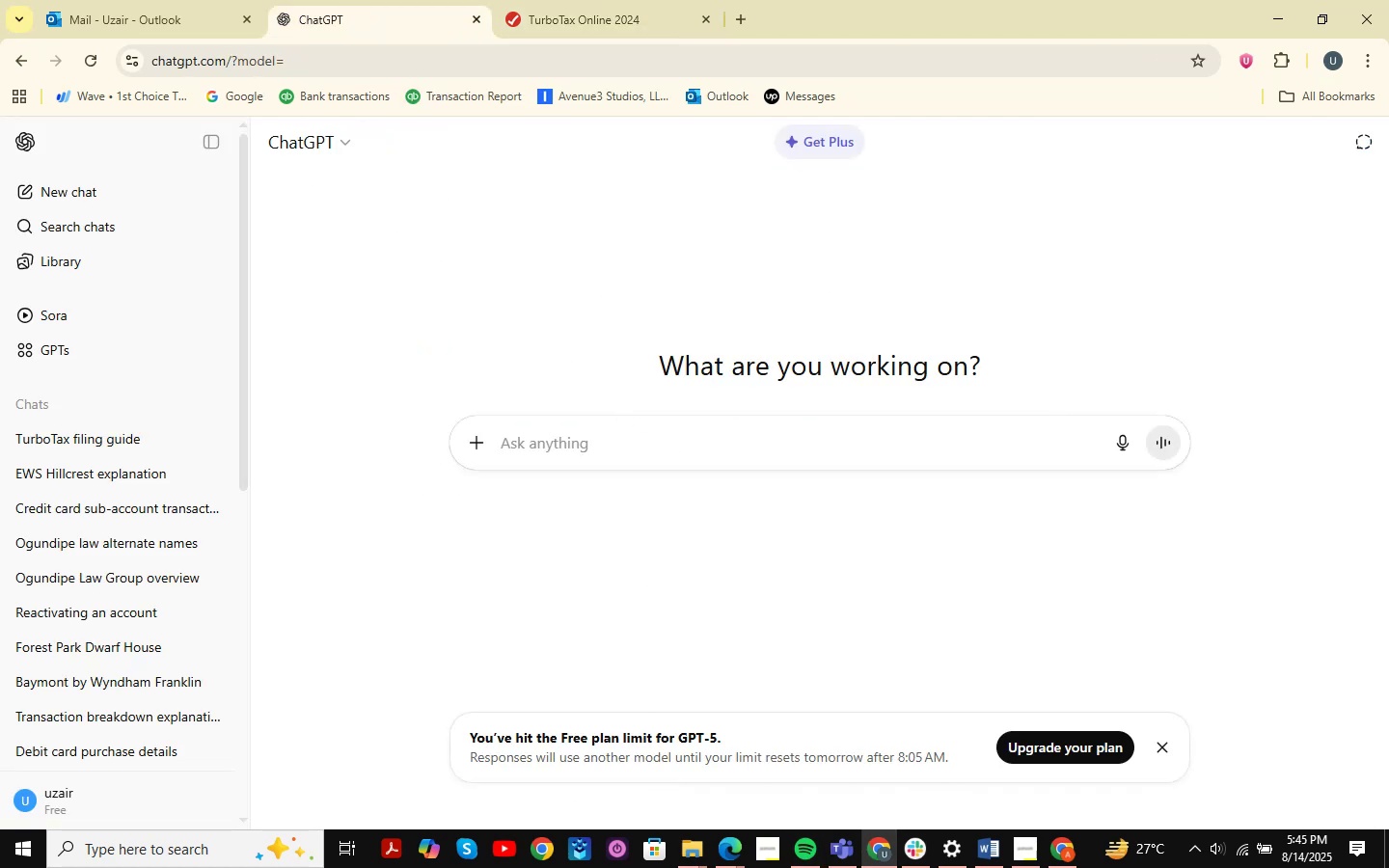 
left_click([889, 849])
 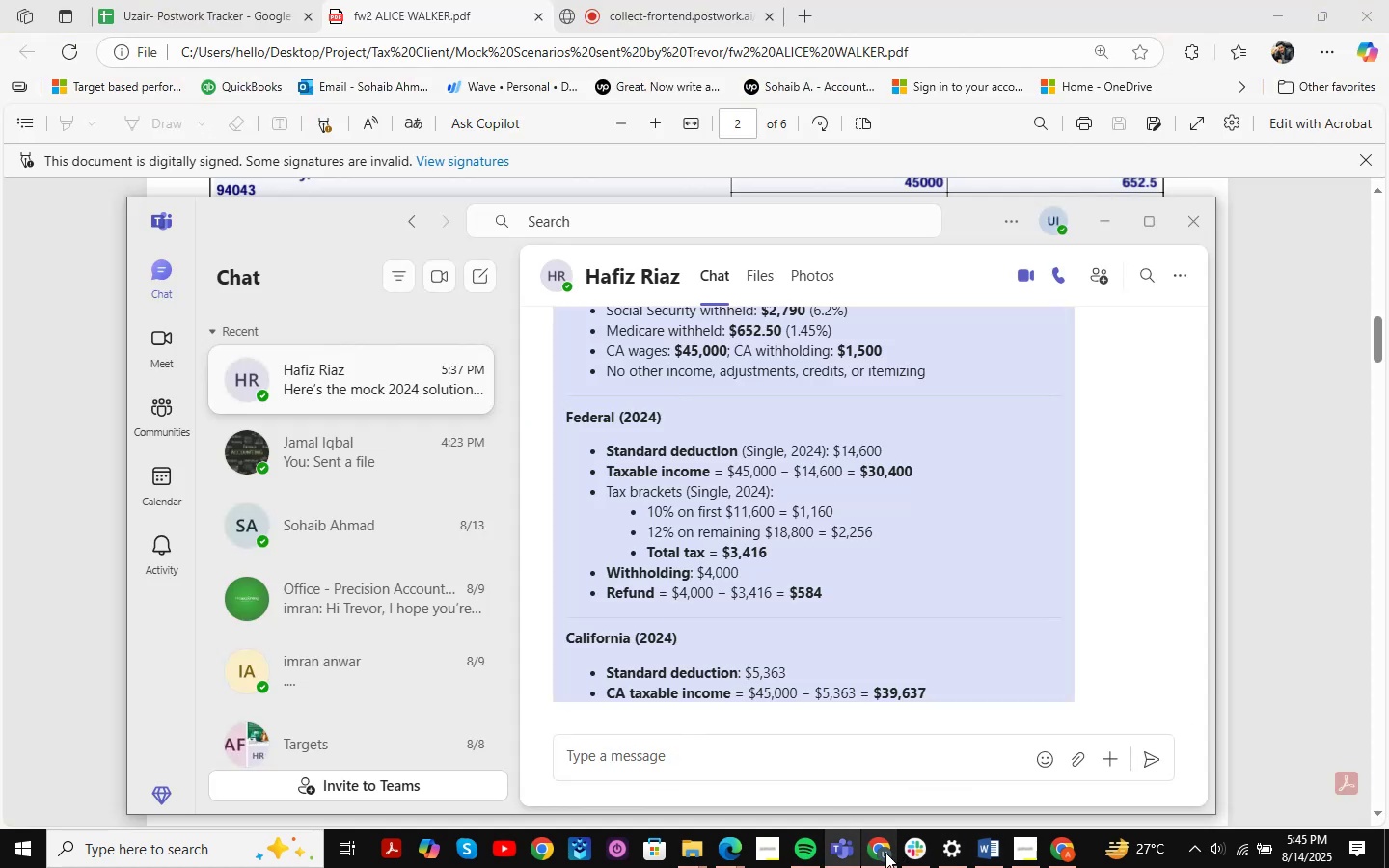 
left_click([880, 853])
 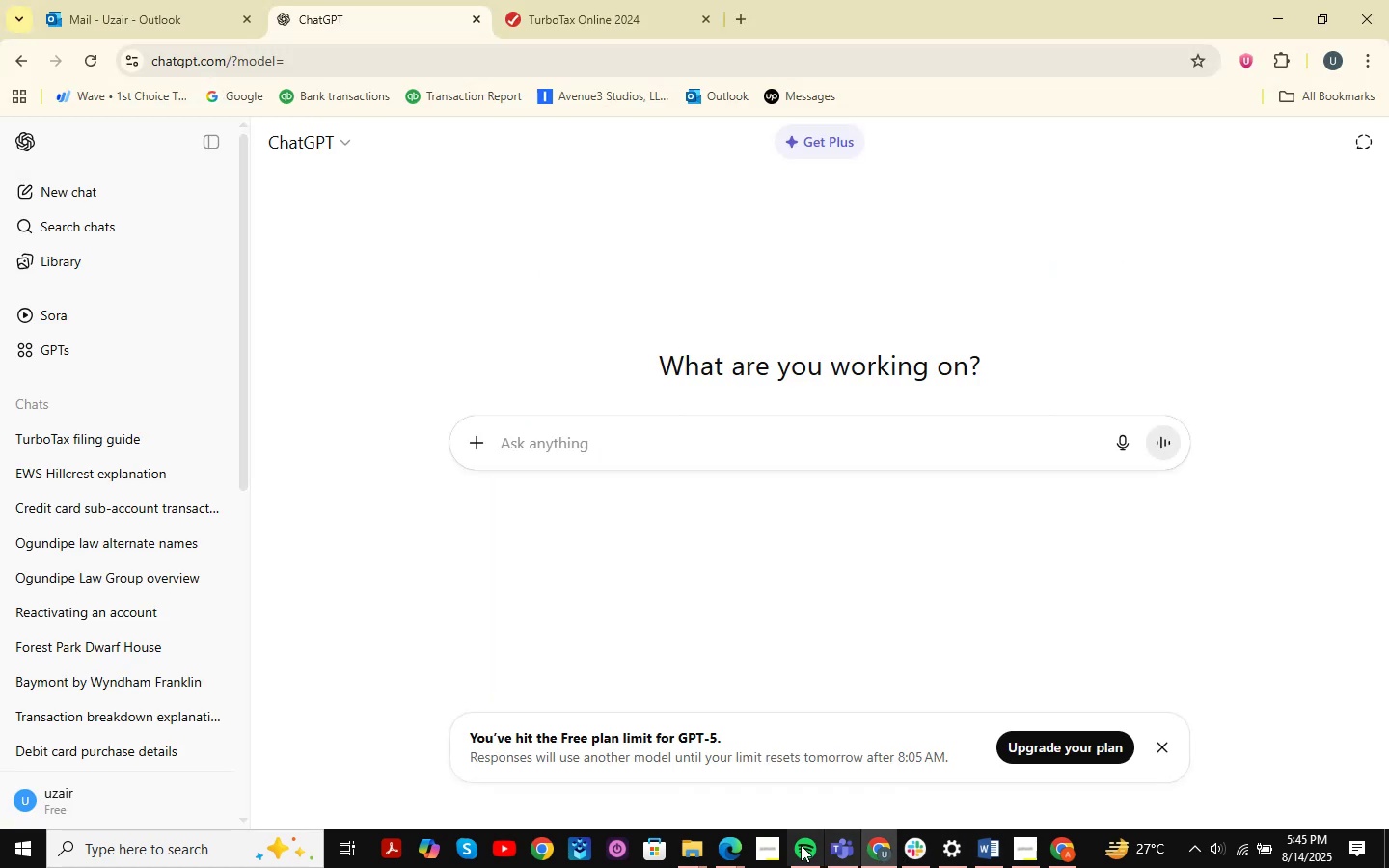 
left_click([736, 844])
 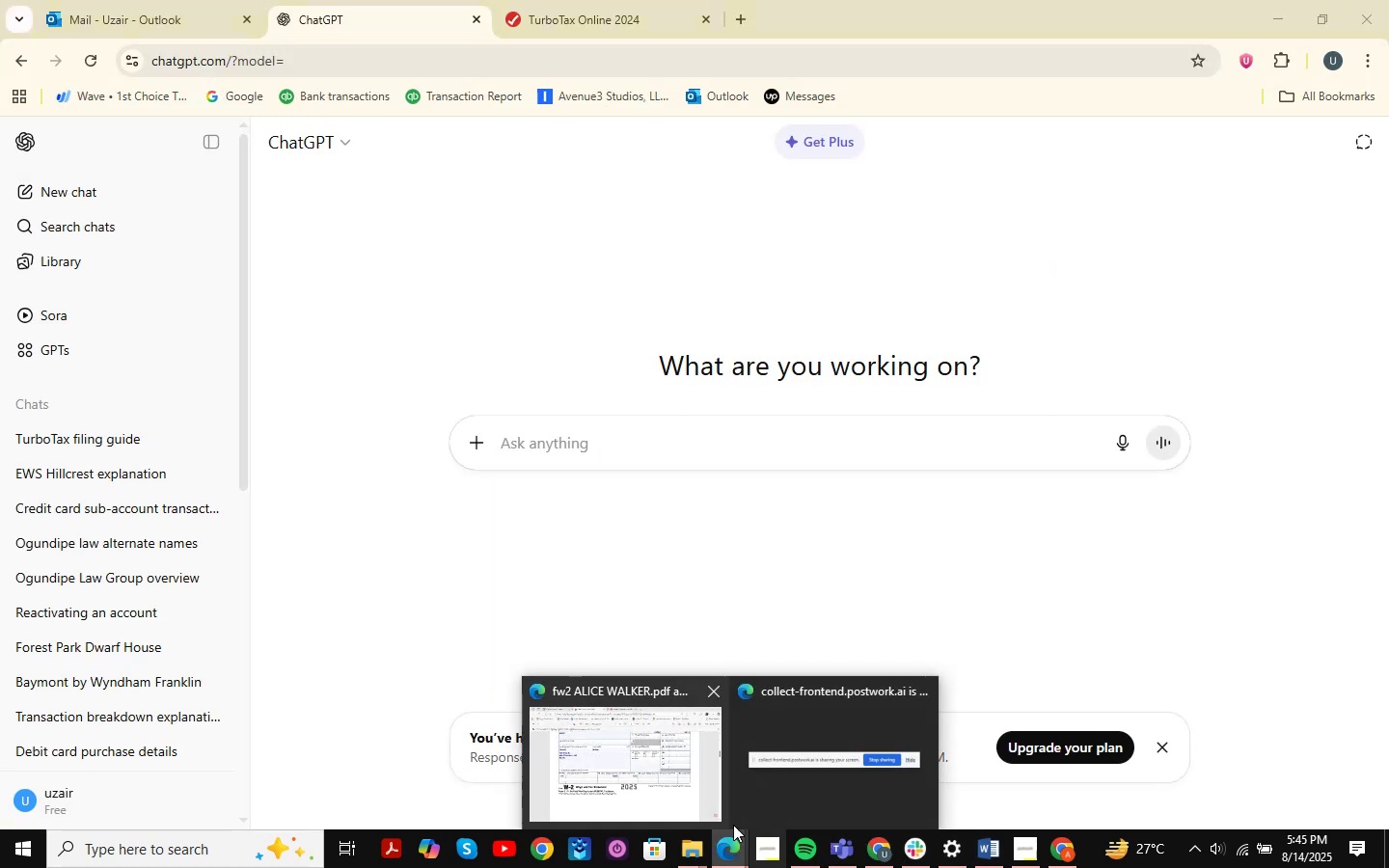 
left_click([665, 773])
 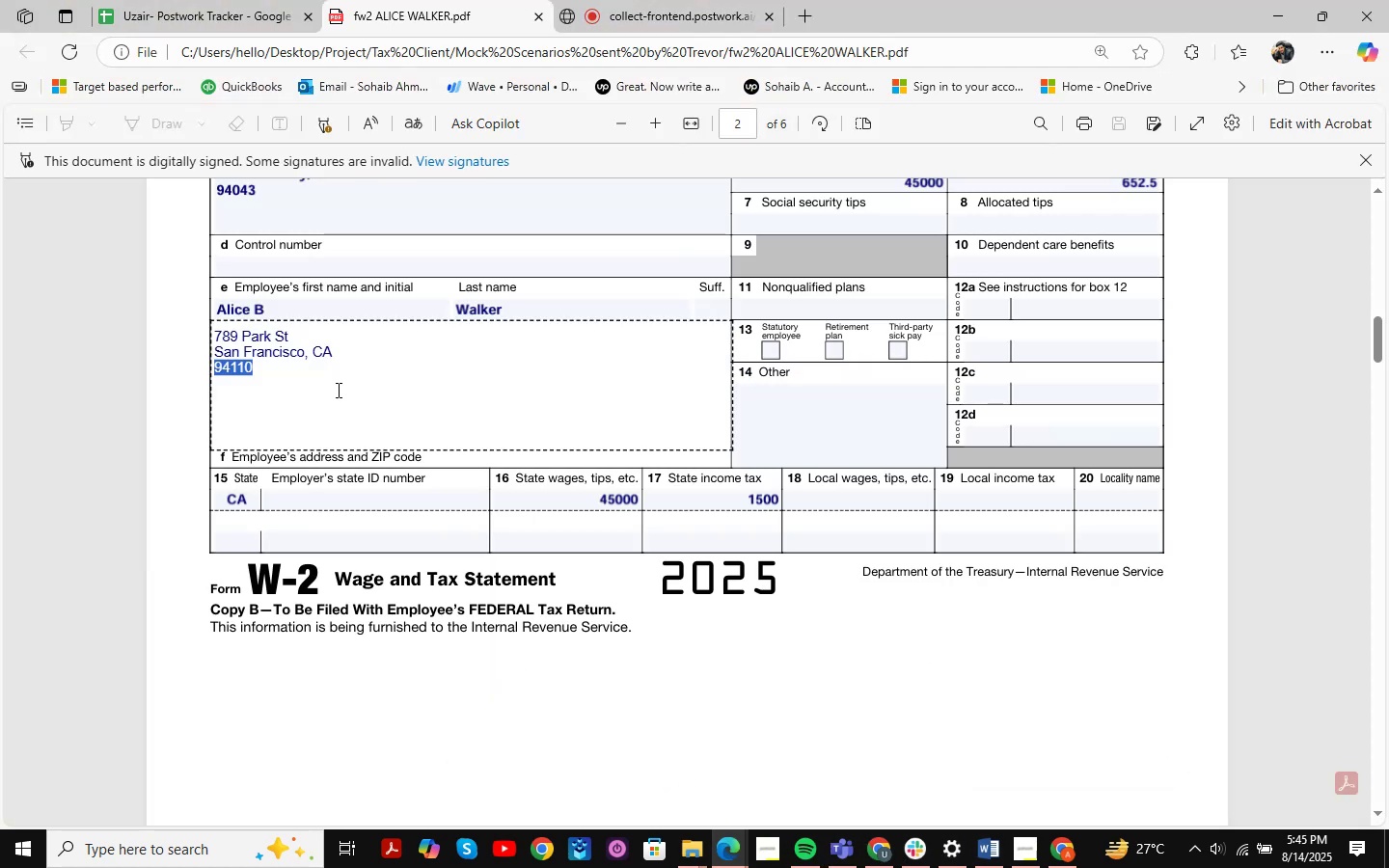 
left_click_drag(start_coordinate=[333, 388], to_coordinate=[233, 351])
 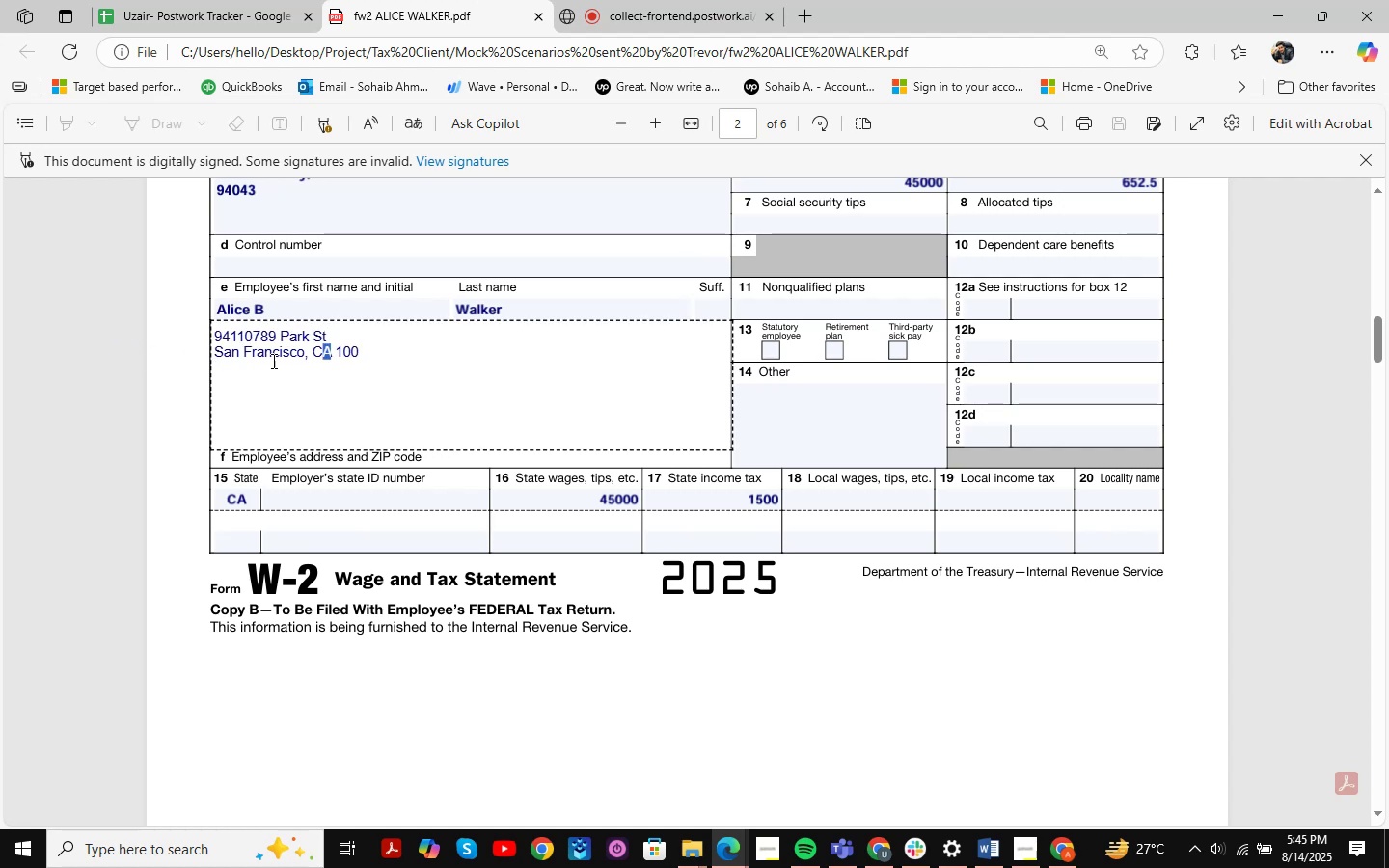 
key(Control+ControlLeft)
 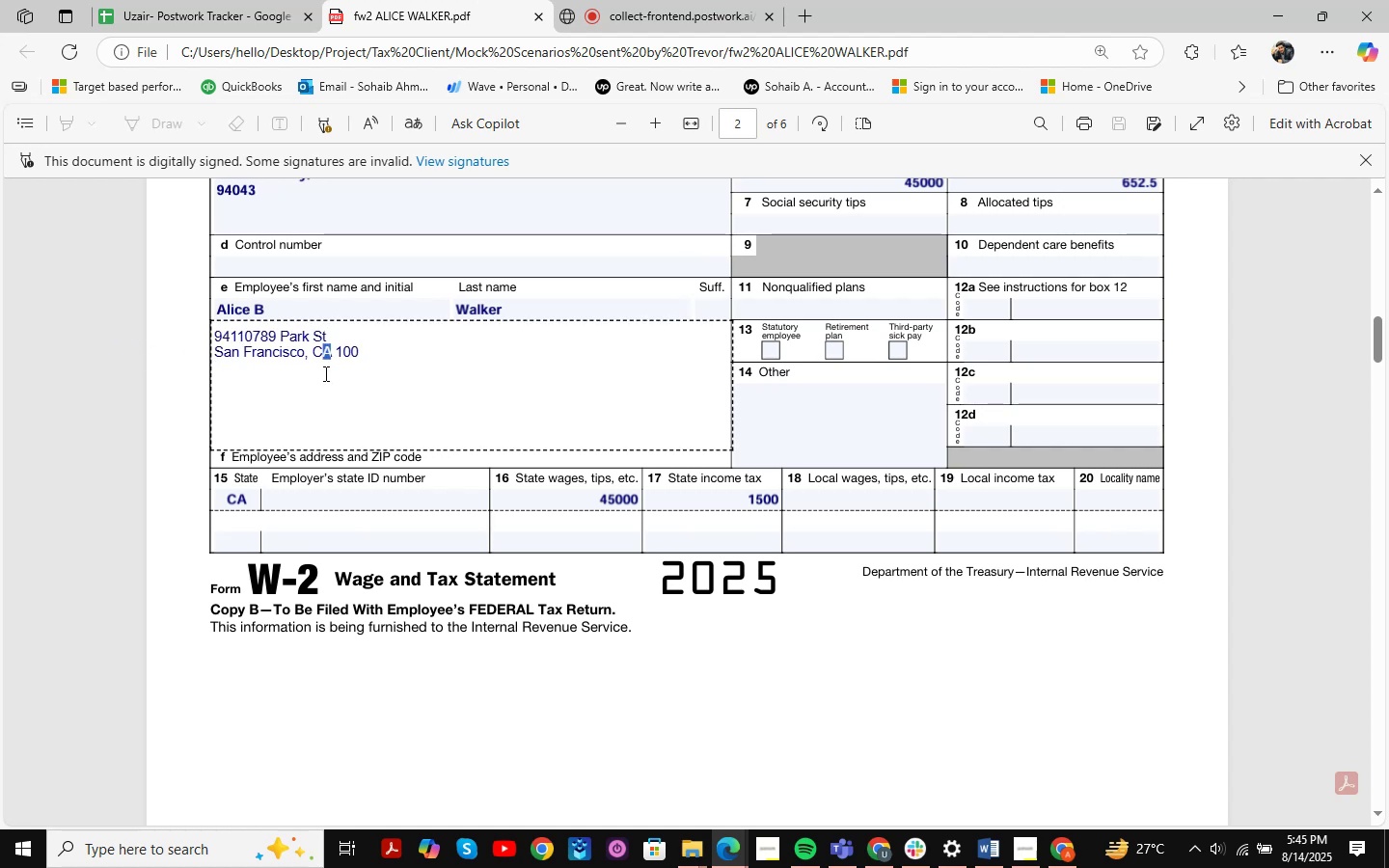 
key(Control+Z)
 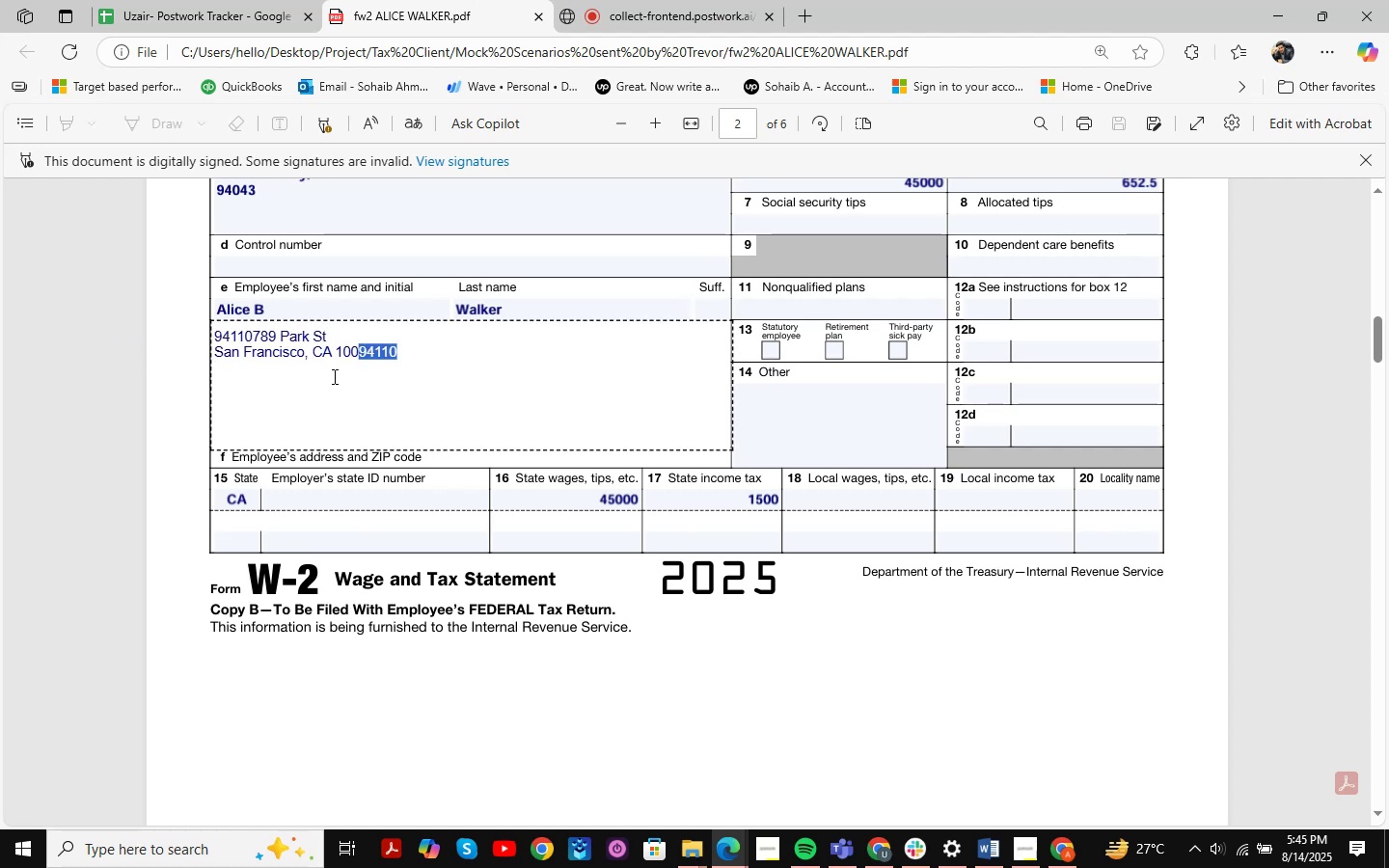 
key(Control+Z)
 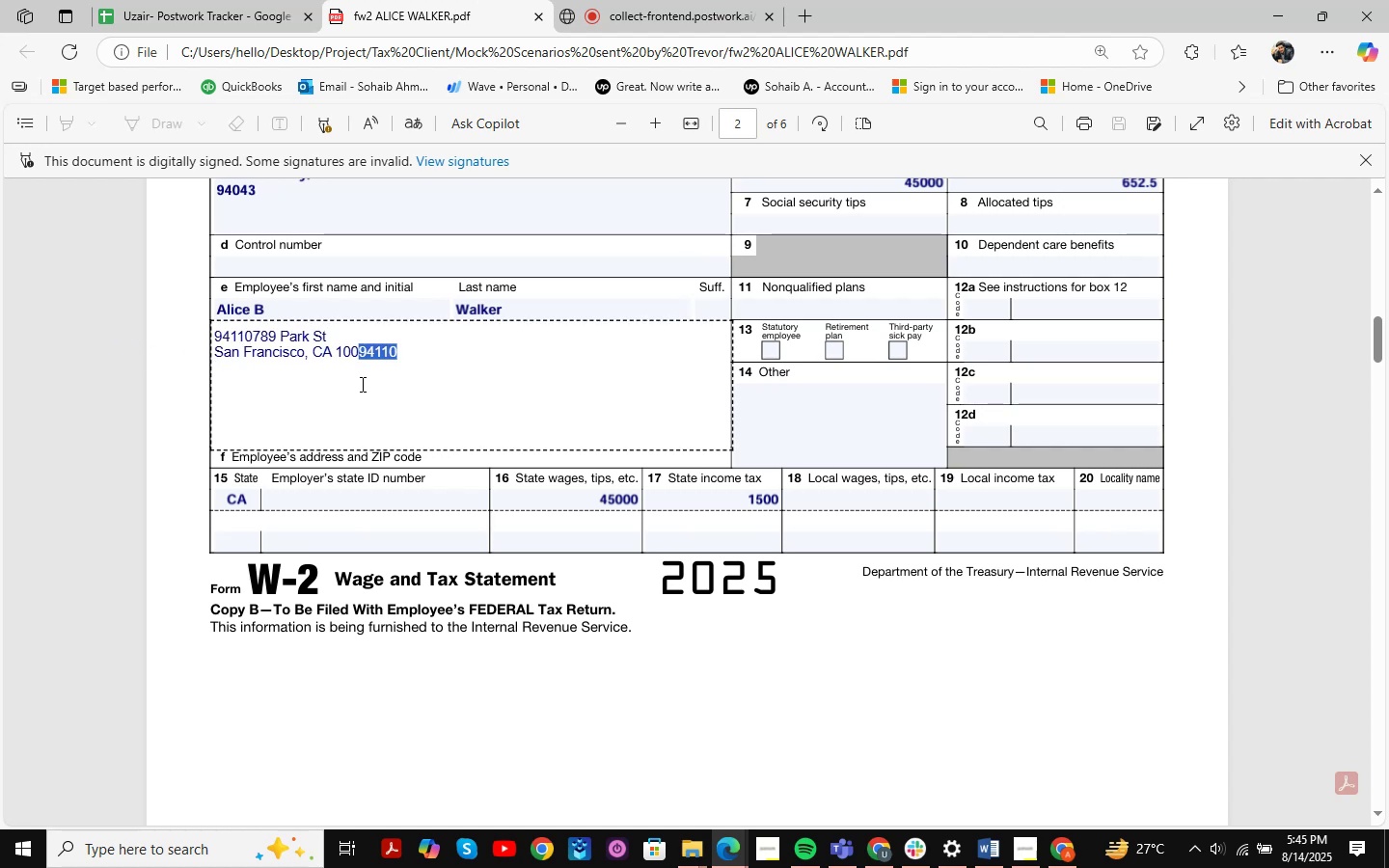 
key(Control+Z)
 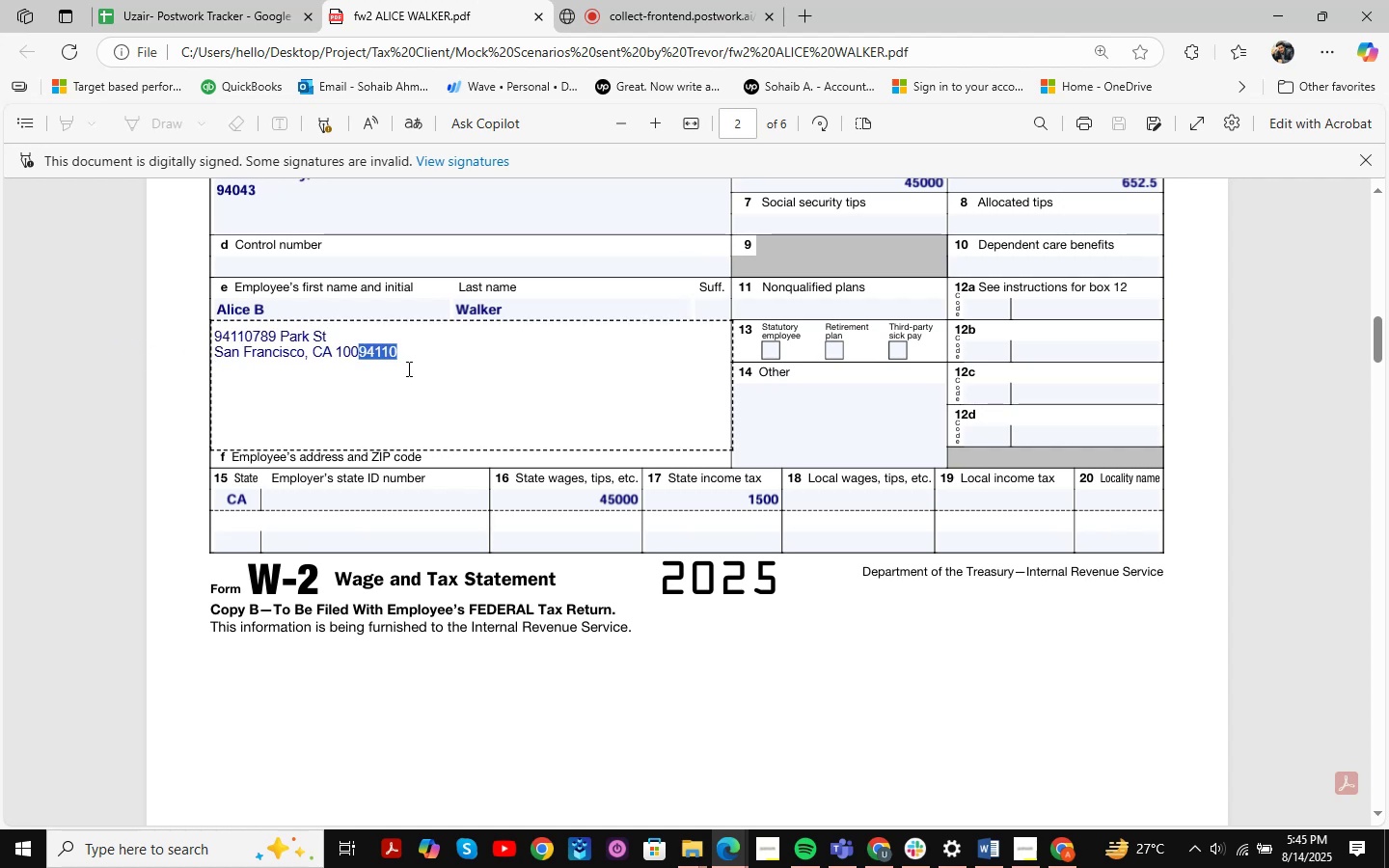 
key(Control+Z)
 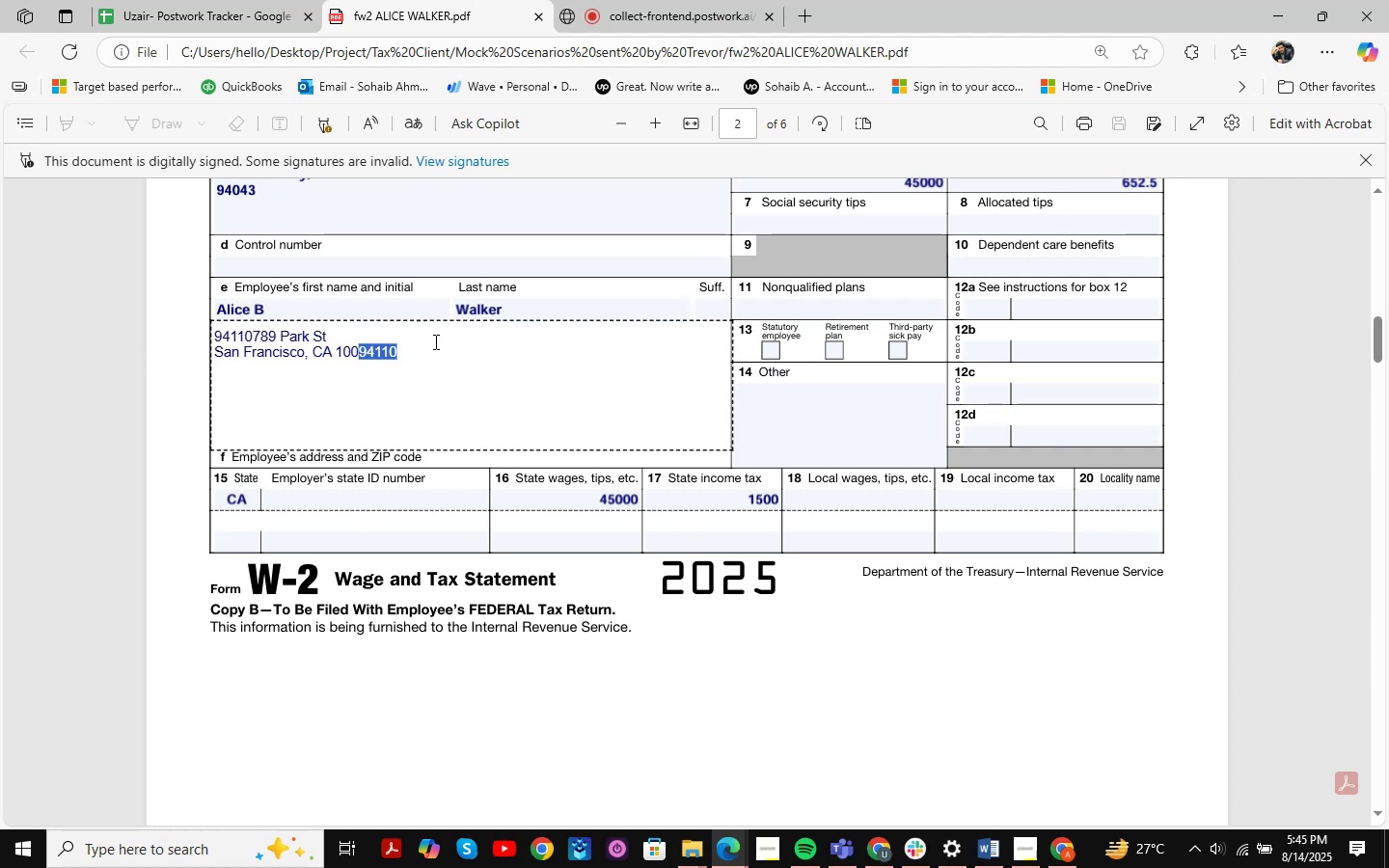 
left_click([434, 341])
 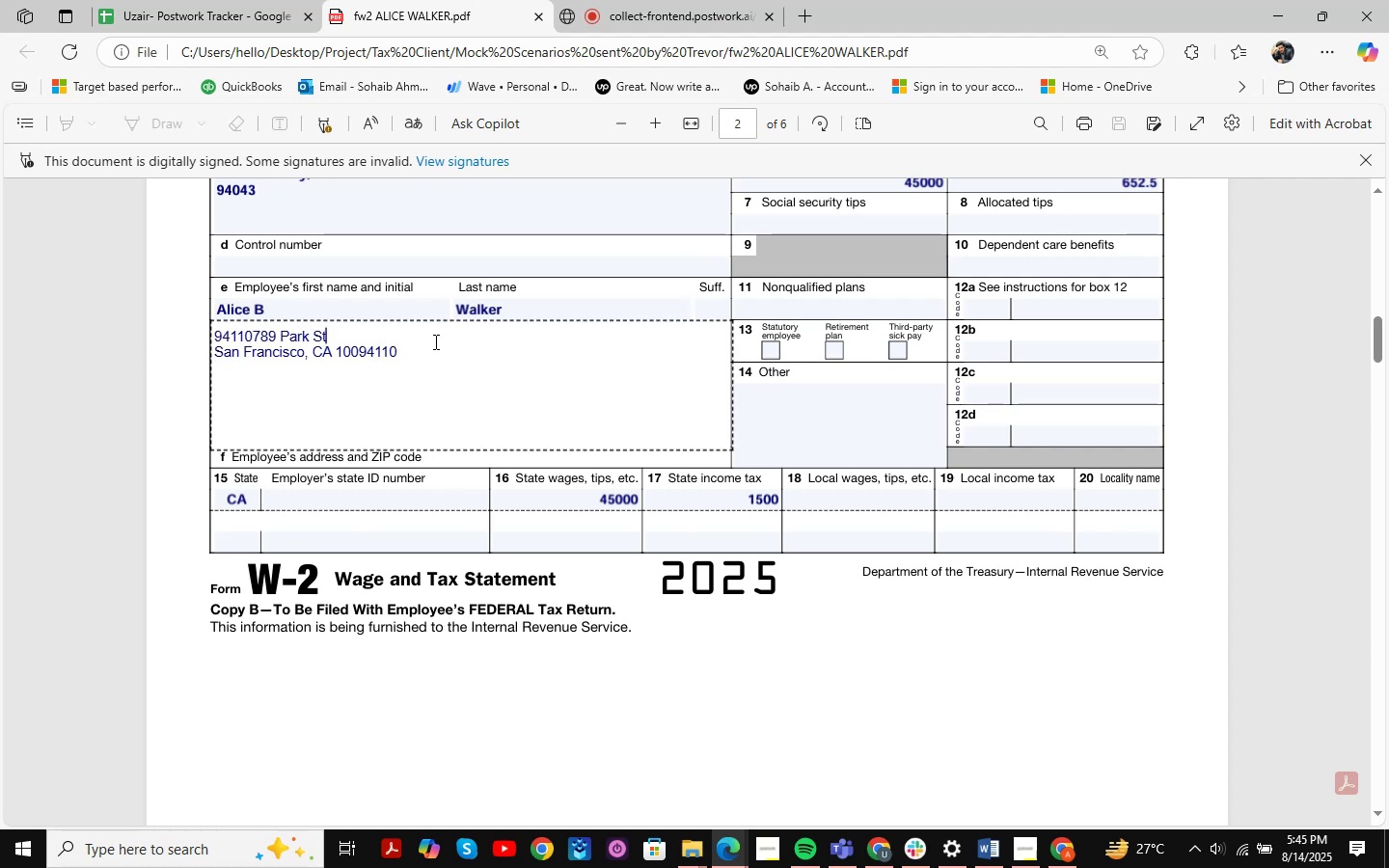 
key(Control+Z)
 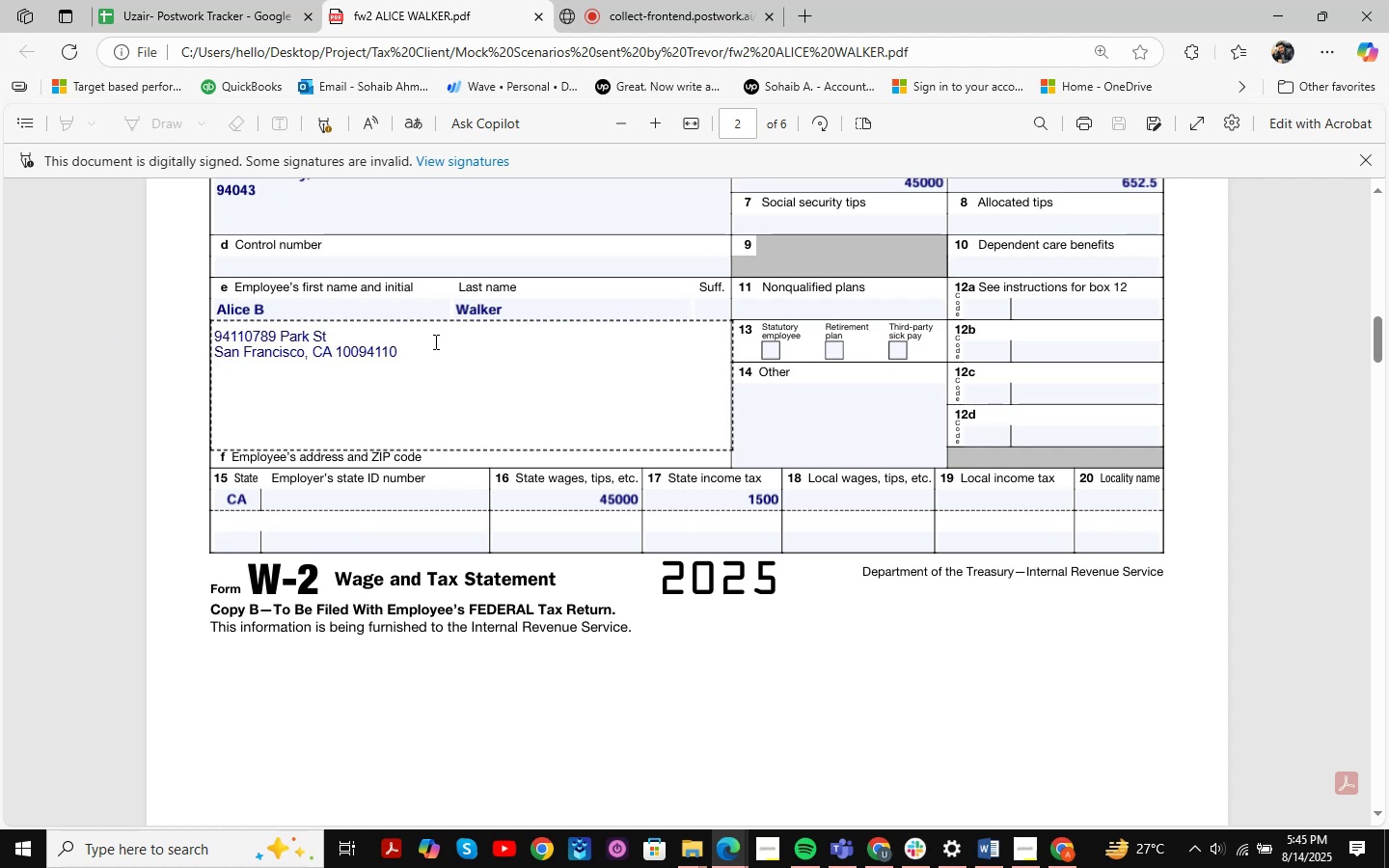 
key(Control+Z)
 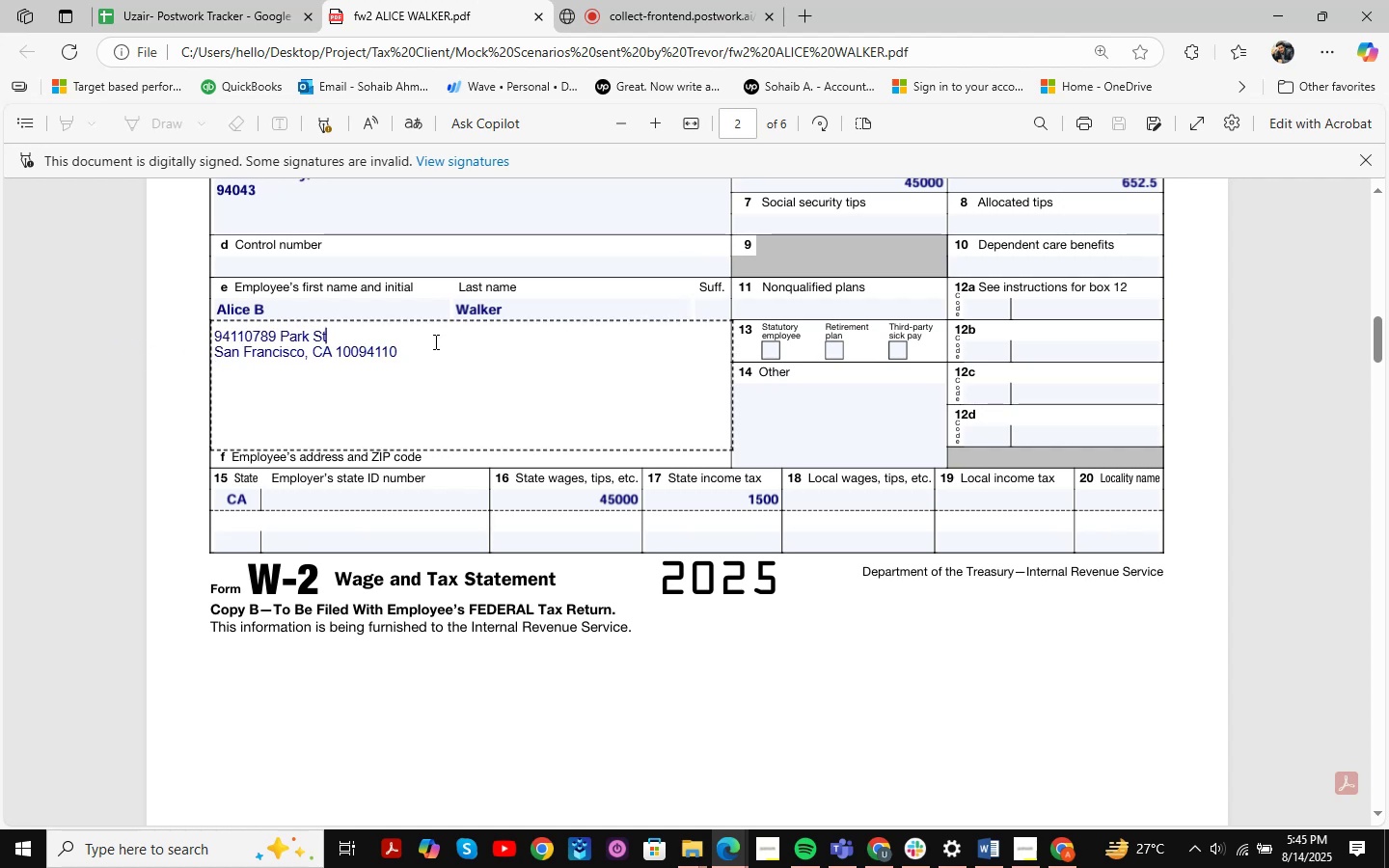 
key(Control+Z)
 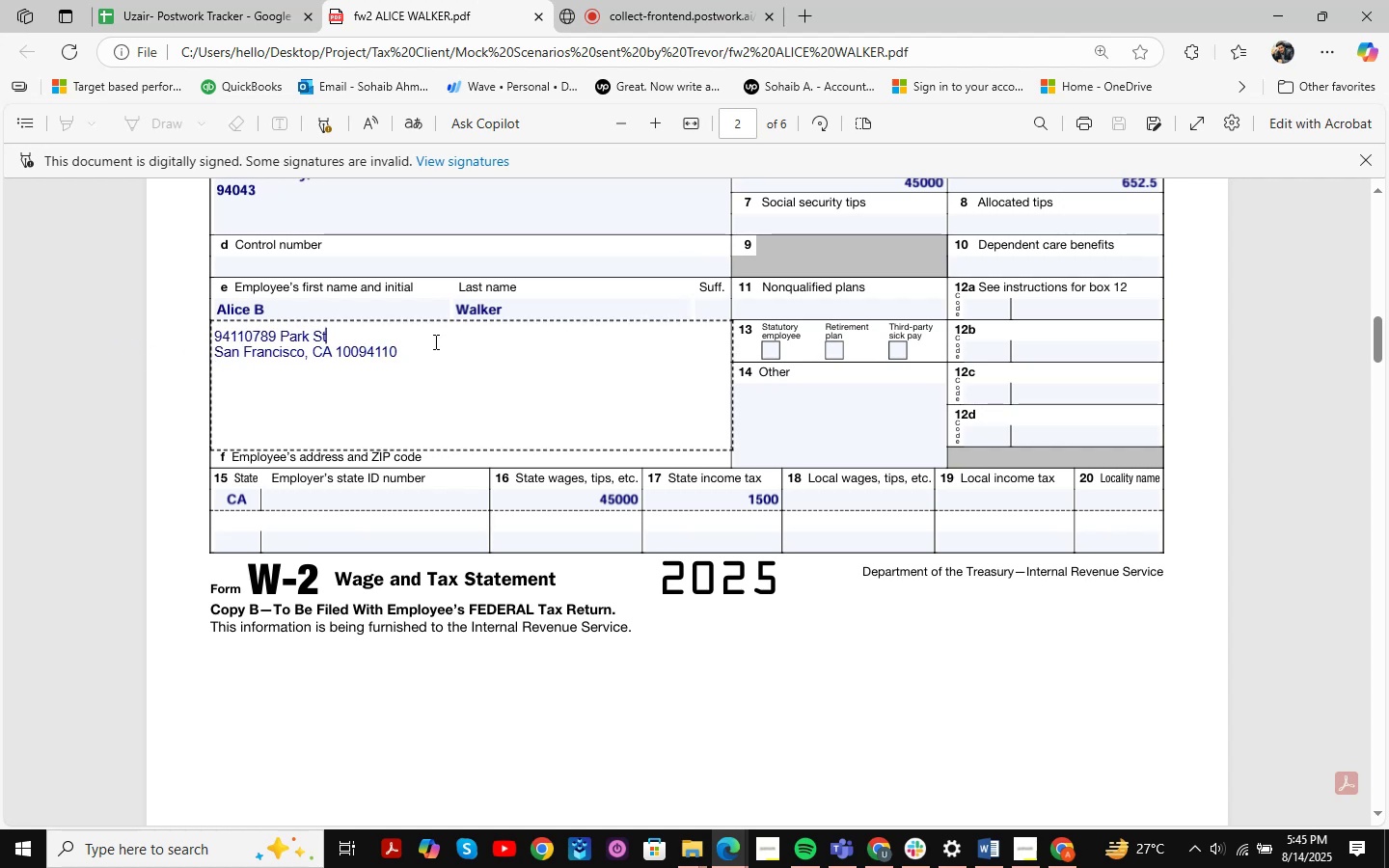 
key(Control+Z)
 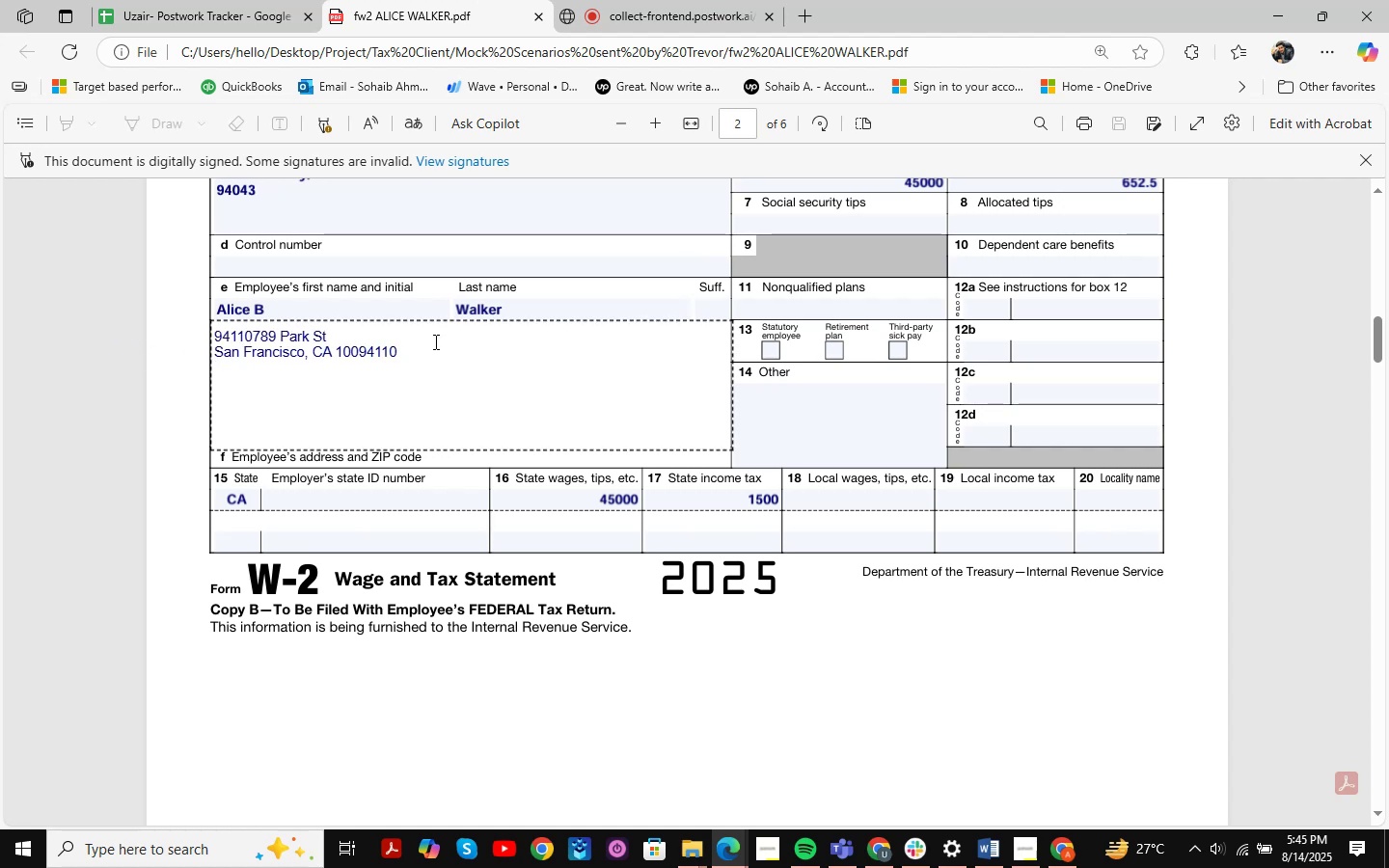 
key(Control+Z)
 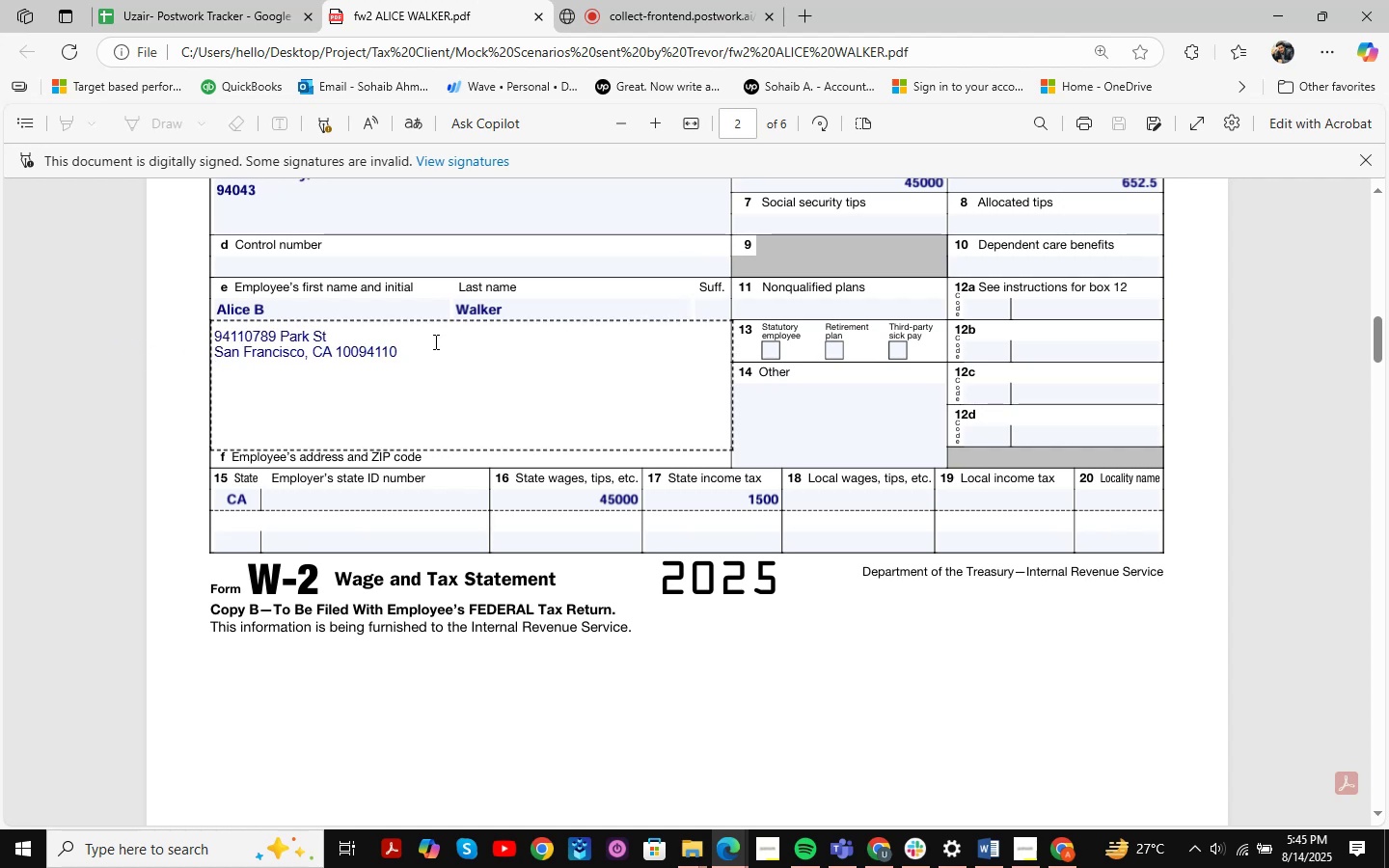 
key(Control+Z)
 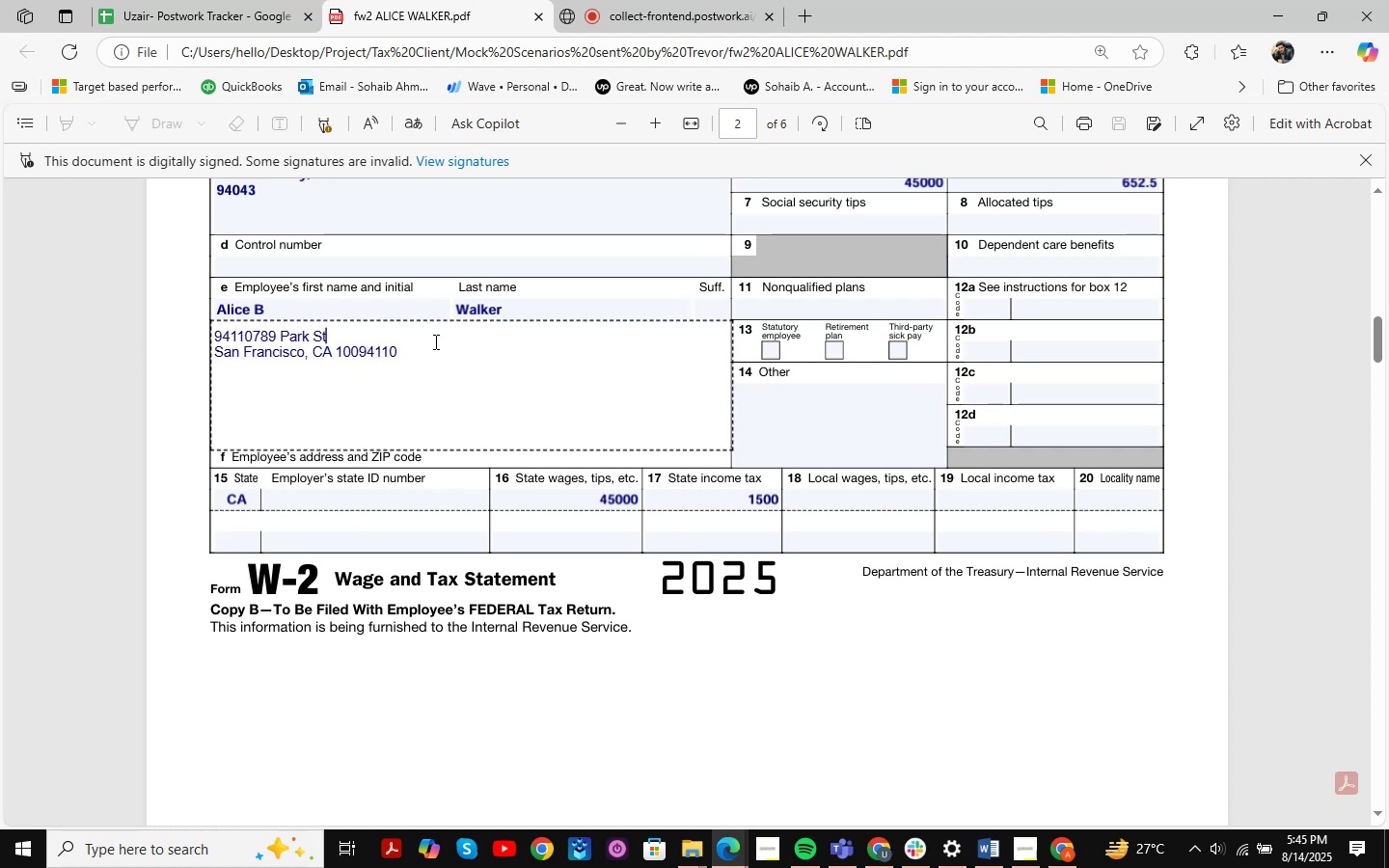 
key(Control+ControlLeft)
 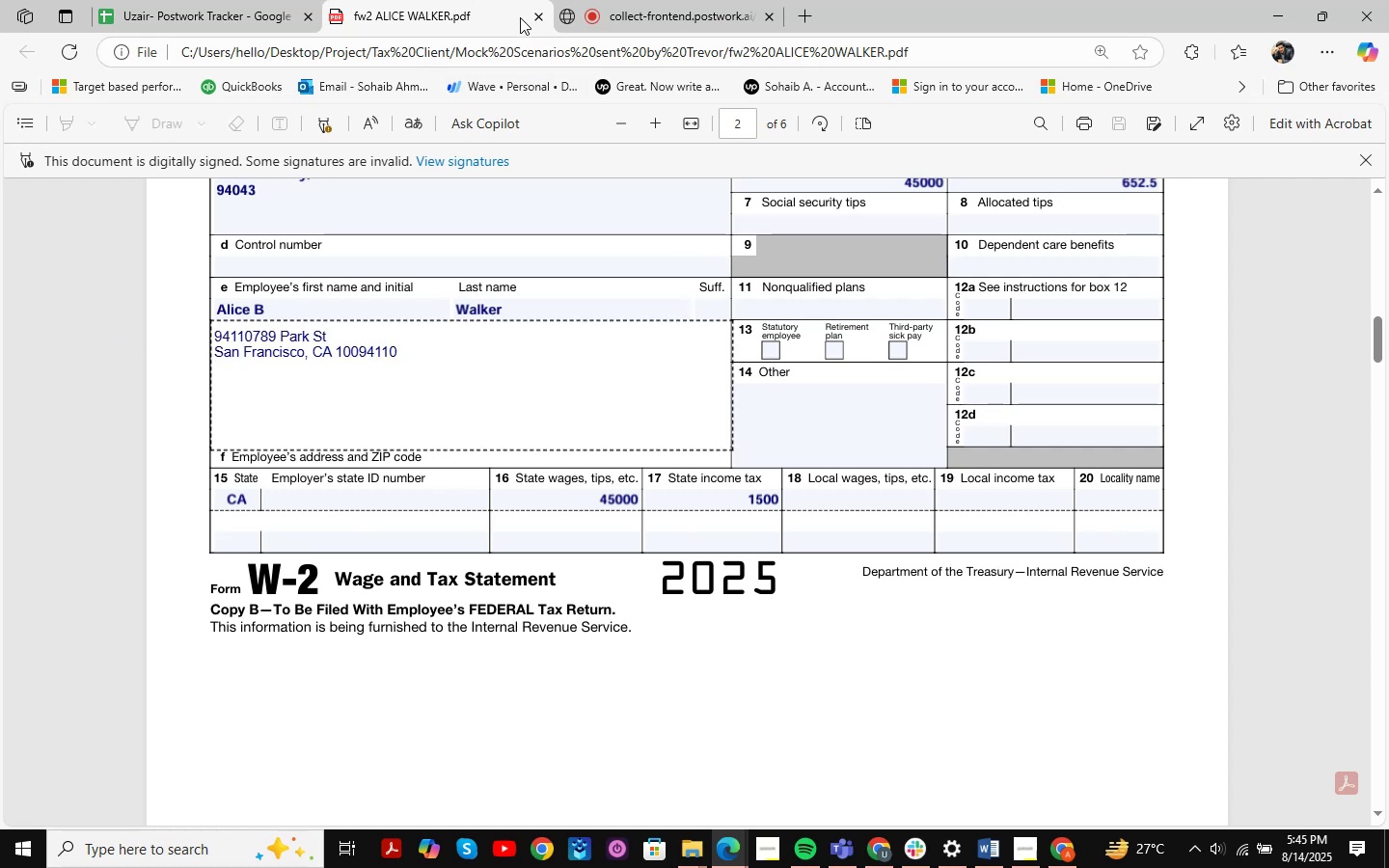 
left_click([539, 20])
 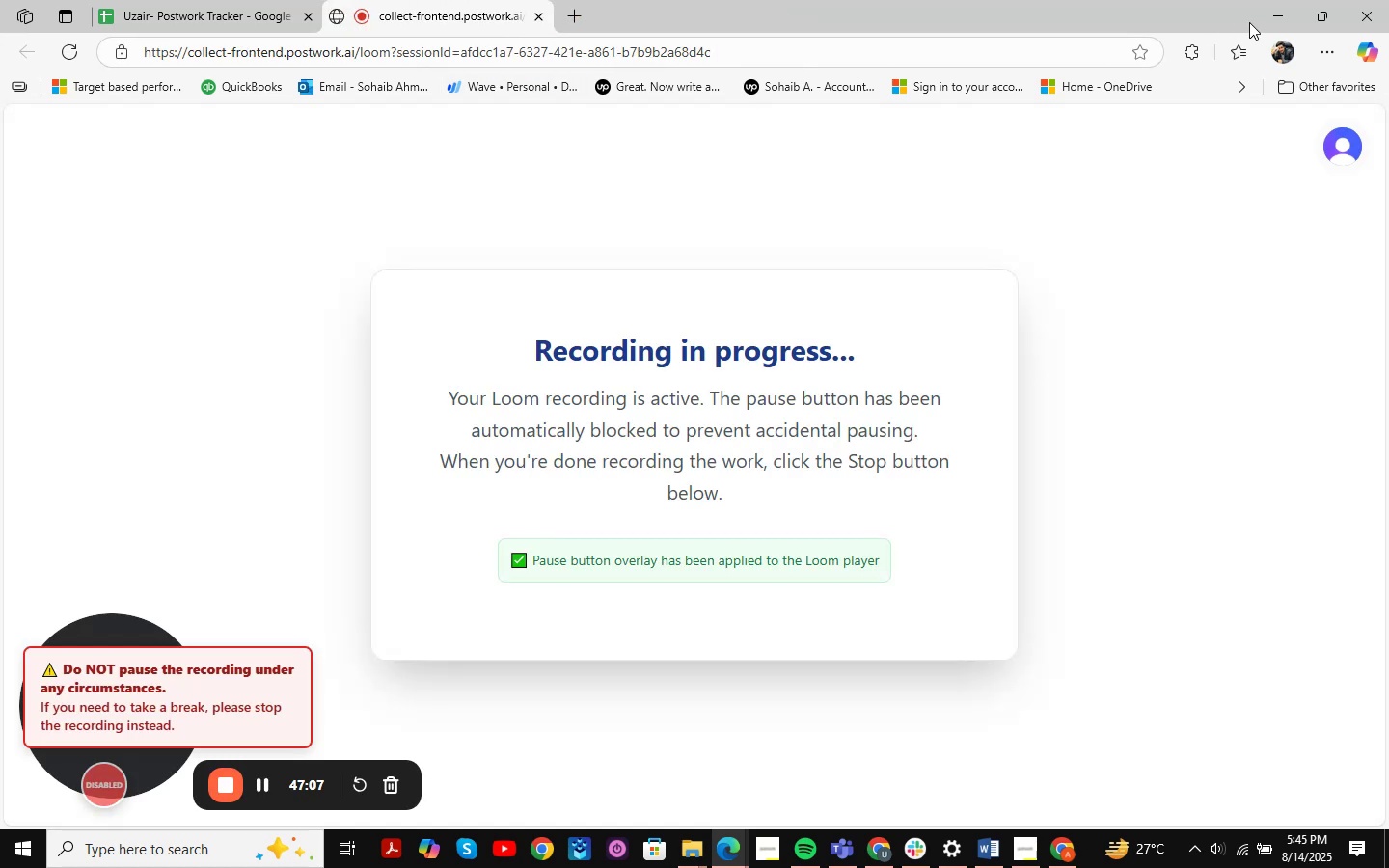 
left_click([1283, 14])
 